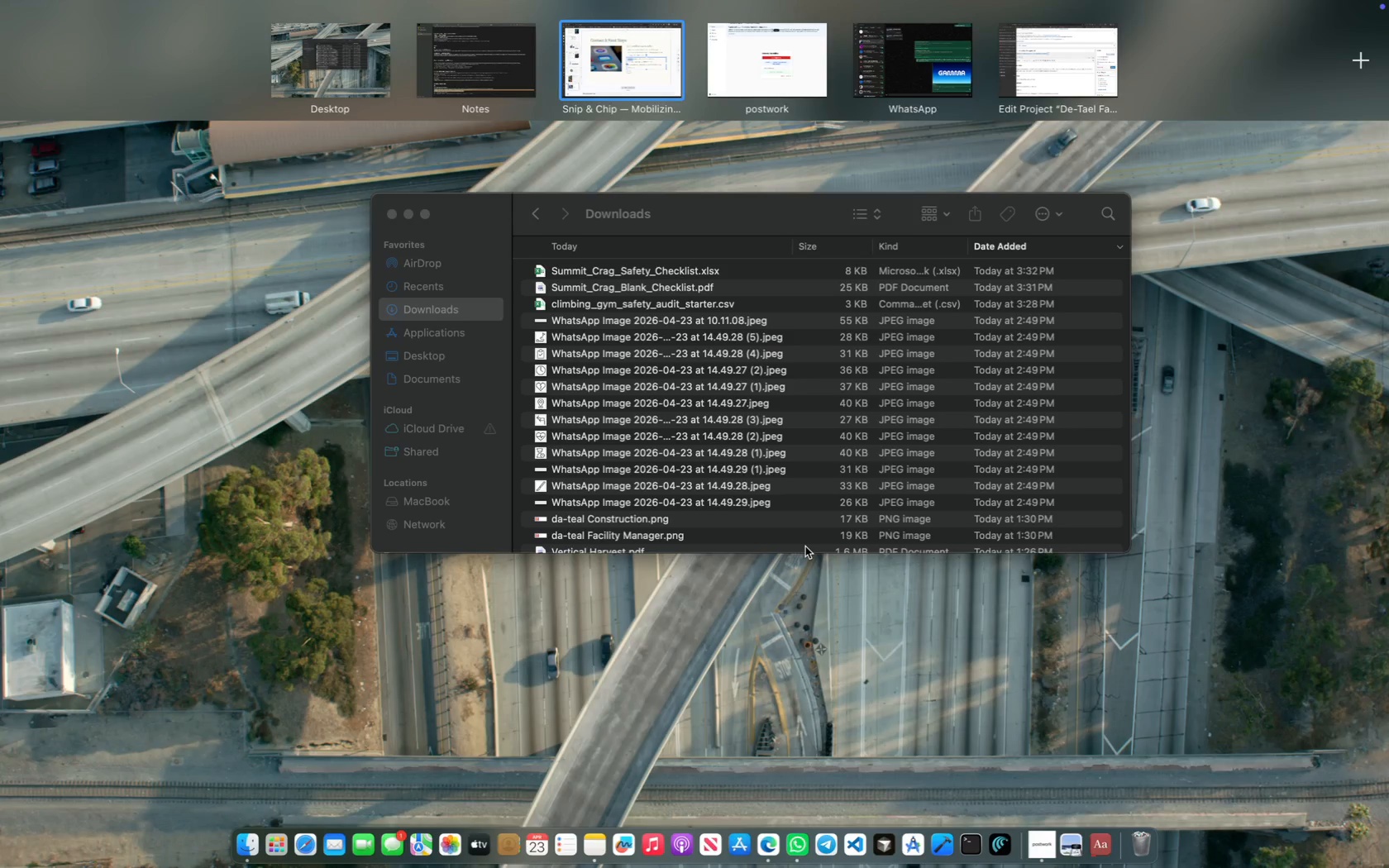 
mouse_move([687, 252])
 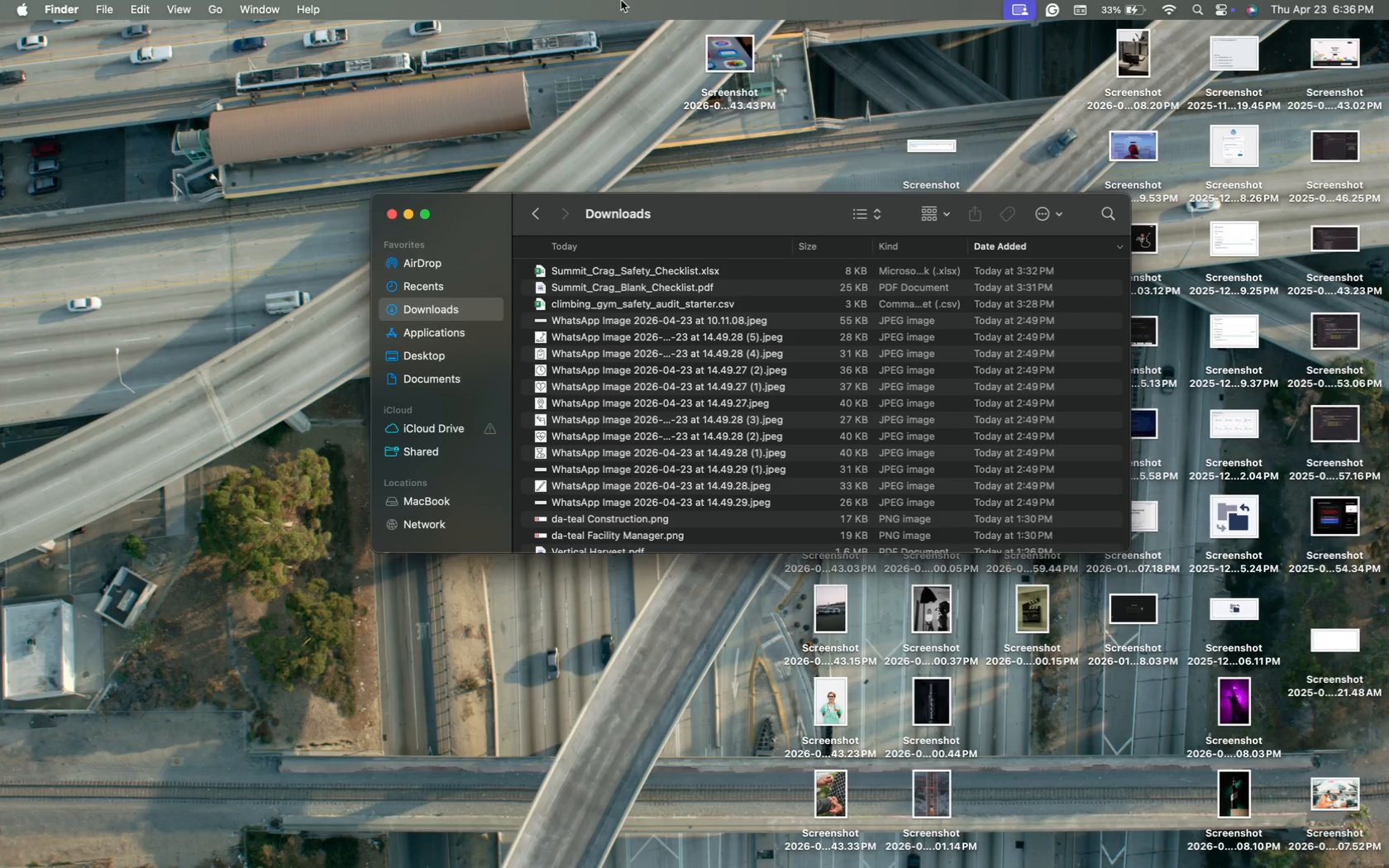 
mouse_move([645, 31])
 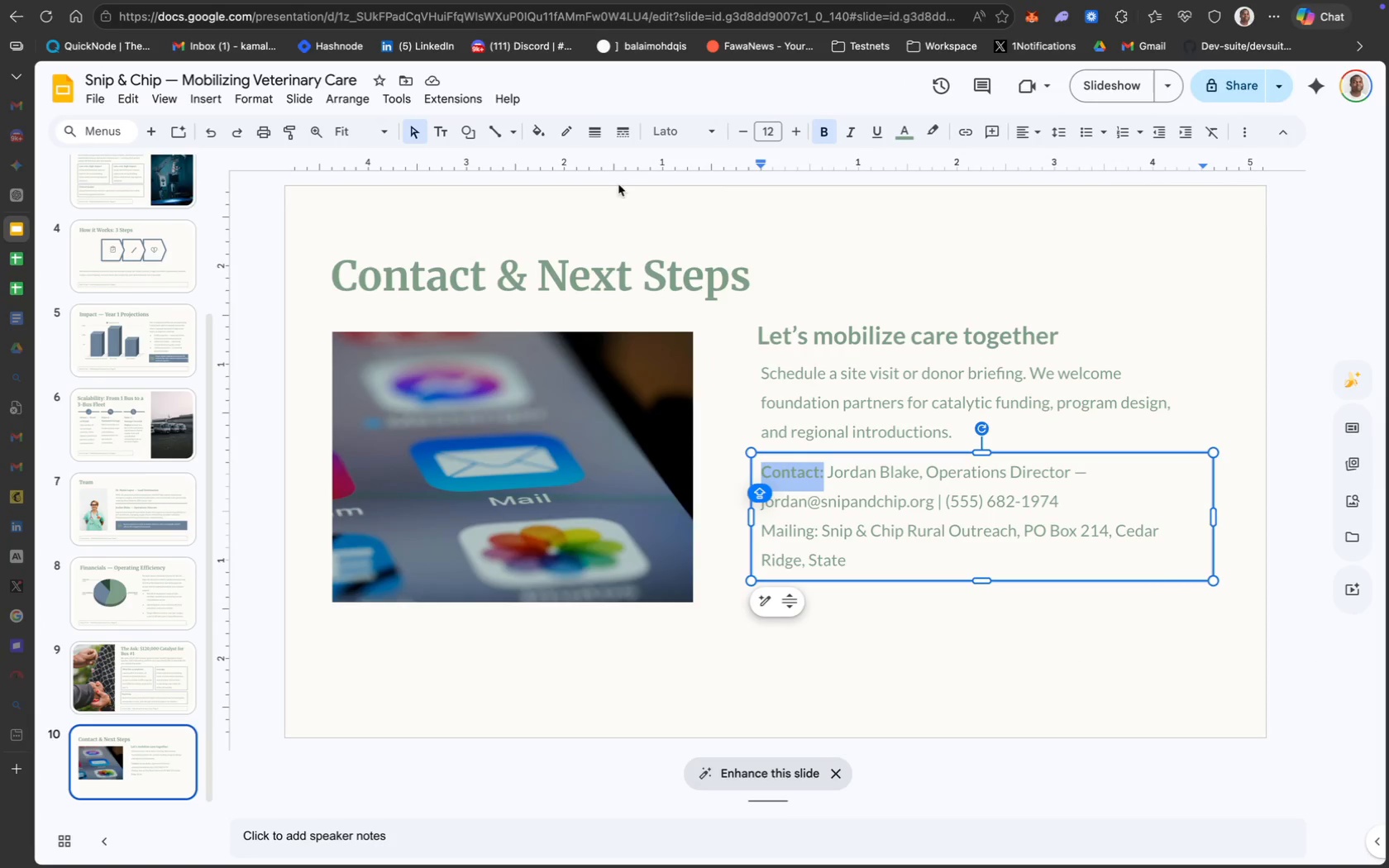 
left_click([823, 525])
 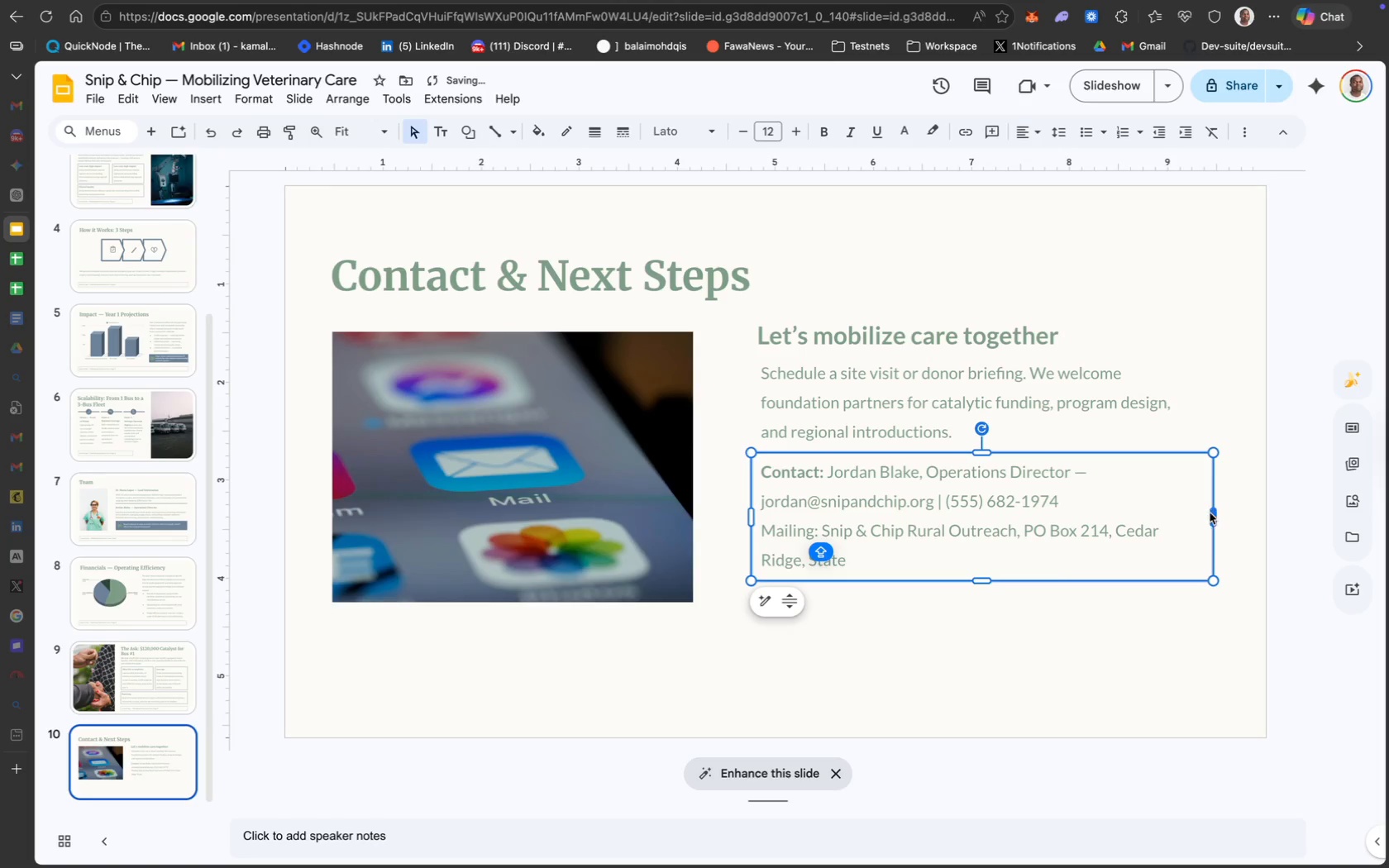 
wait(7.47)
 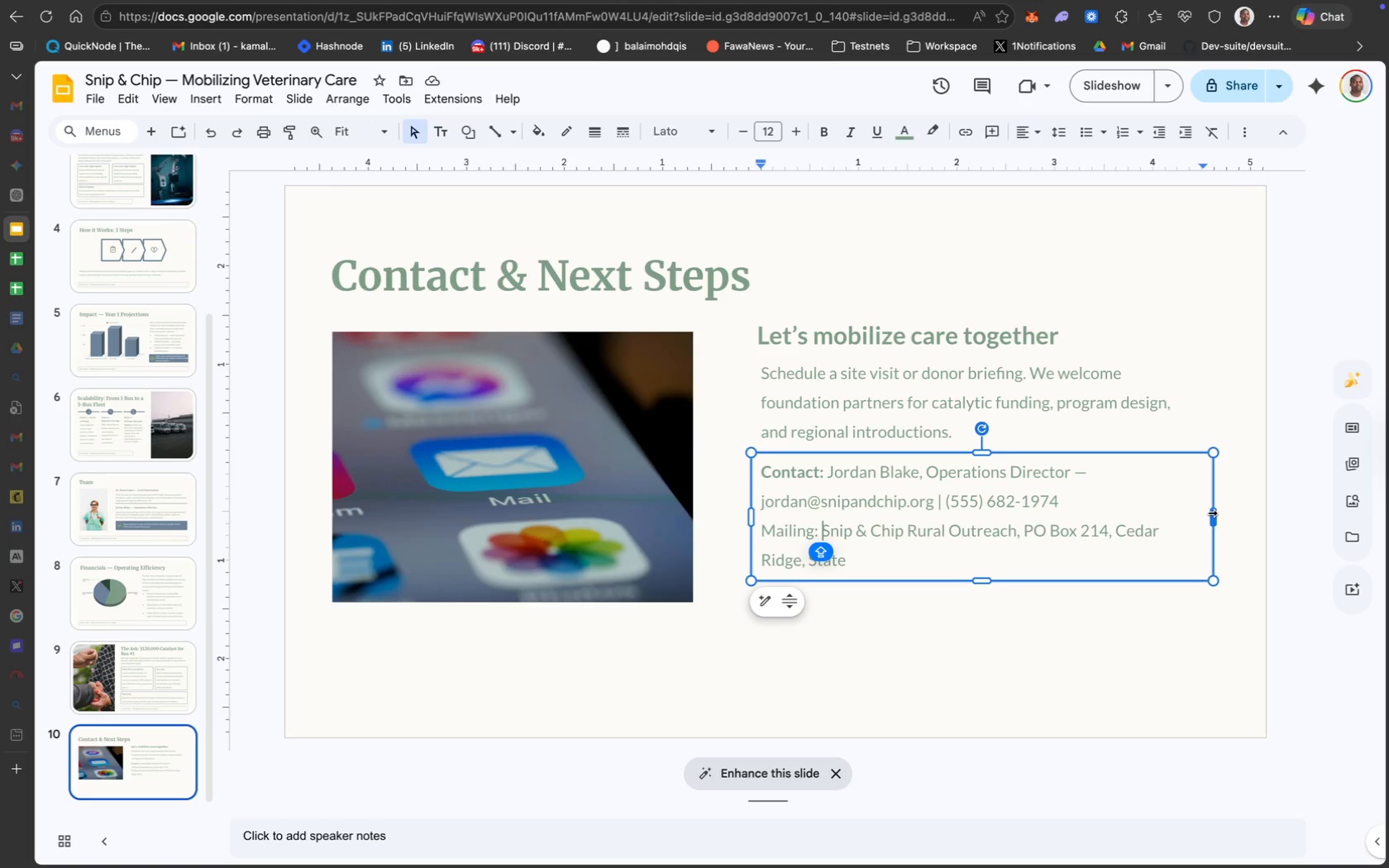 
hold_key(key=ShiftLeft, duration=1.38)
left_click([810, 416])
 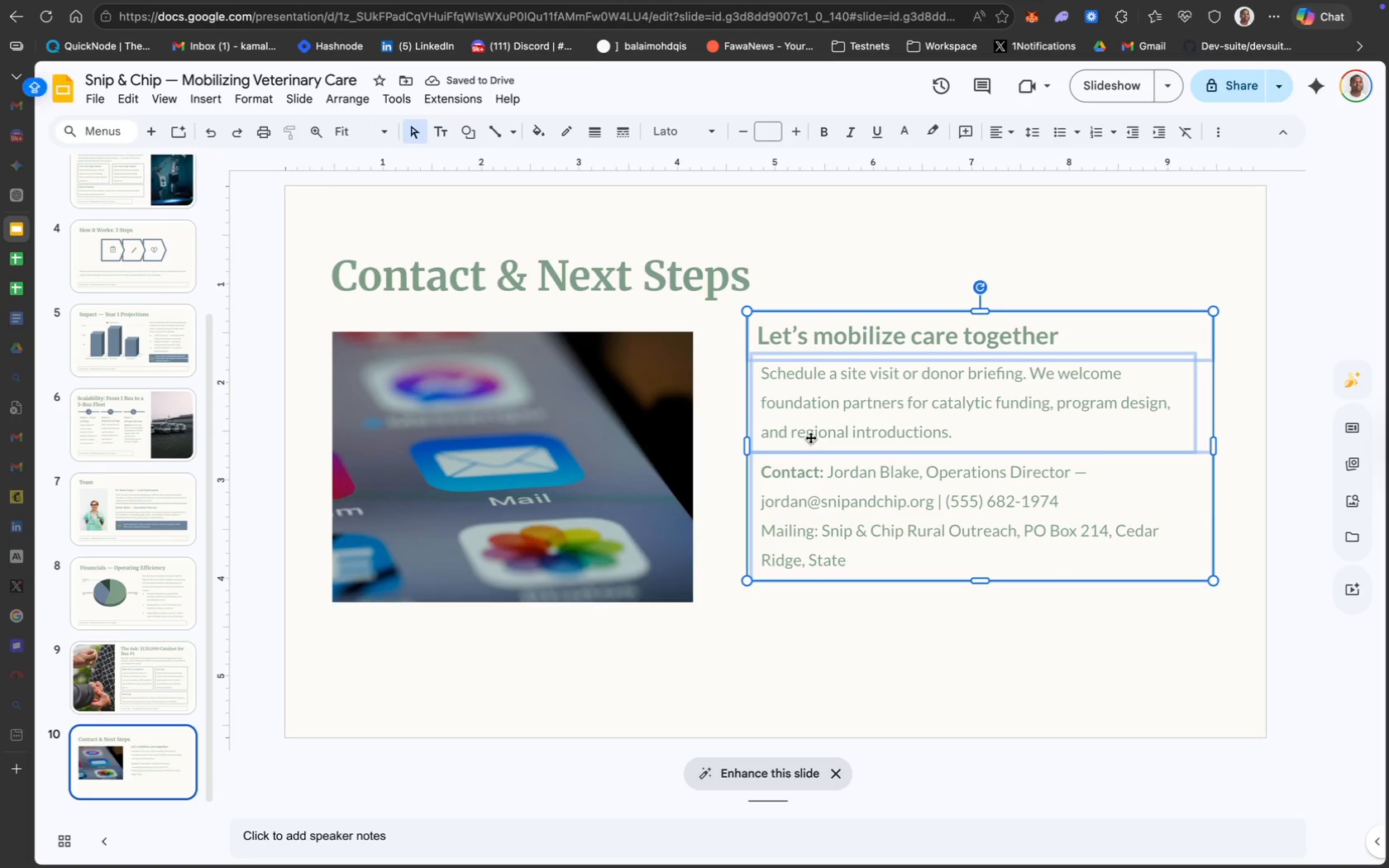 
key(ArrowLeft)
 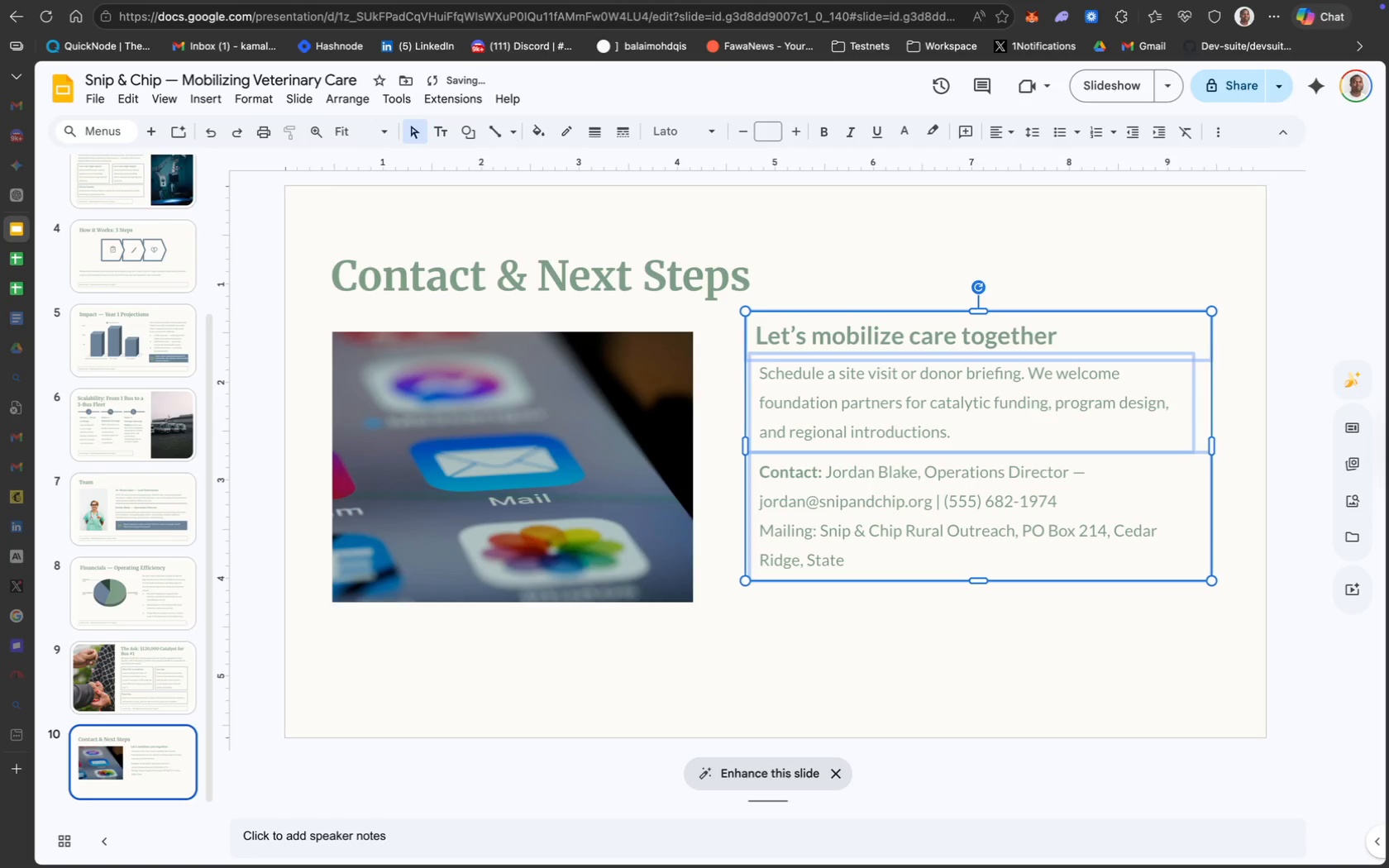 
key(ArrowLeft)
 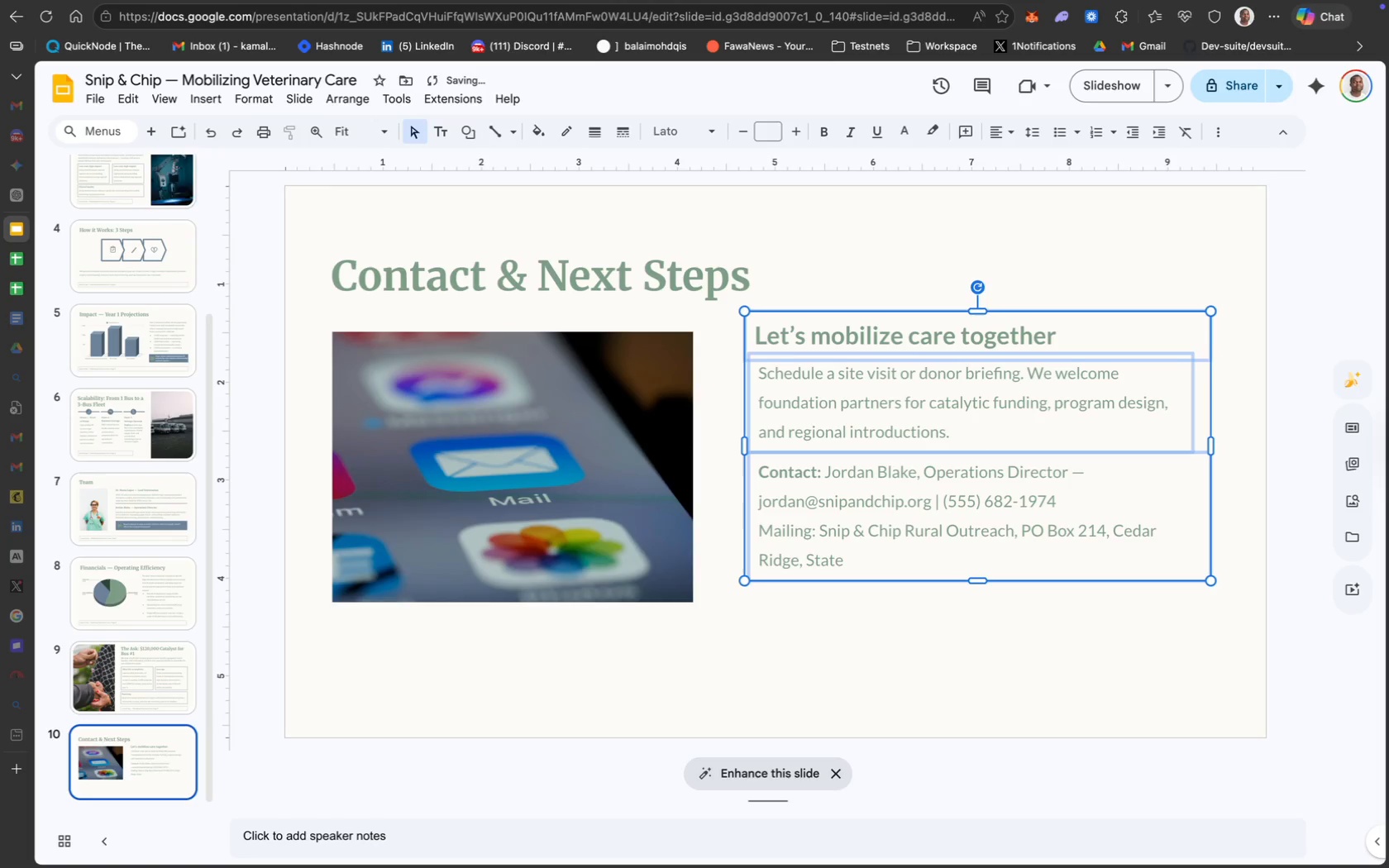 
key(ArrowLeft)
 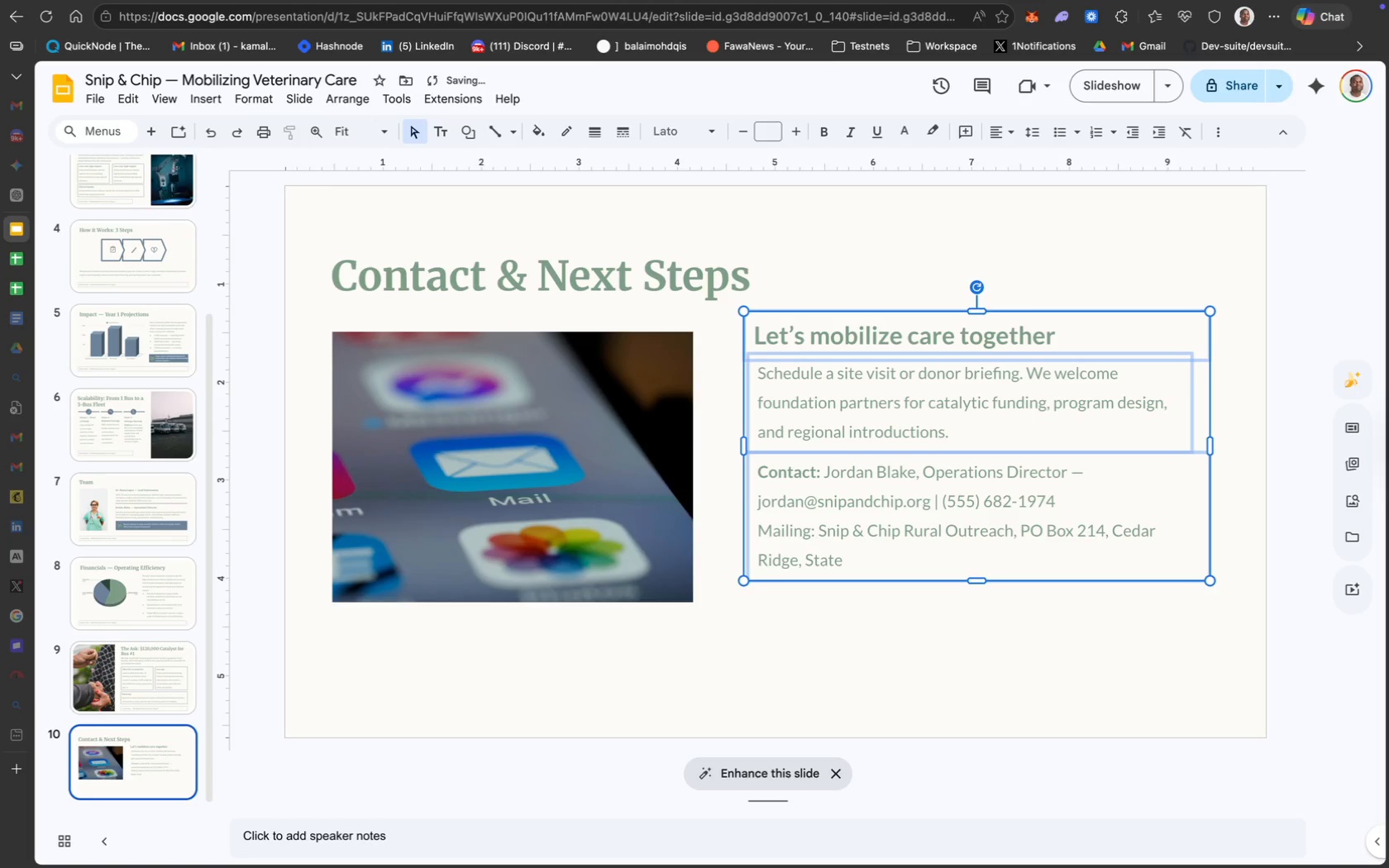 
key(ArrowLeft)
 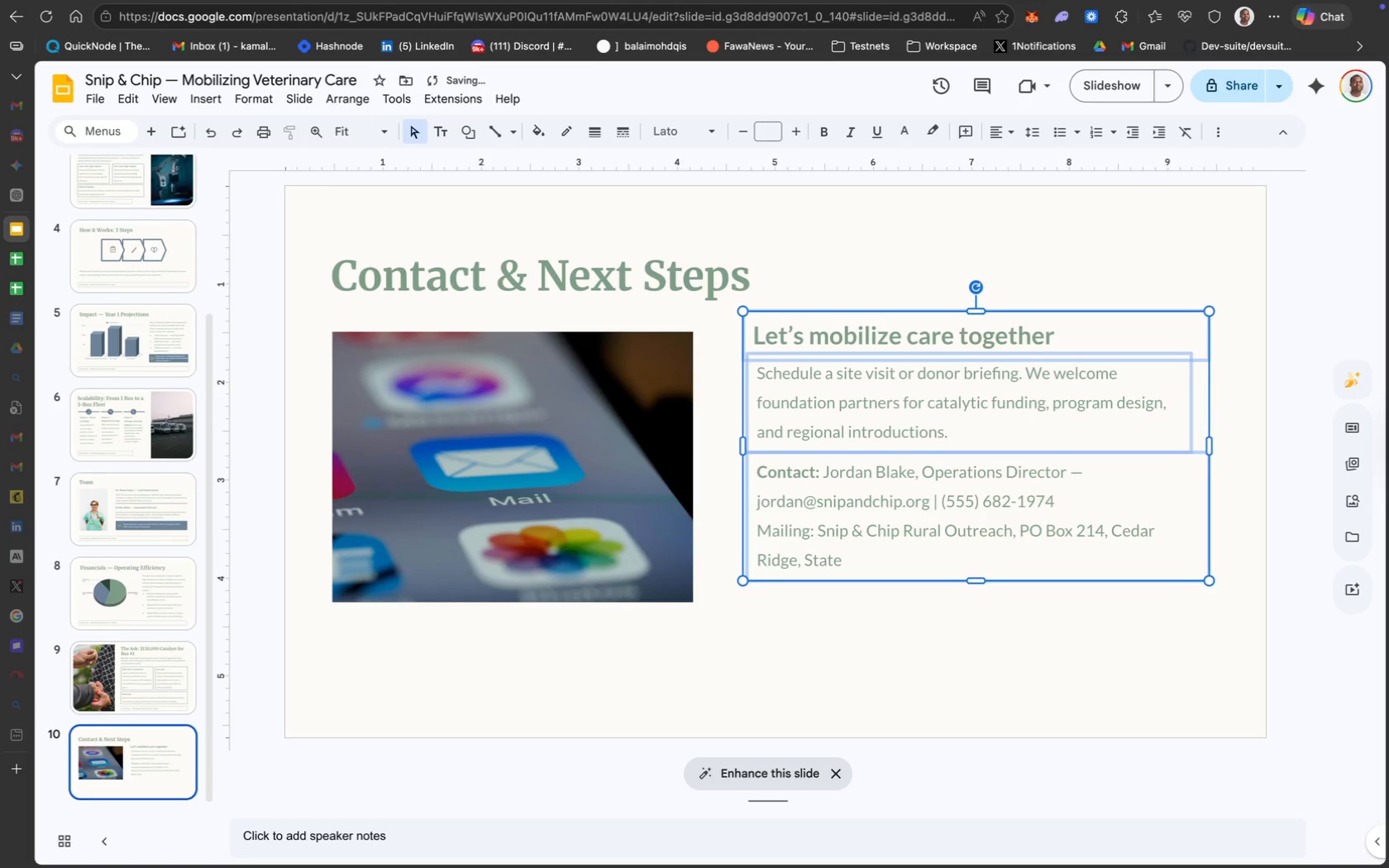 
key(ArrowLeft)
 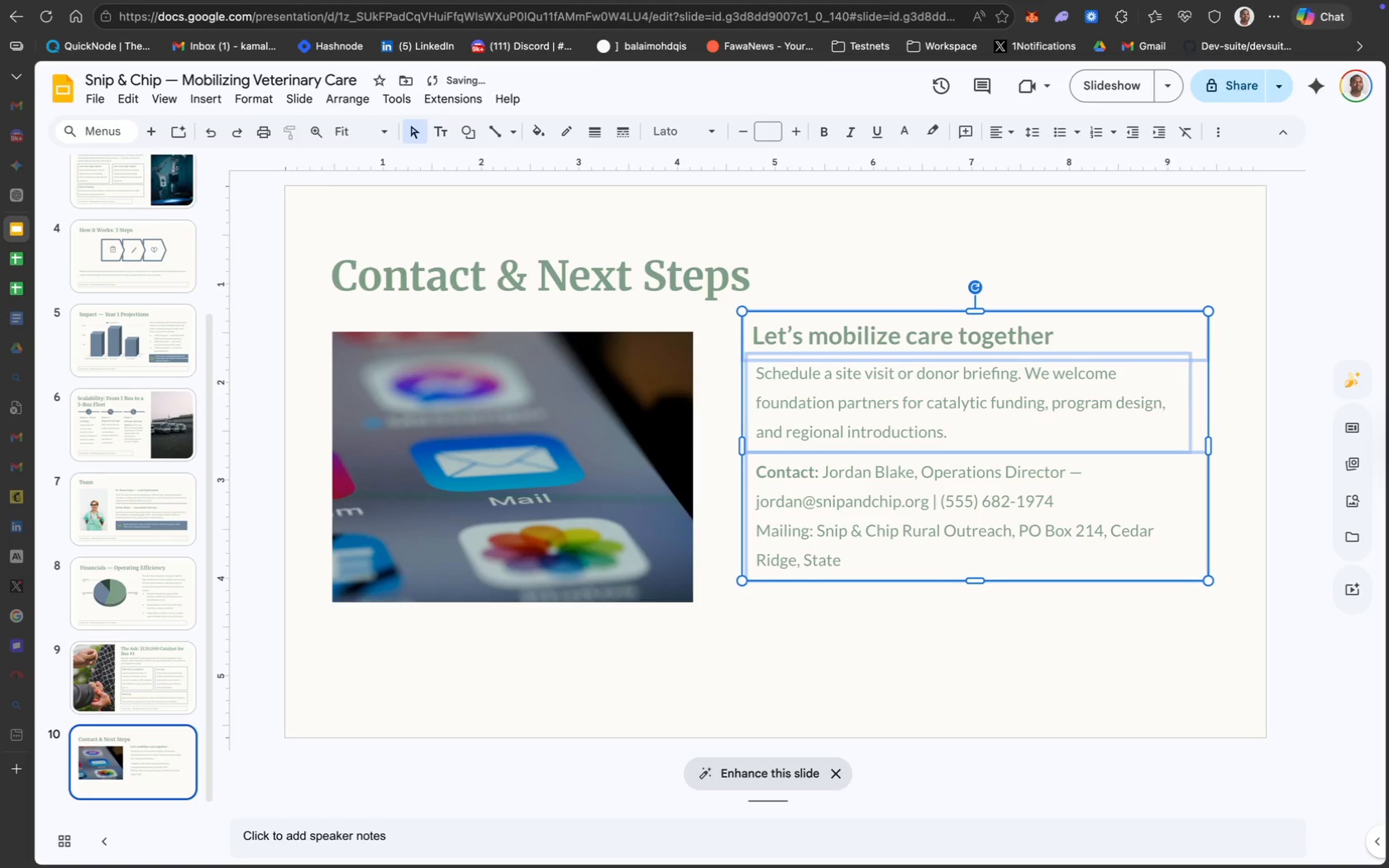 
key(ArrowLeft)
 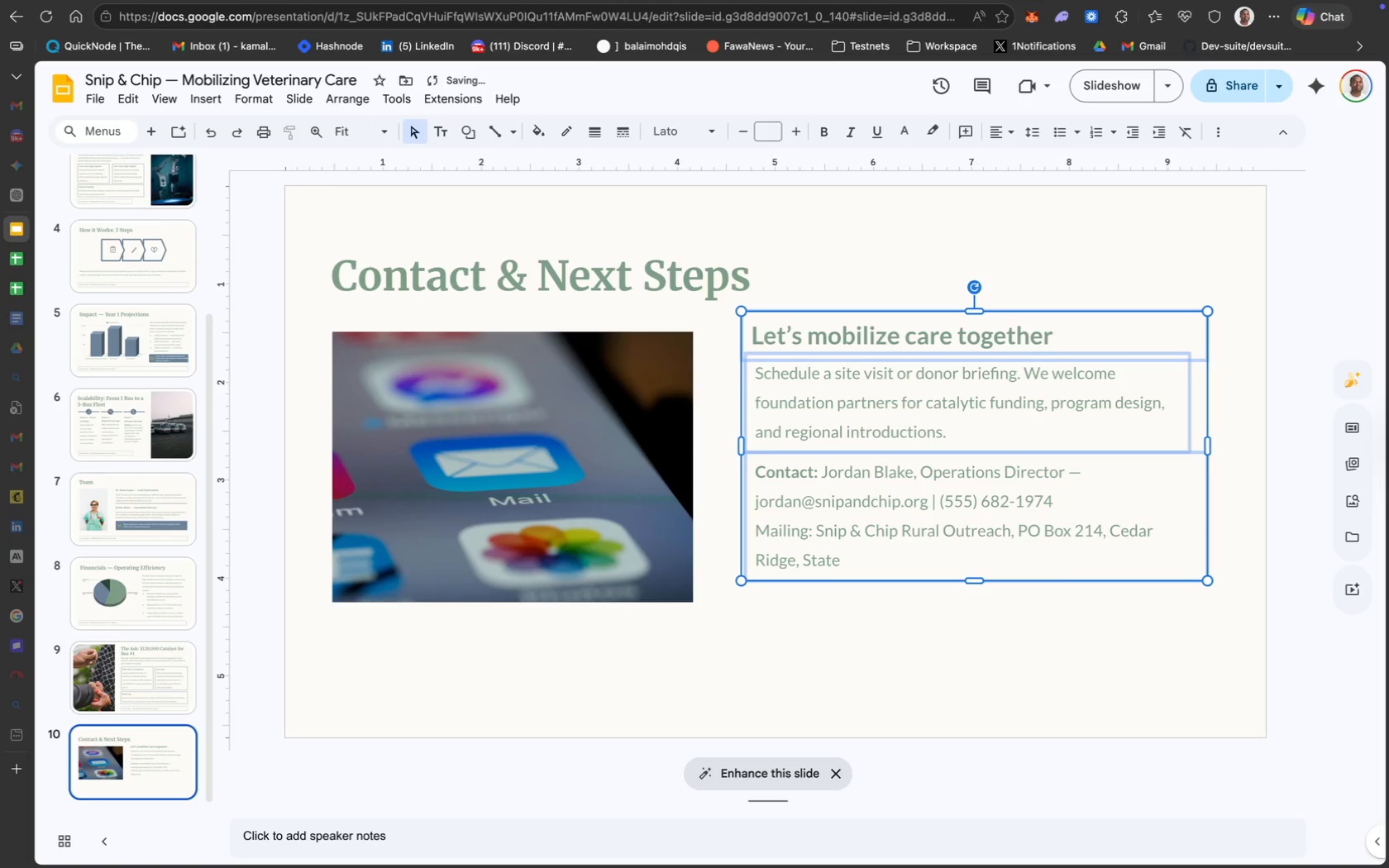 
key(ArrowLeft)
 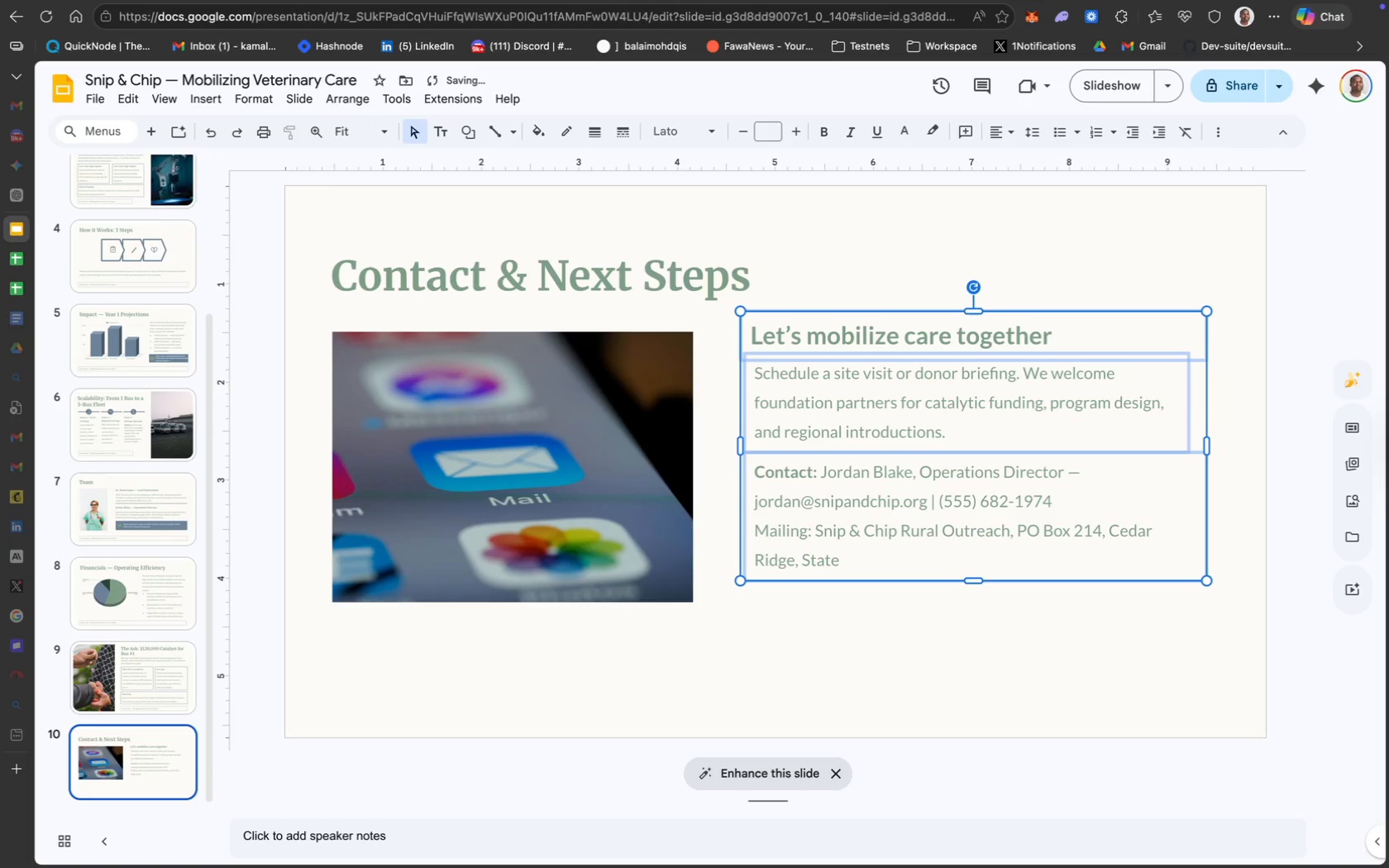 
key(ArrowLeft)
 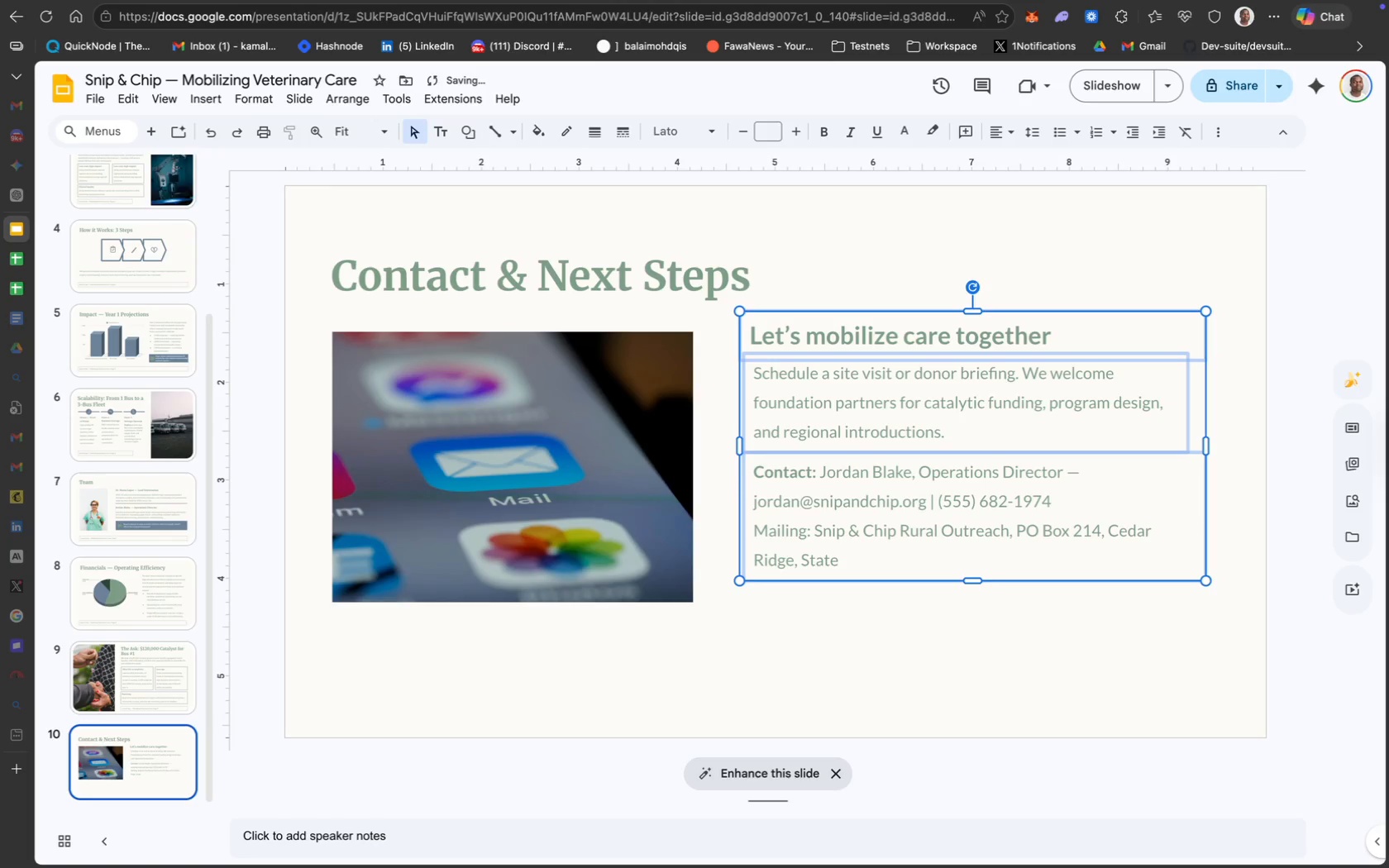 
key(ArrowLeft)
 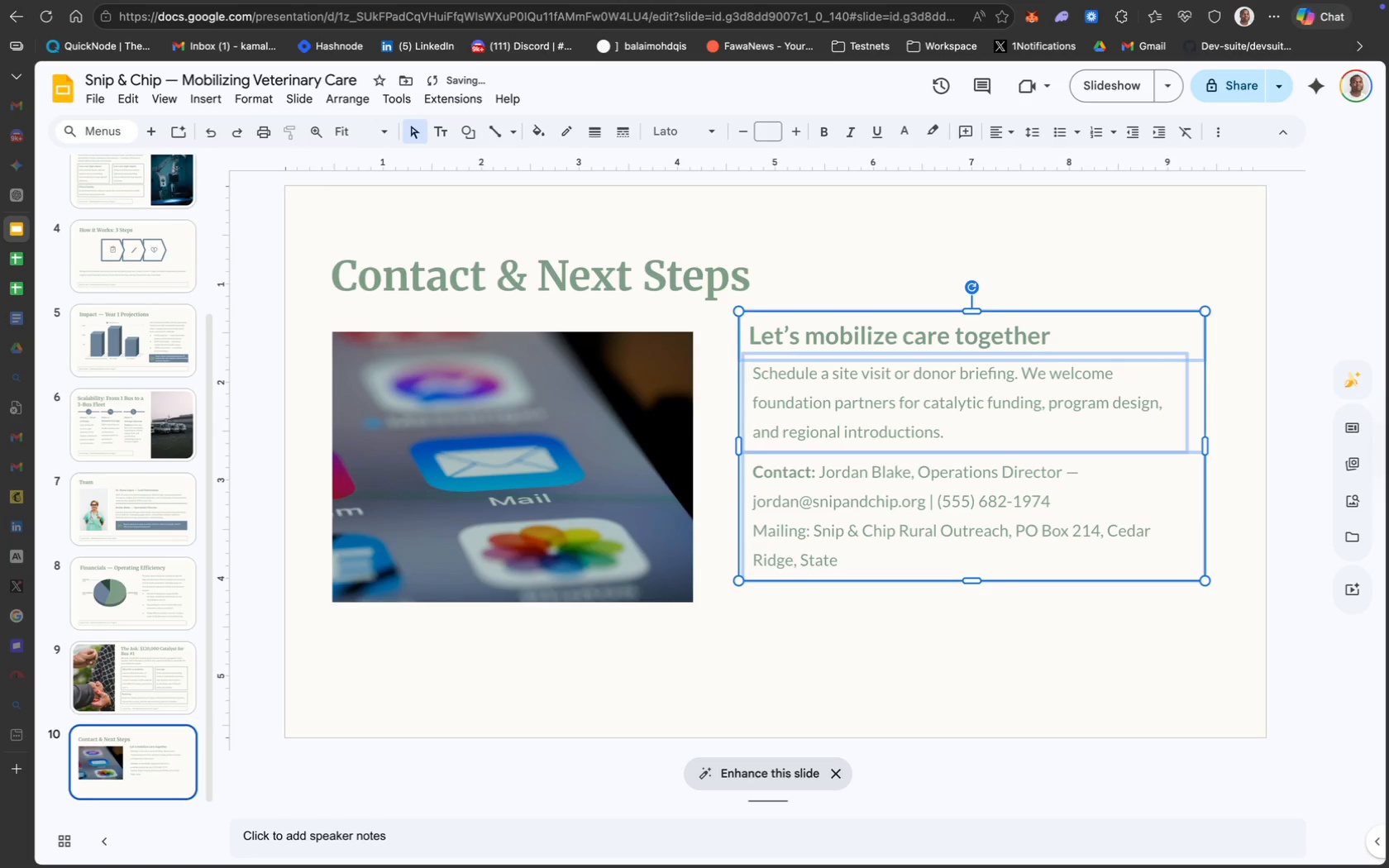 
key(ArrowLeft)
 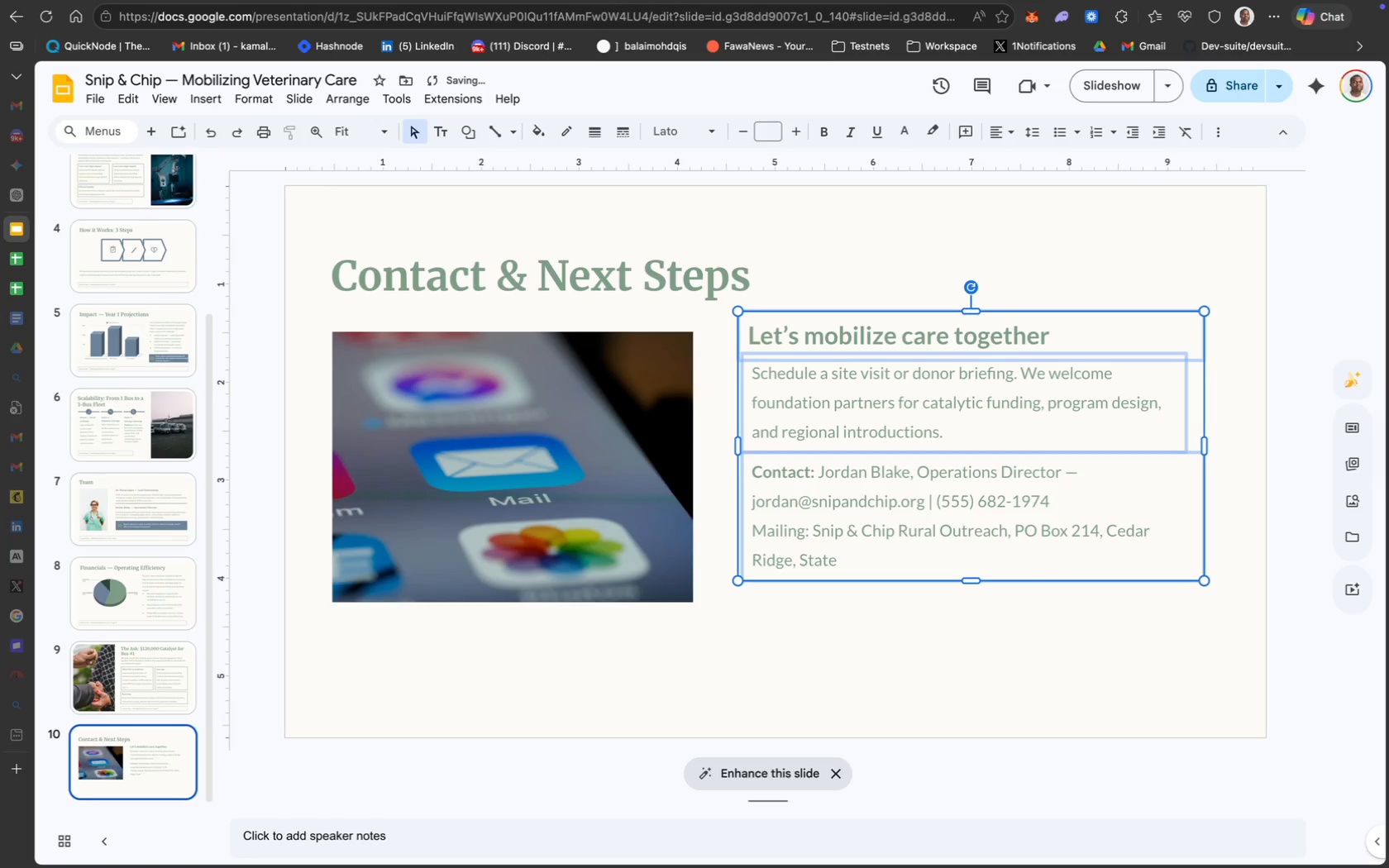 
key(ArrowLeft)
 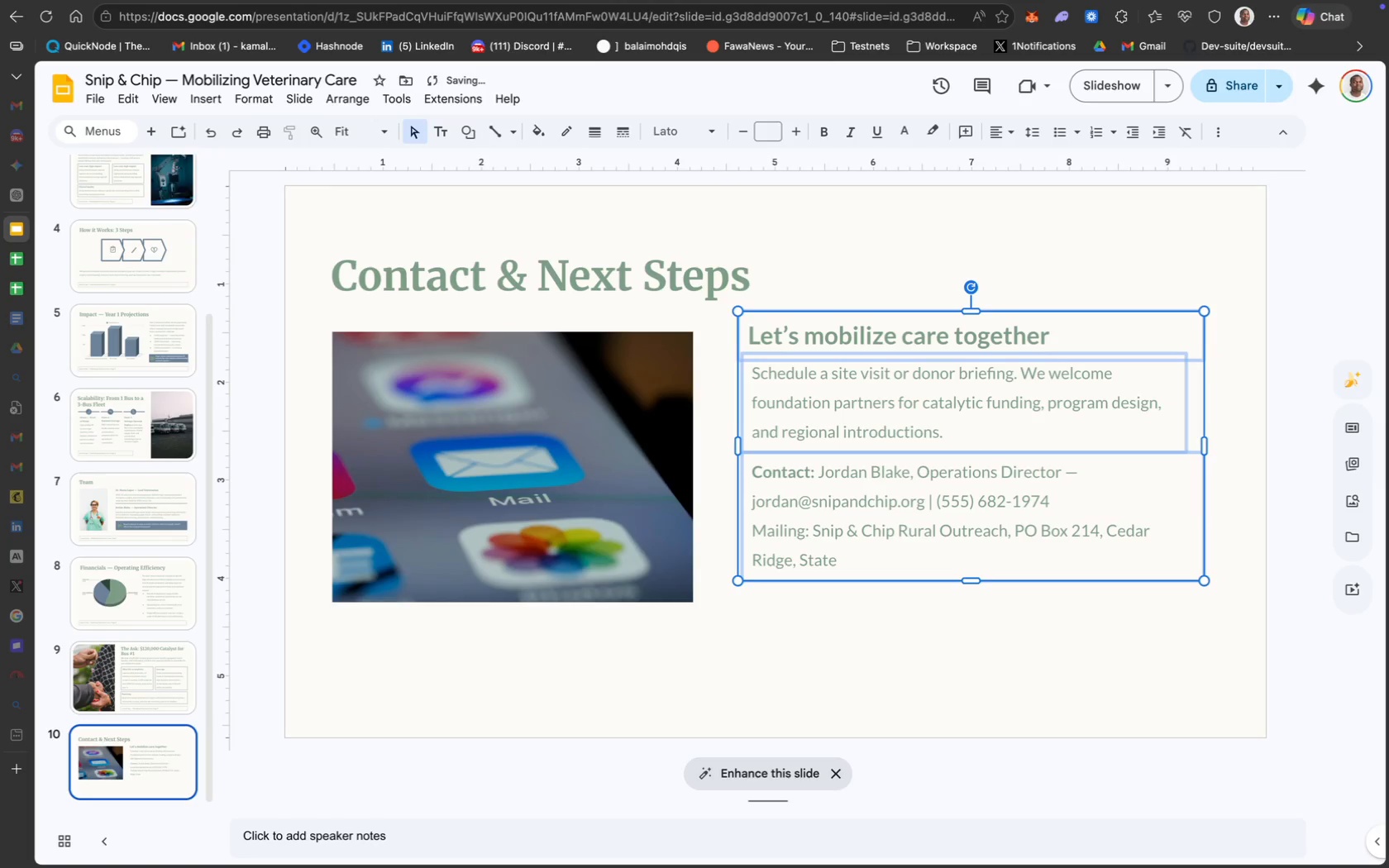 
key(ArrowLeft)
 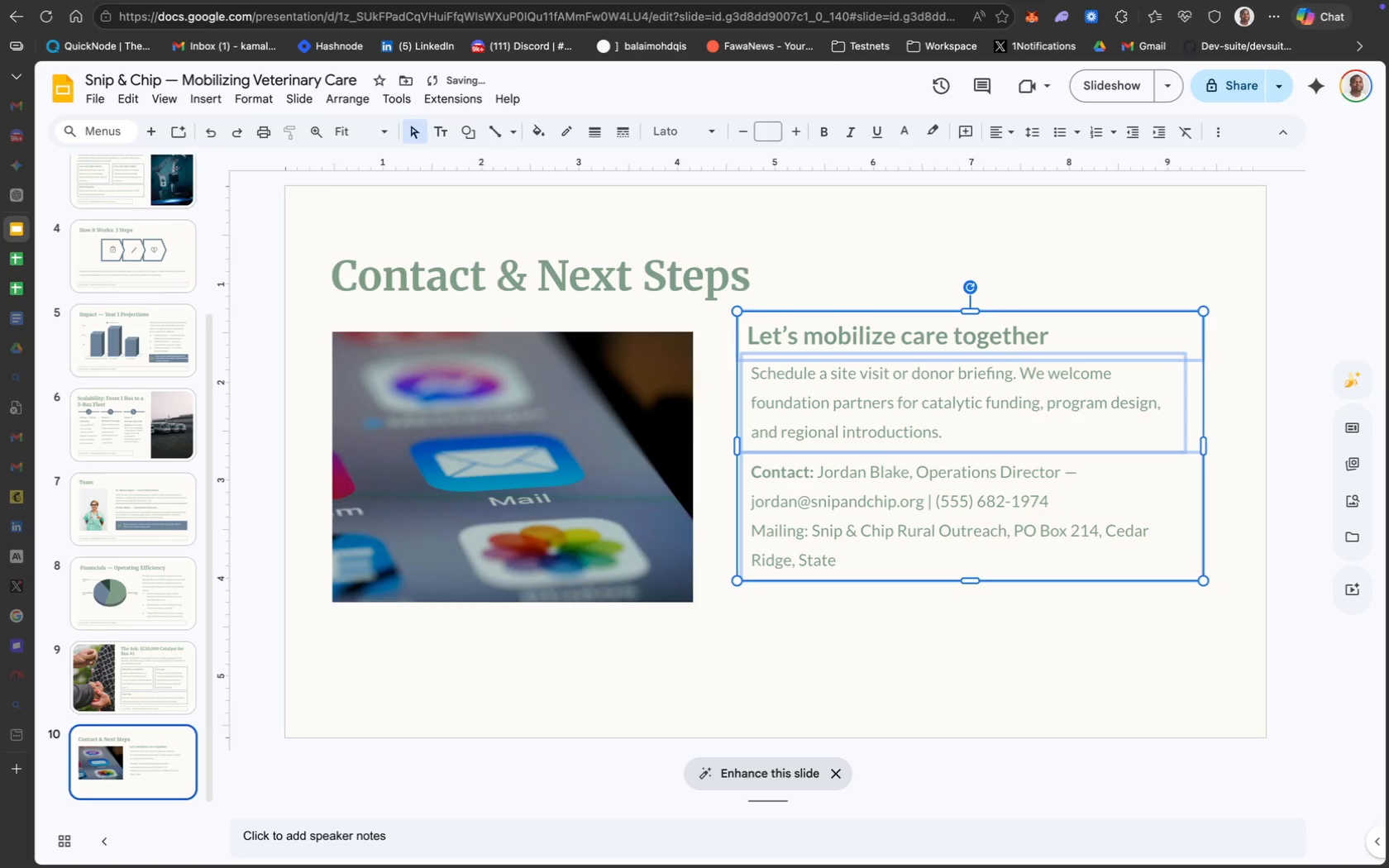 
key(ArrowLeft)
 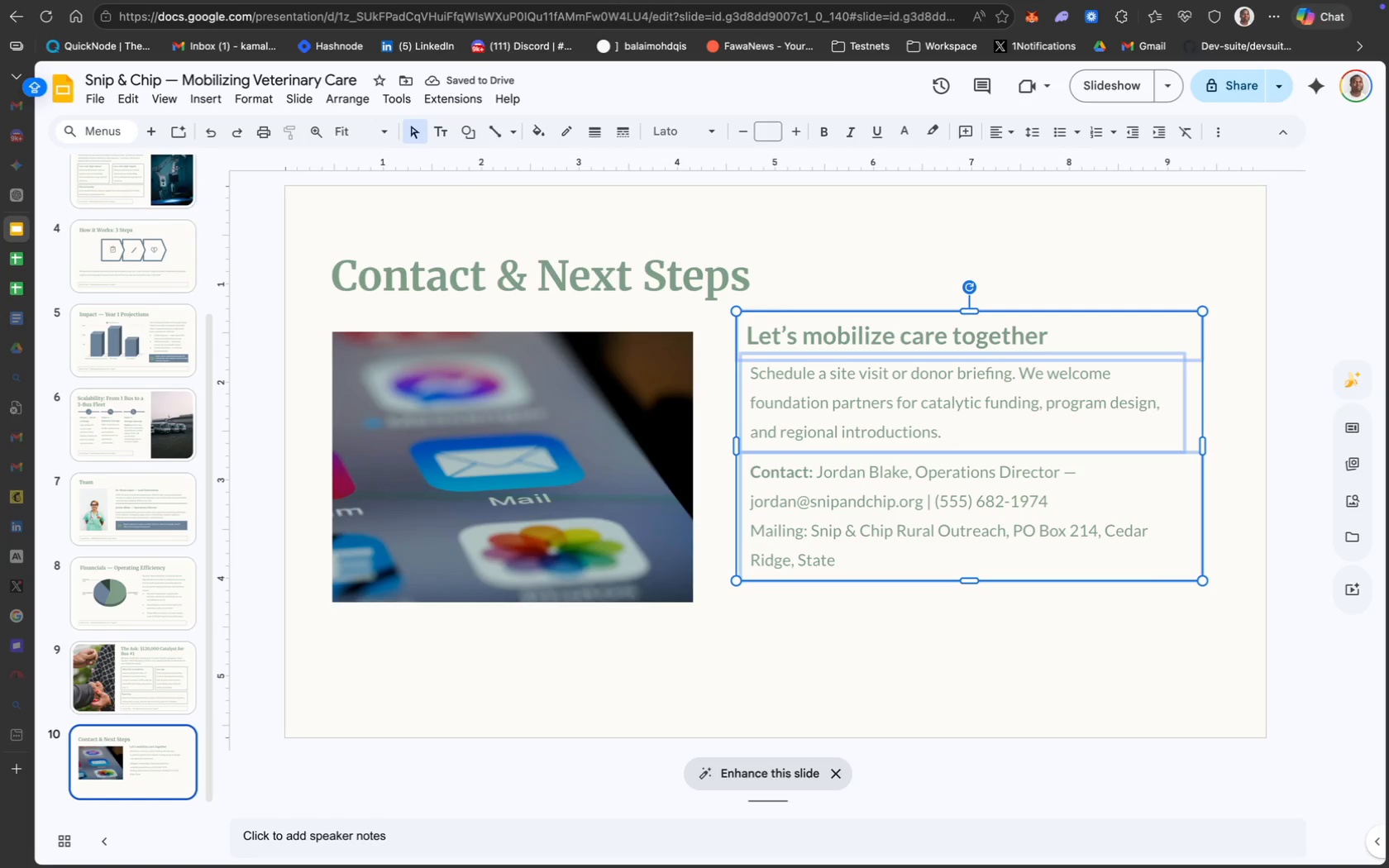 
hold_key(key=ArrowLeft, duration=0.31)
 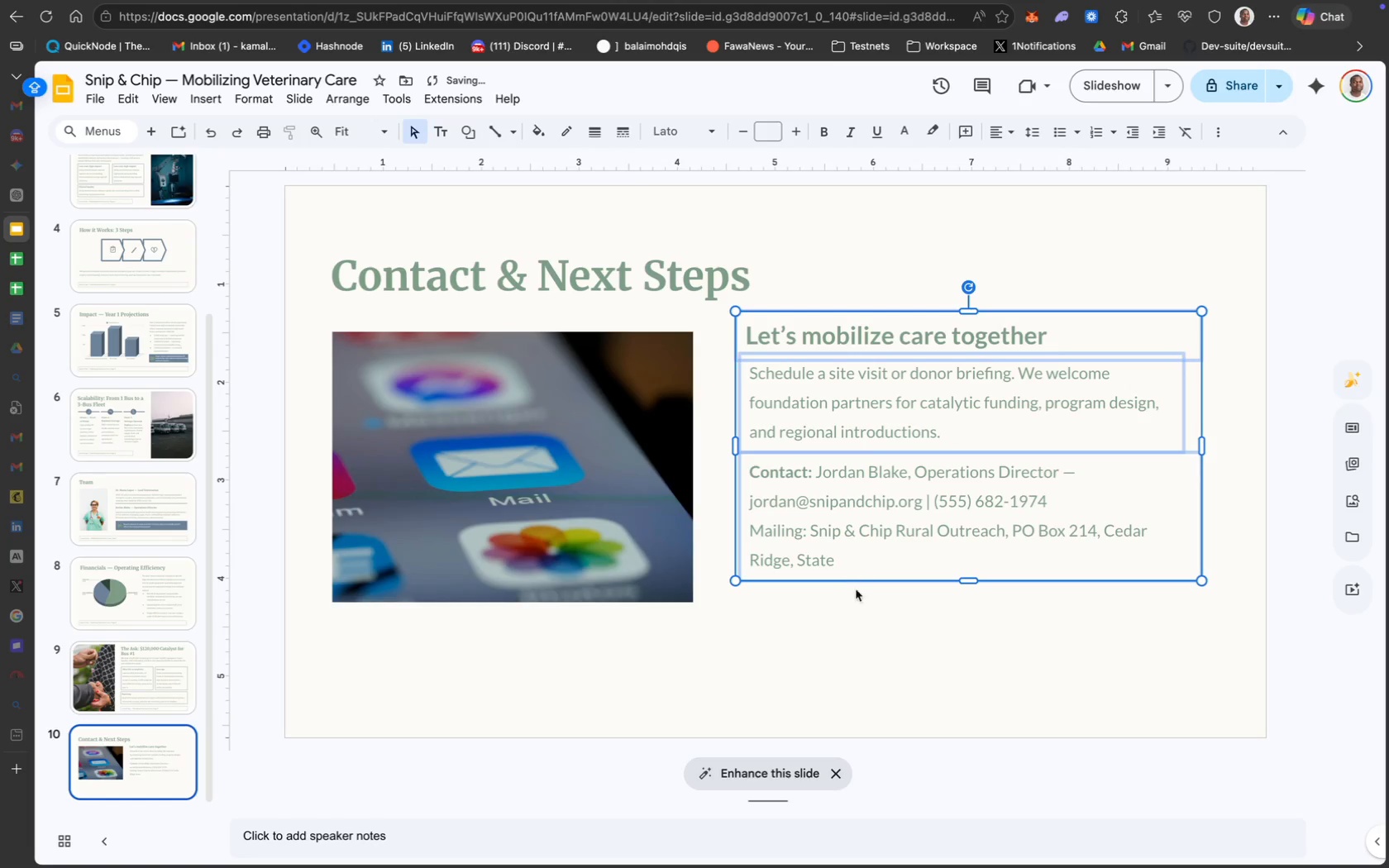 
left_click([872, 625])
 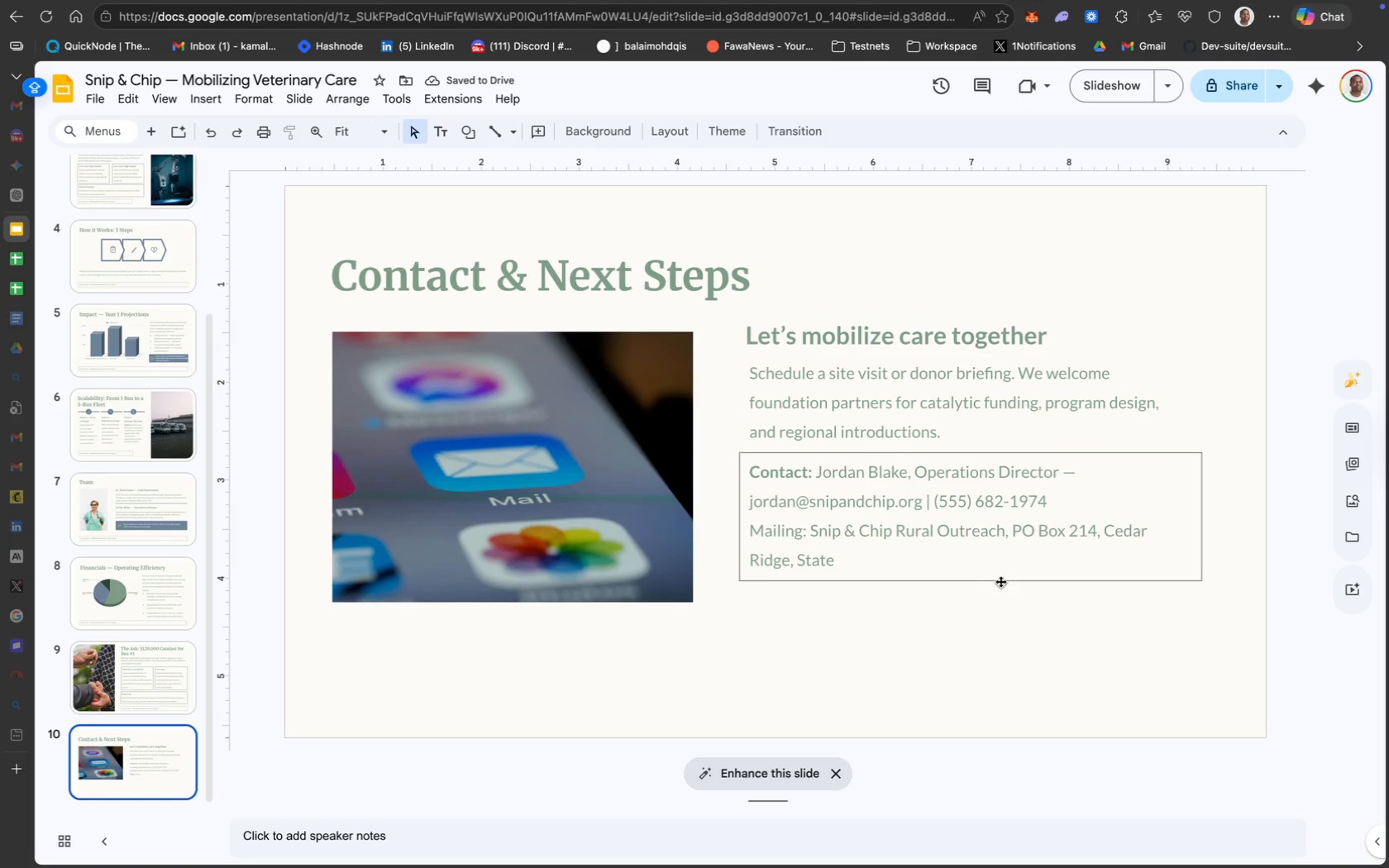 
left_click([1000, 525])
 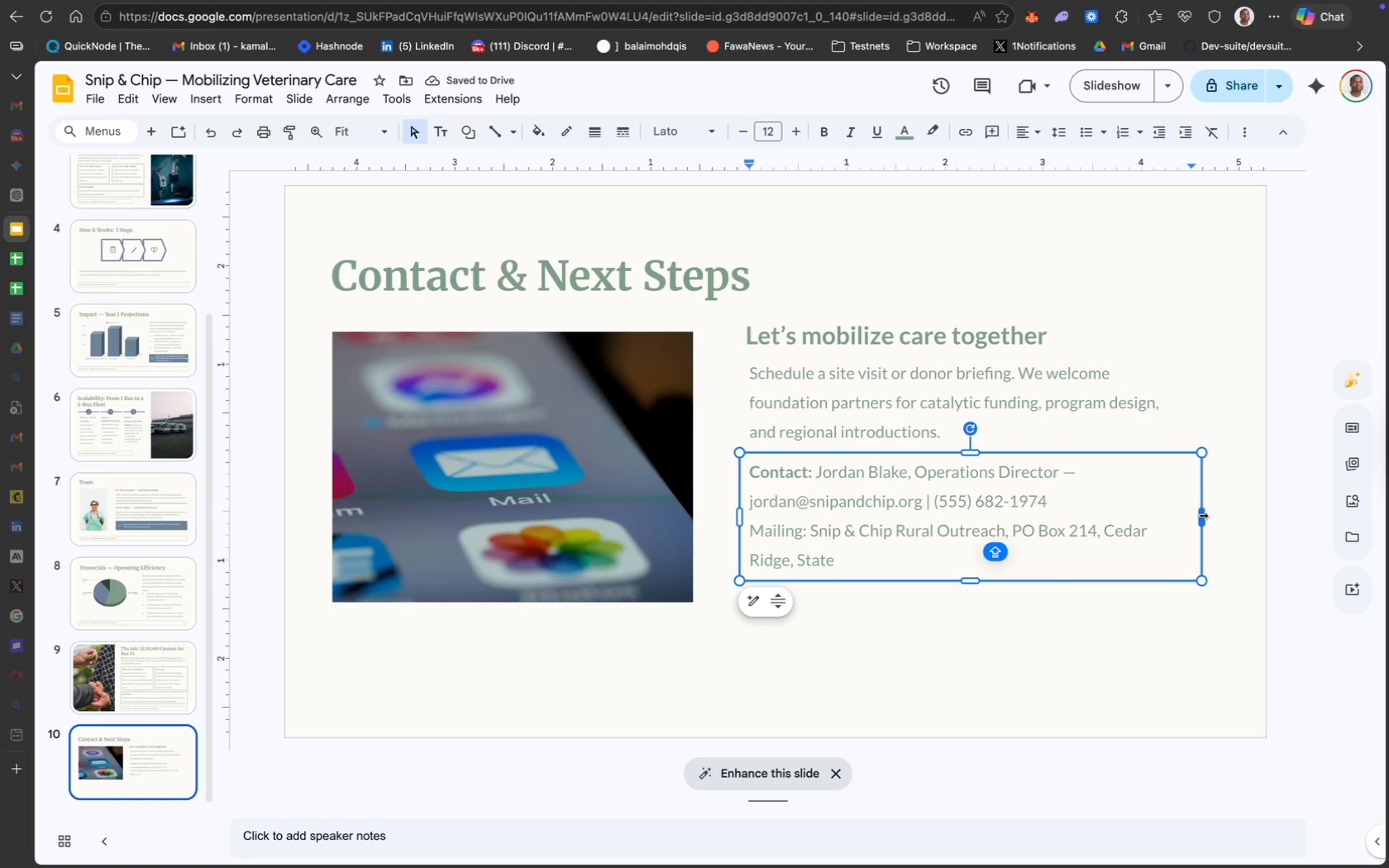 
left_click_drag(start_coordinate=[1203, 516], to_coordinate=[1217, 517])
 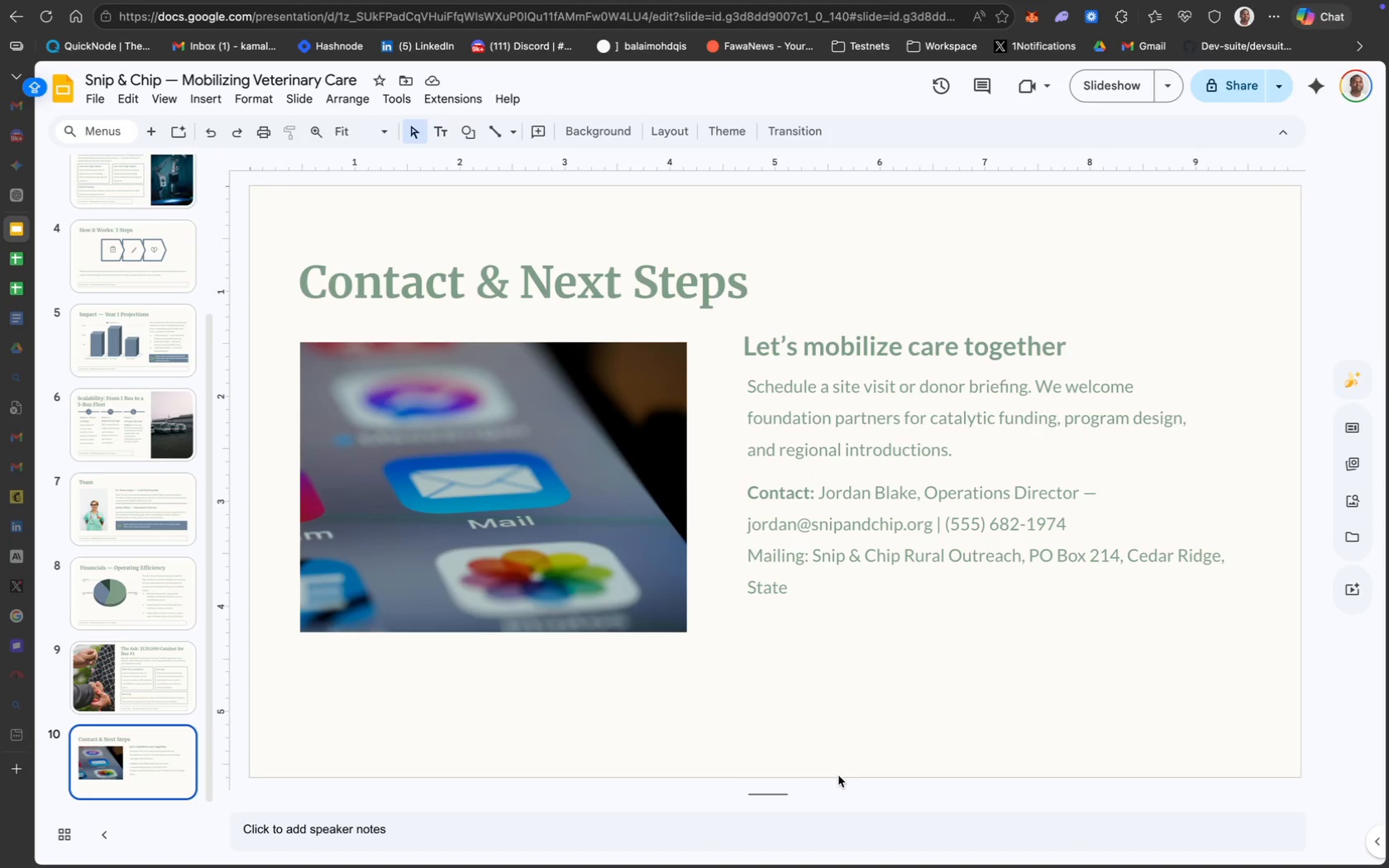 
wait(23.46)
 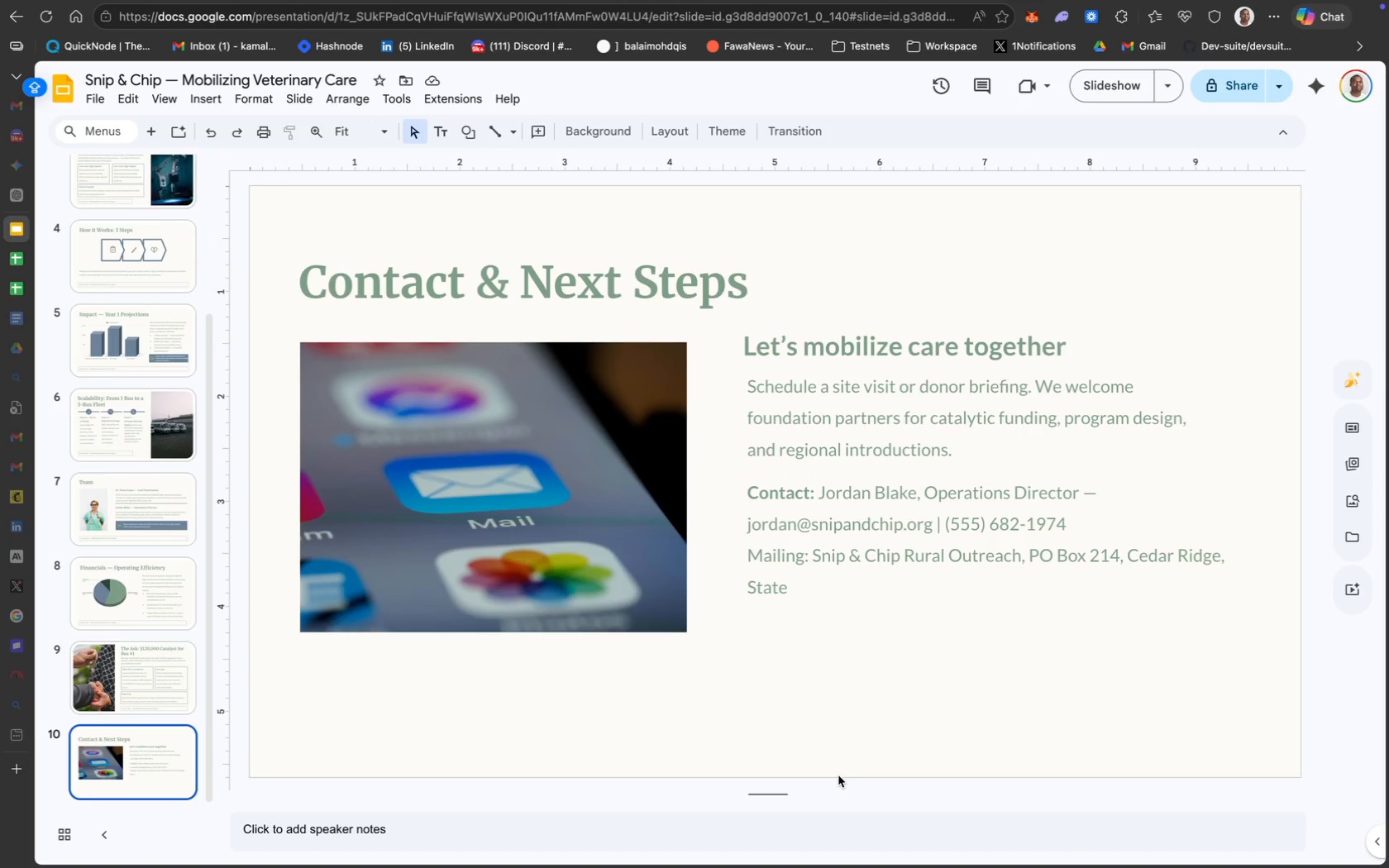 
left_click([442, 134])
 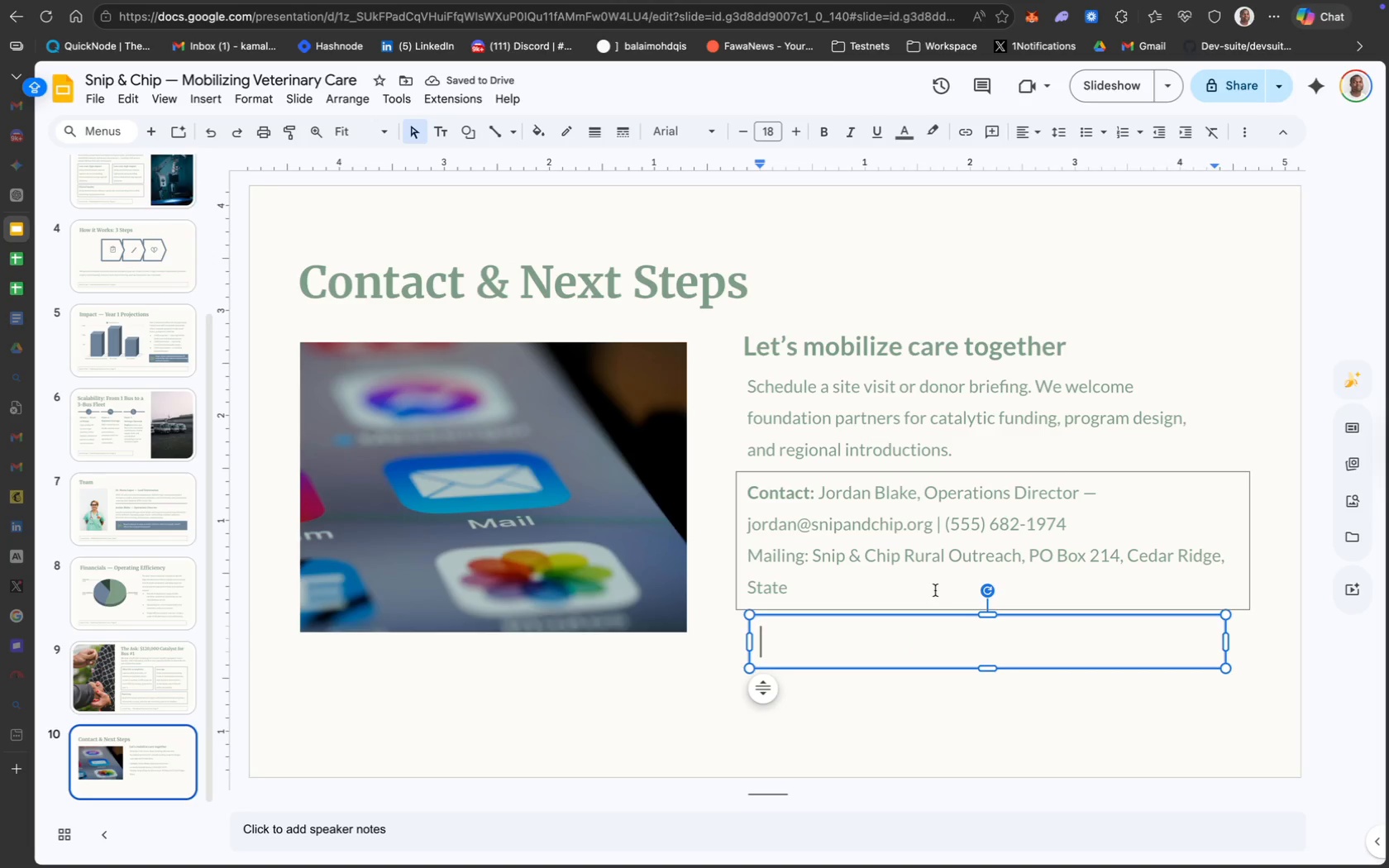 
wait(5.18)
 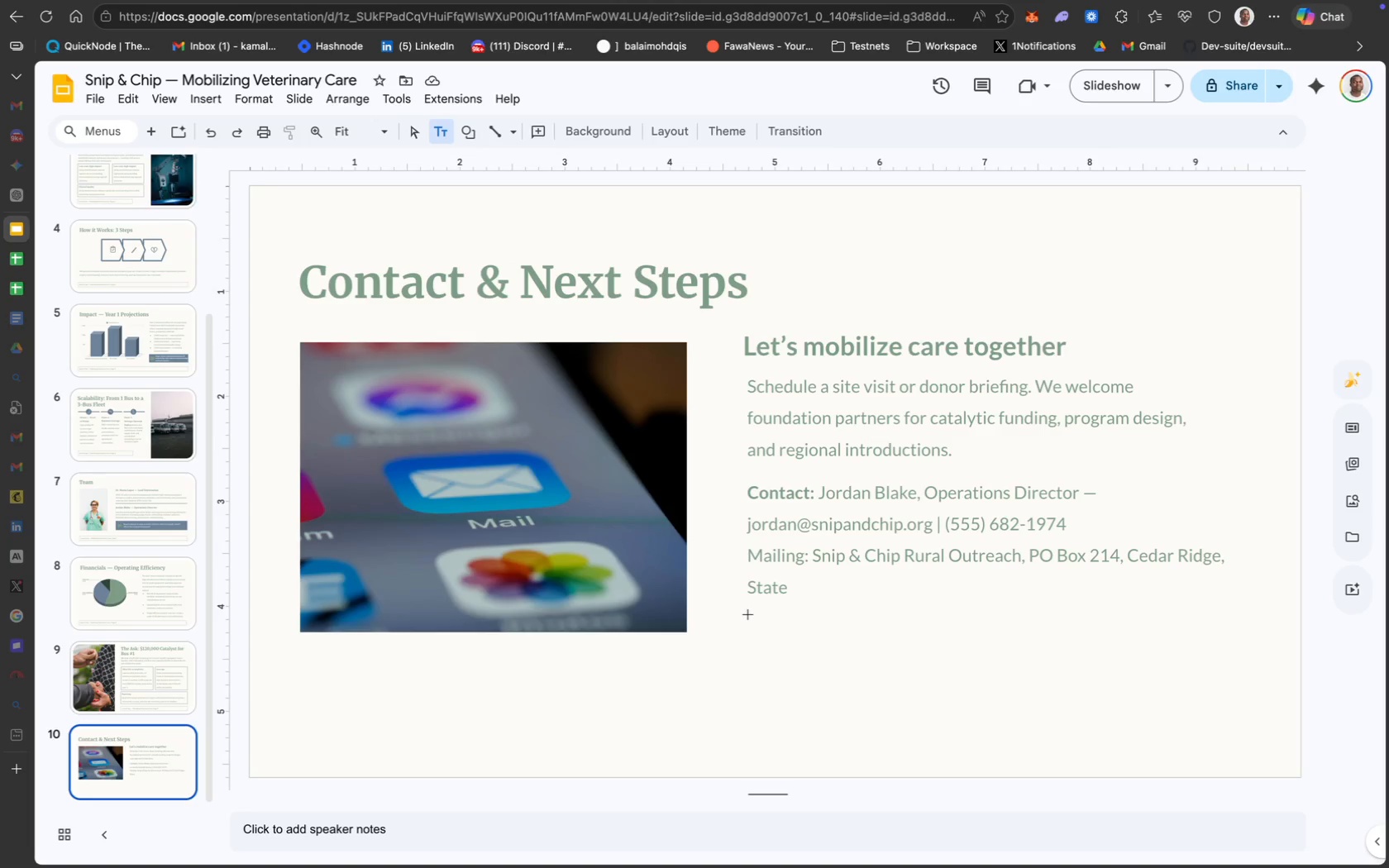 
key(Meta+CommandLeft)
 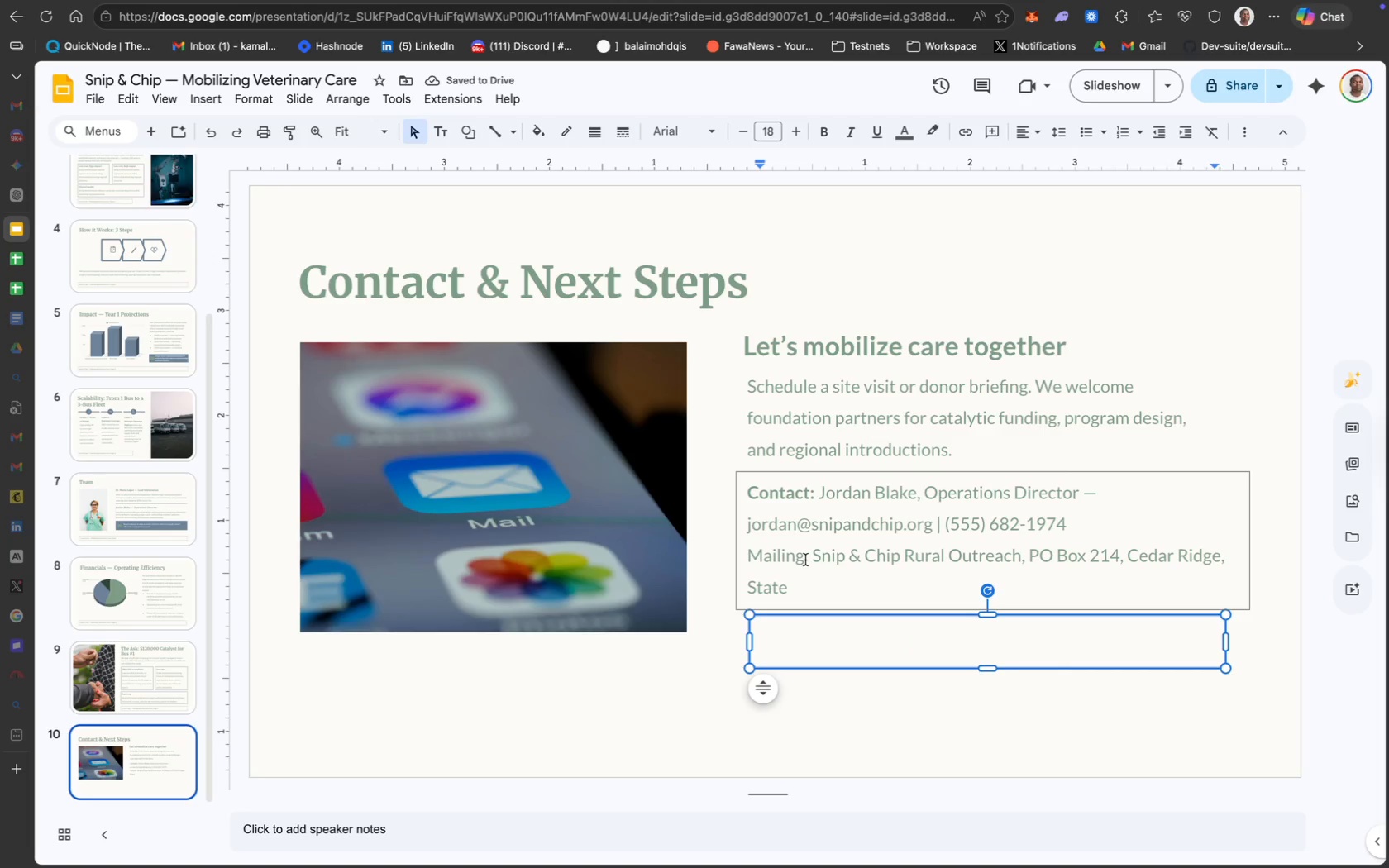 
key(Meta+Z)
 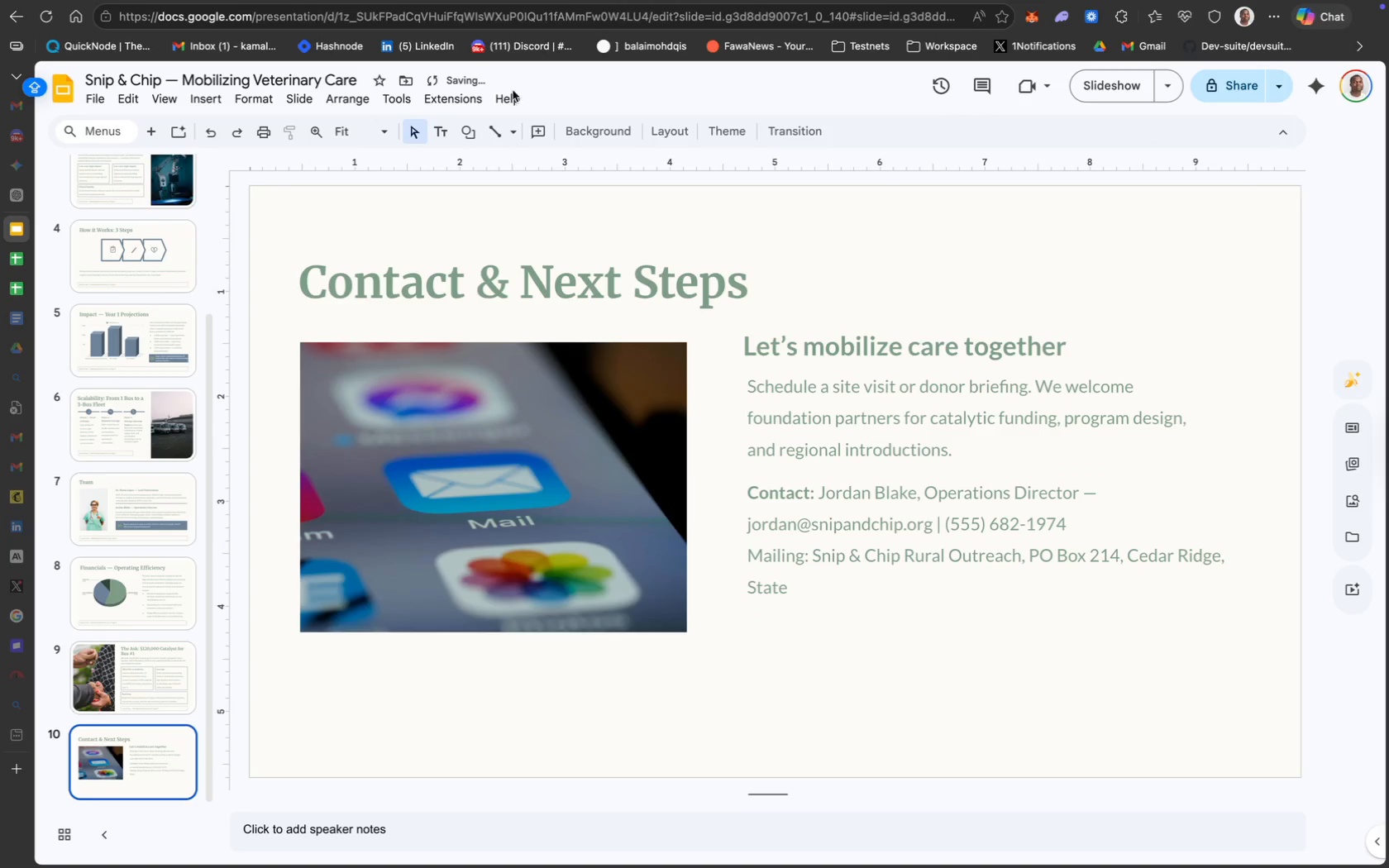 
left_click([473, 131])
 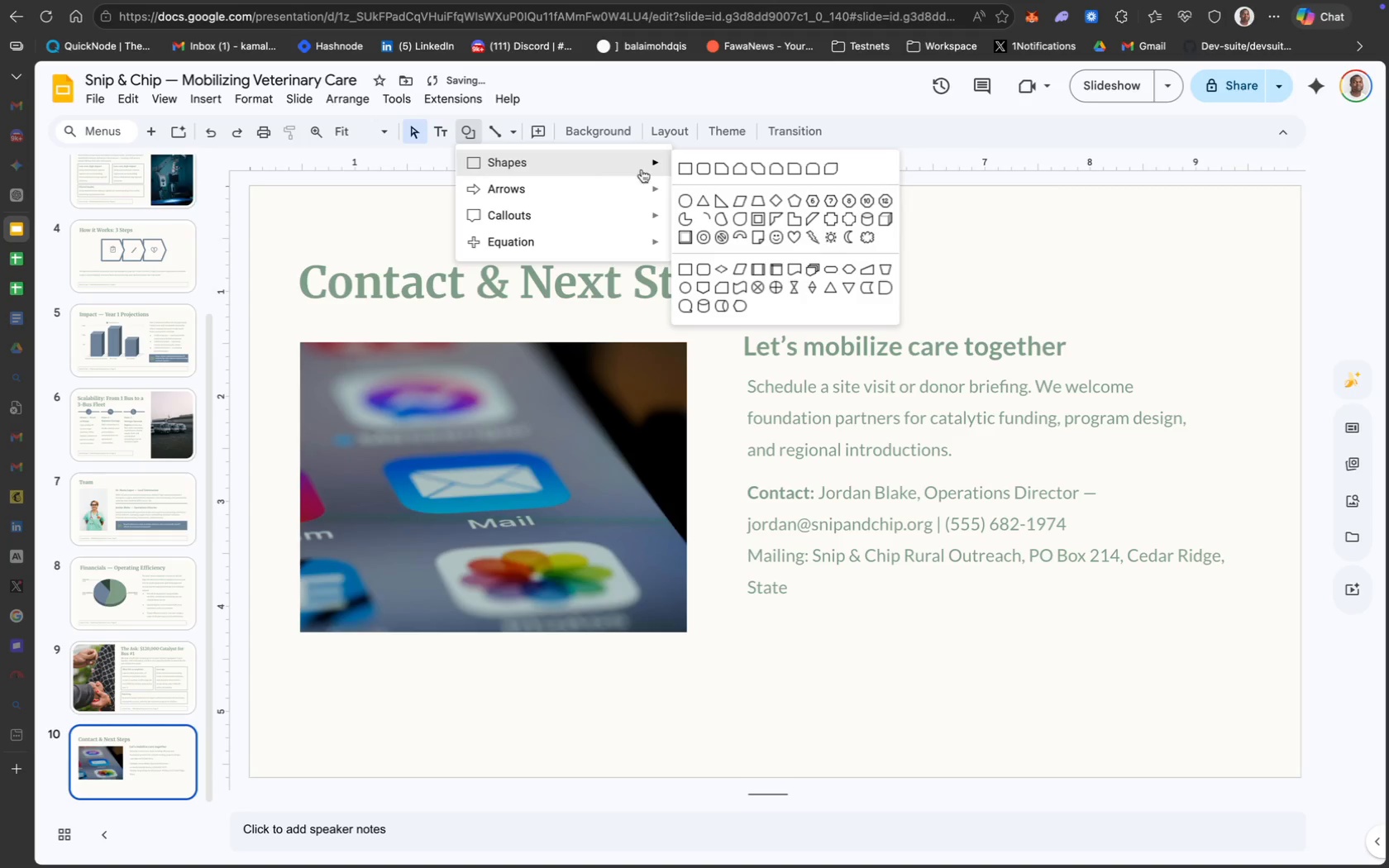 
left_click([683, 170])
 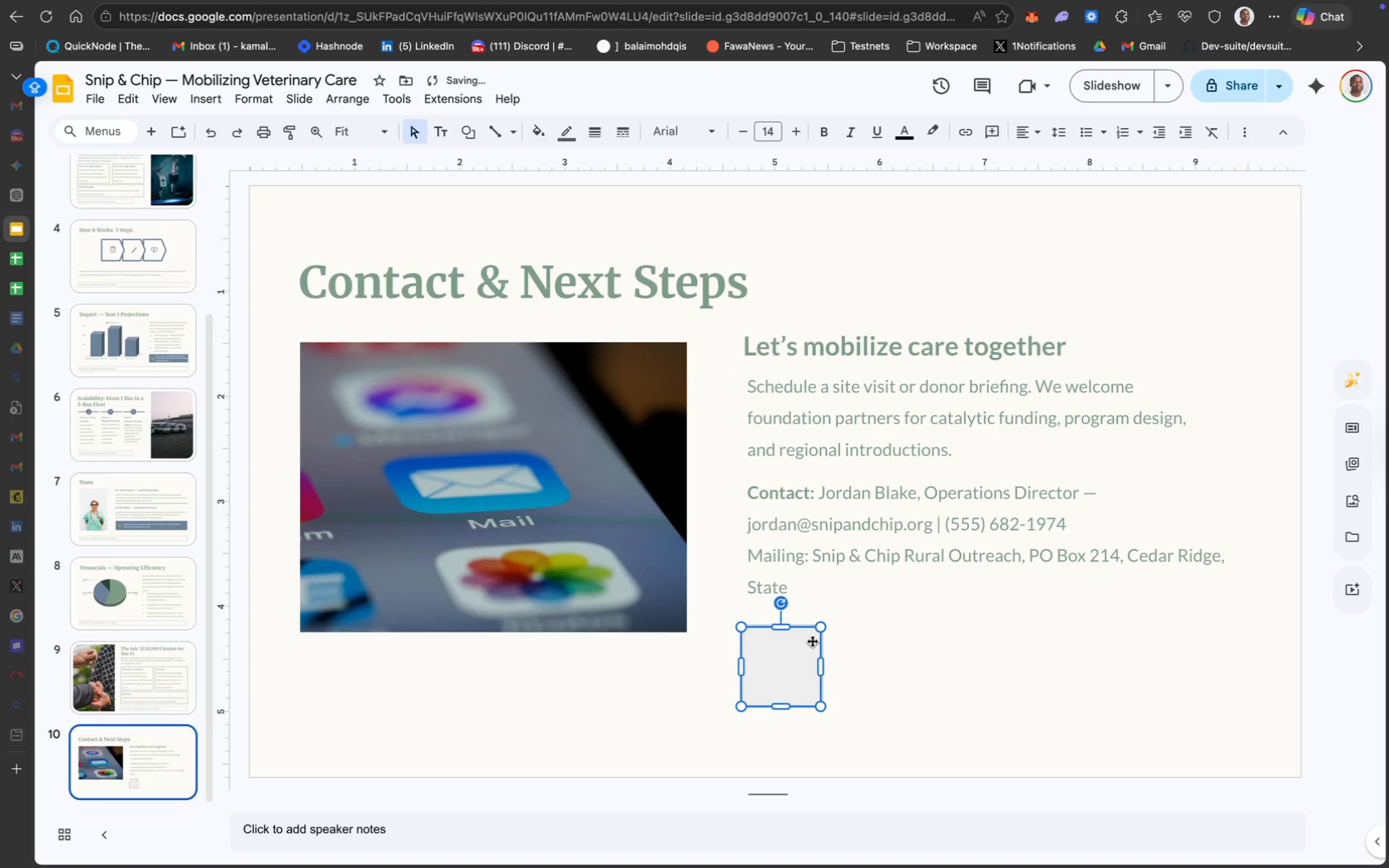 
key(Meta+Z)
 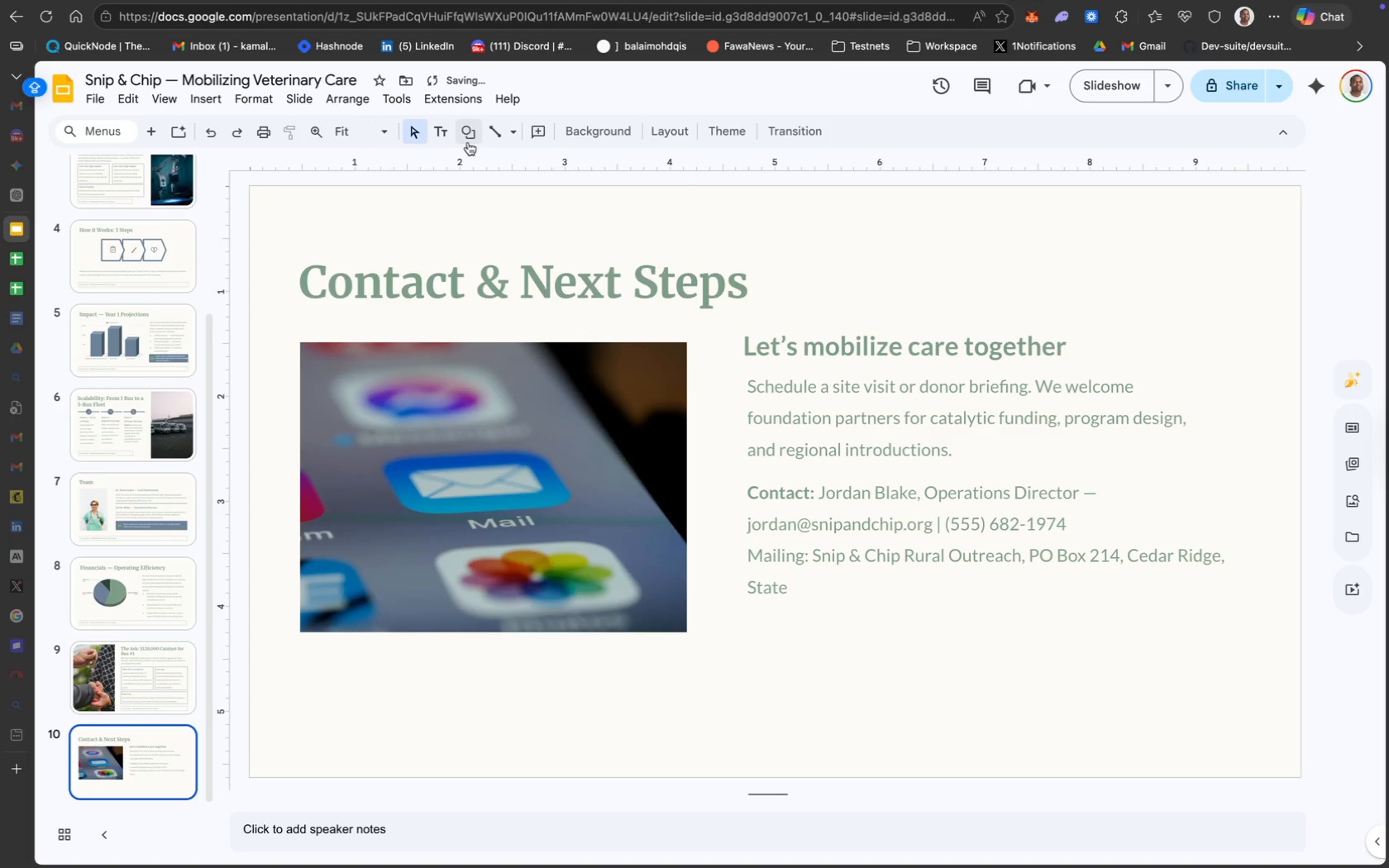 
left_click([468, 142])
 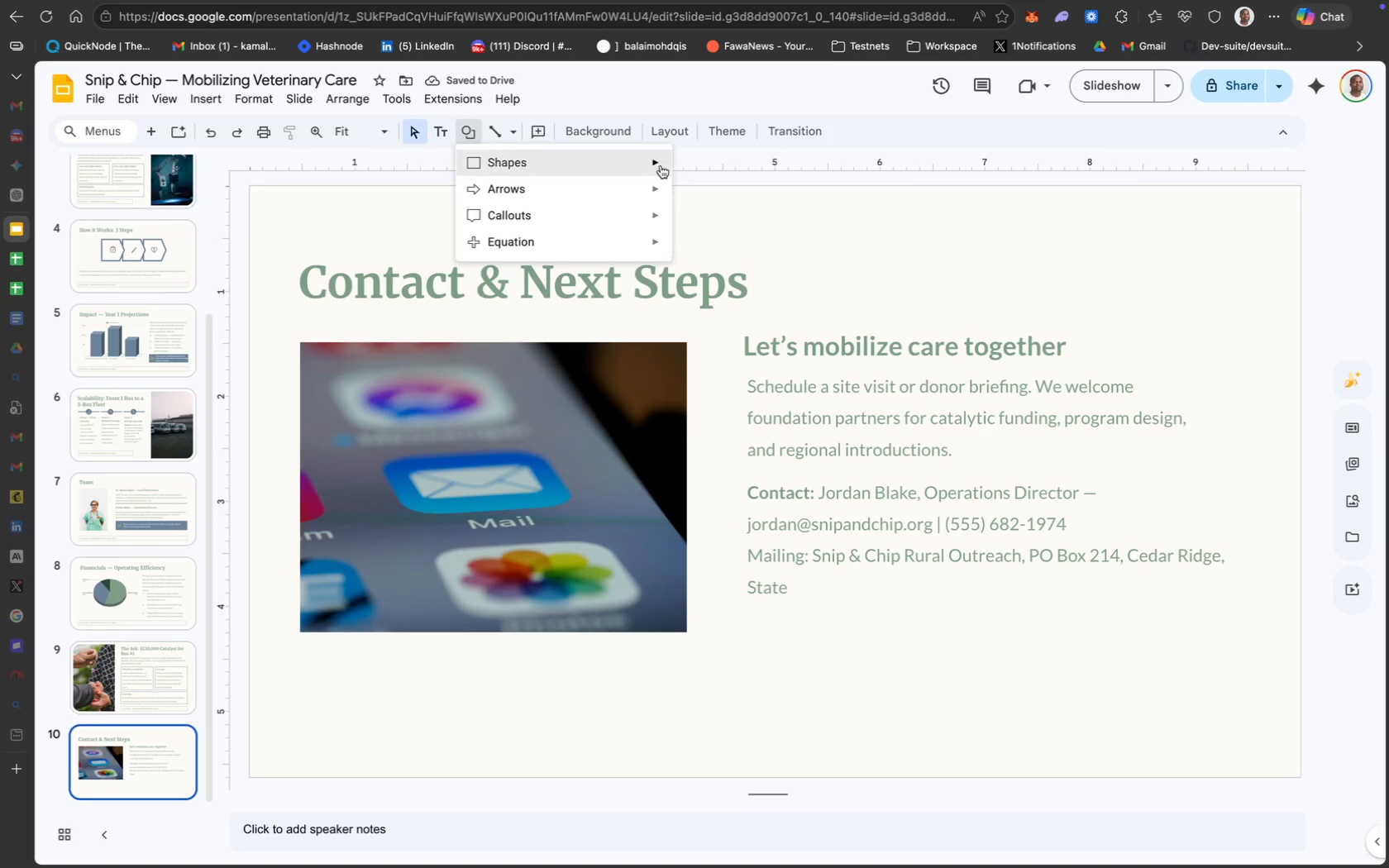 
left_click([690, 167])
 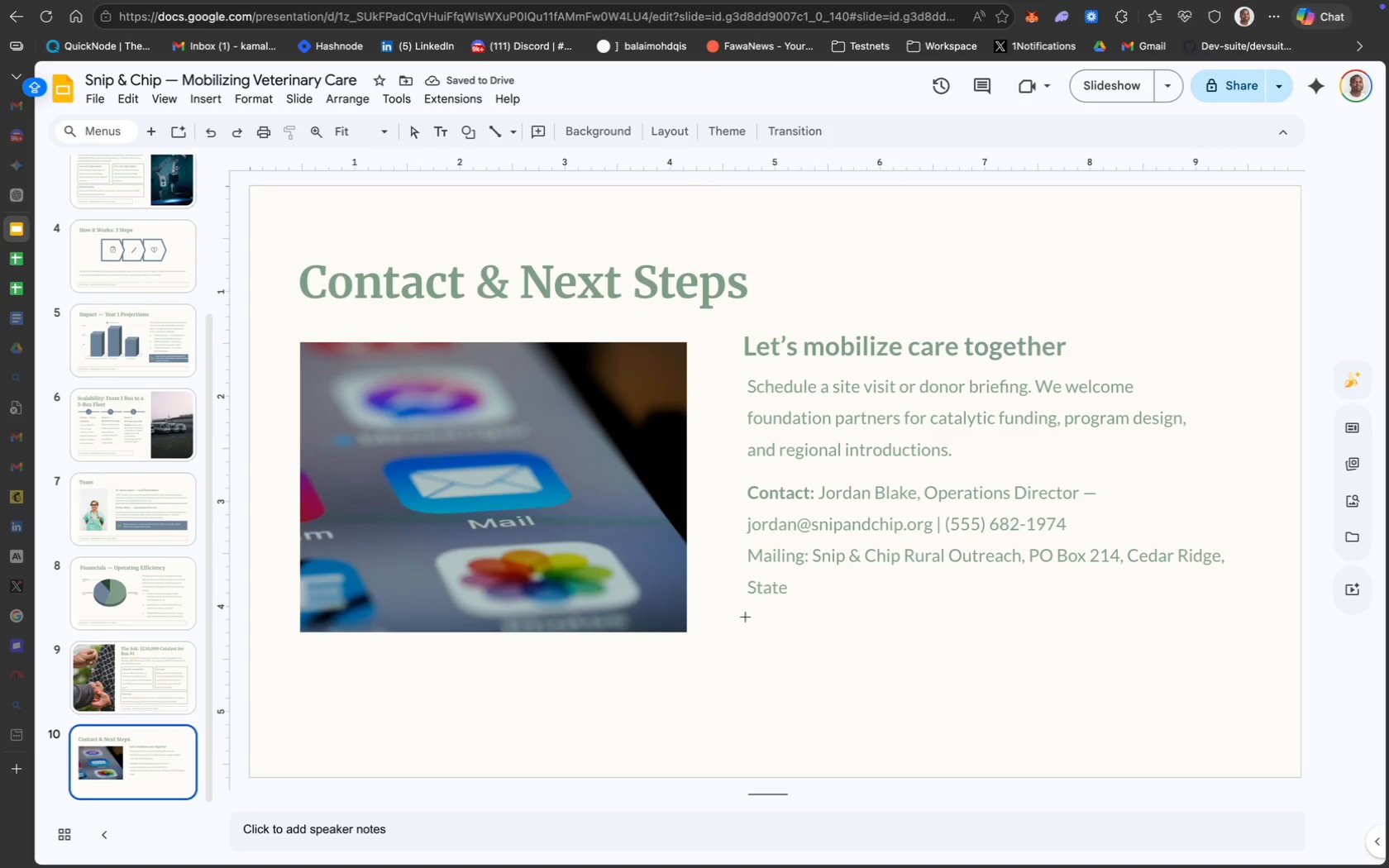 
left_click_drag(start_coordinate=[745, 615], to_coordinate=[1231, 683])
 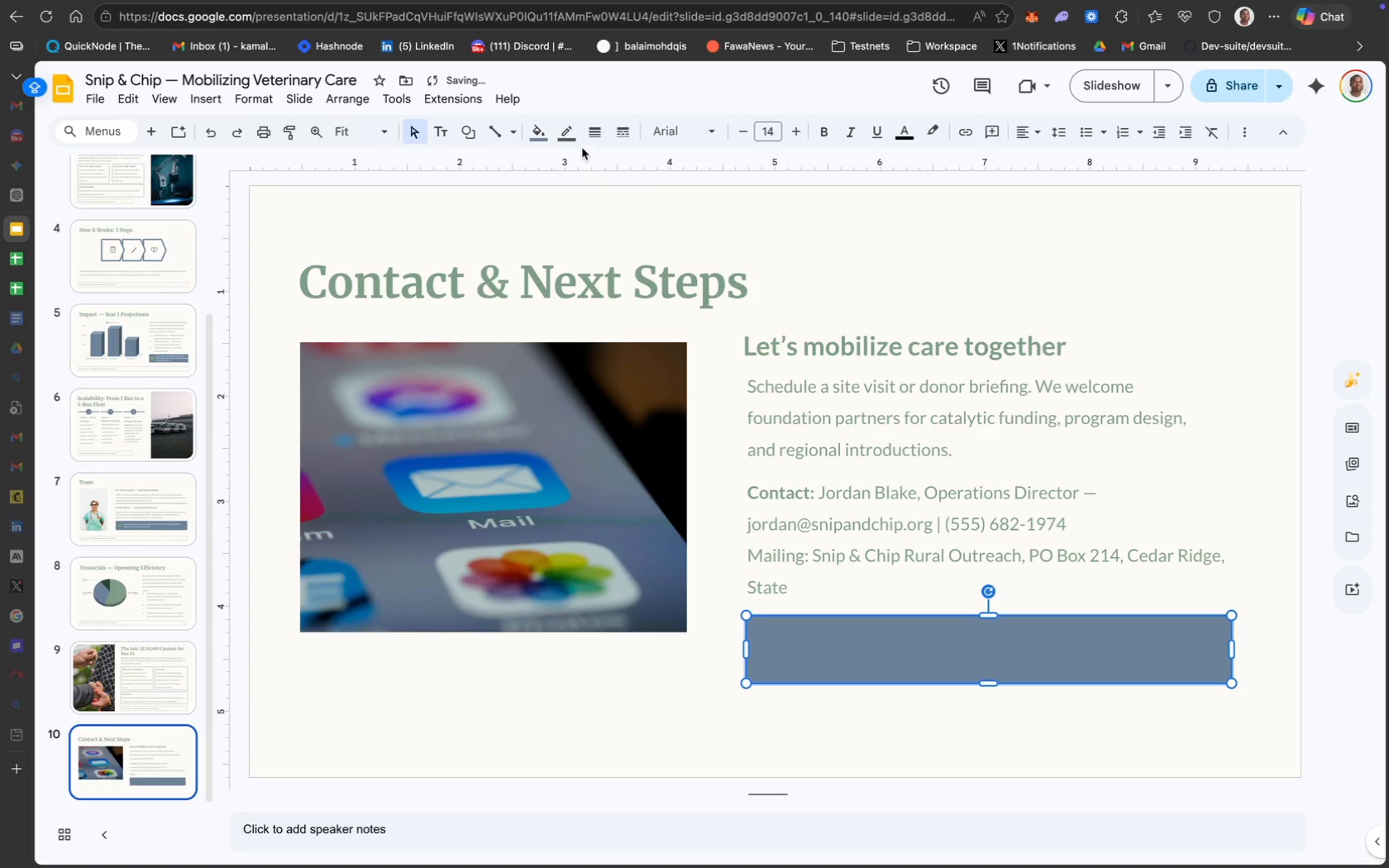 
left_click([609, 236])
 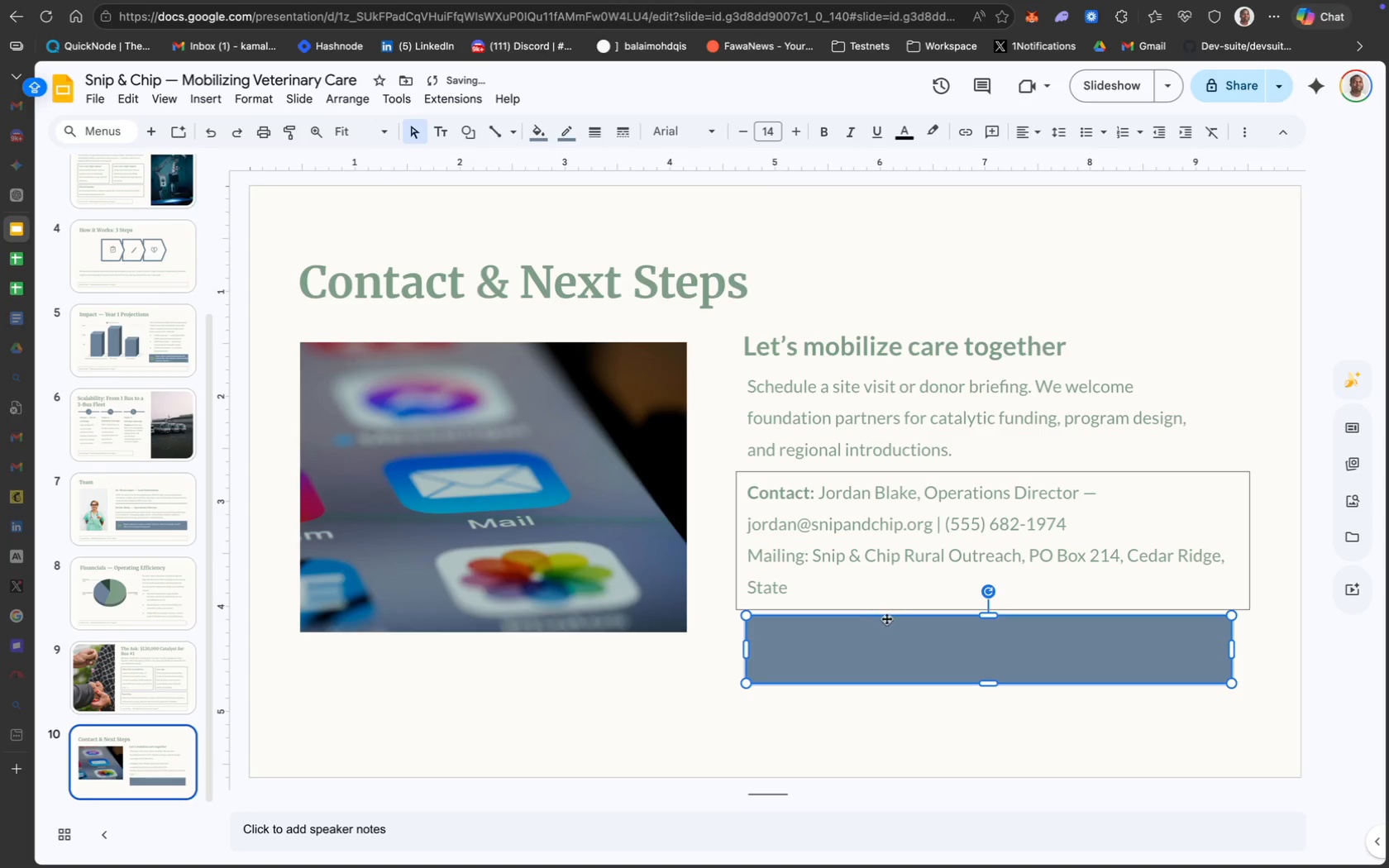 
left_click_drag(start_coordinate=[891, 629], to_coordinate=[882, 630])
 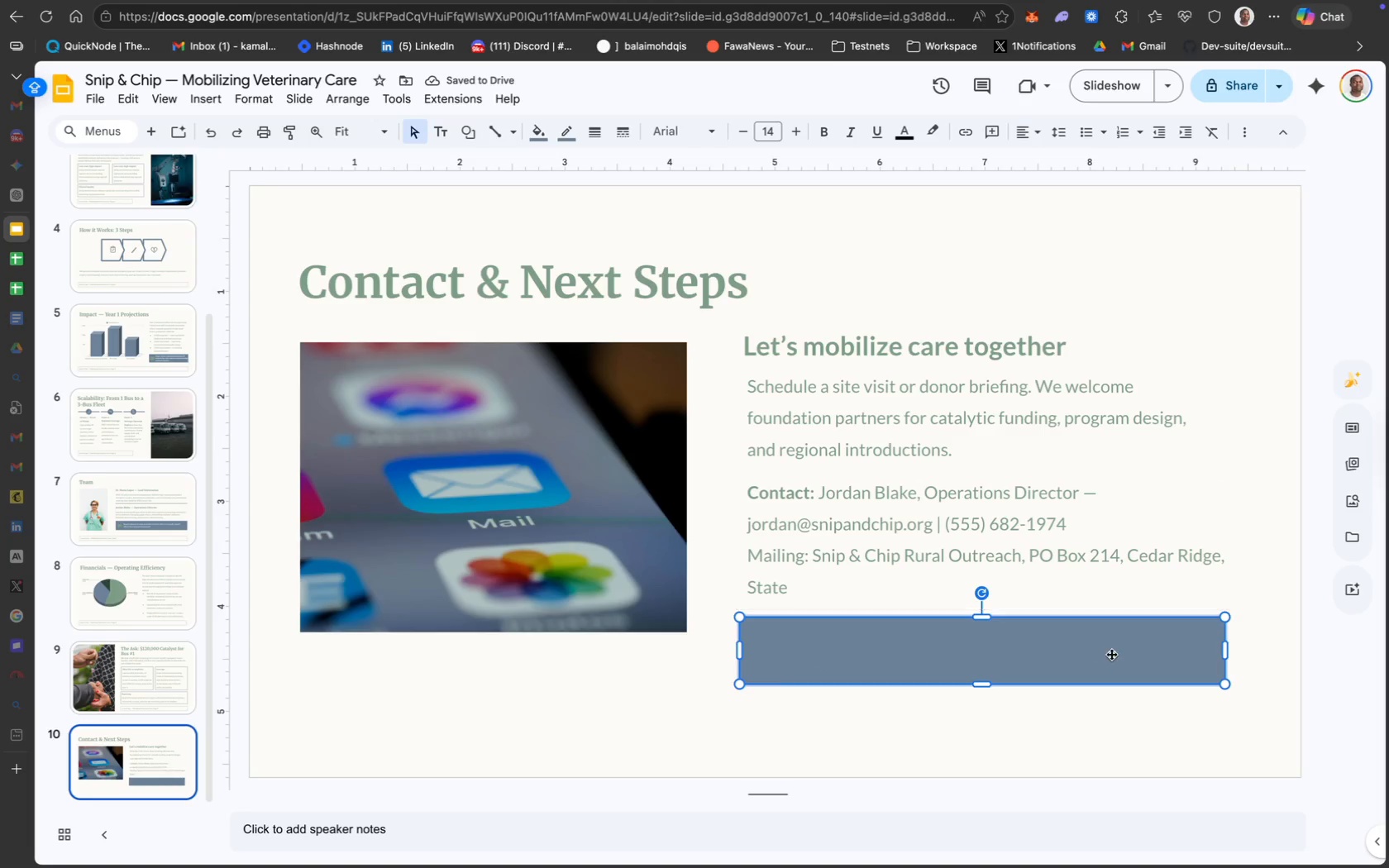 
wait(5.96)
 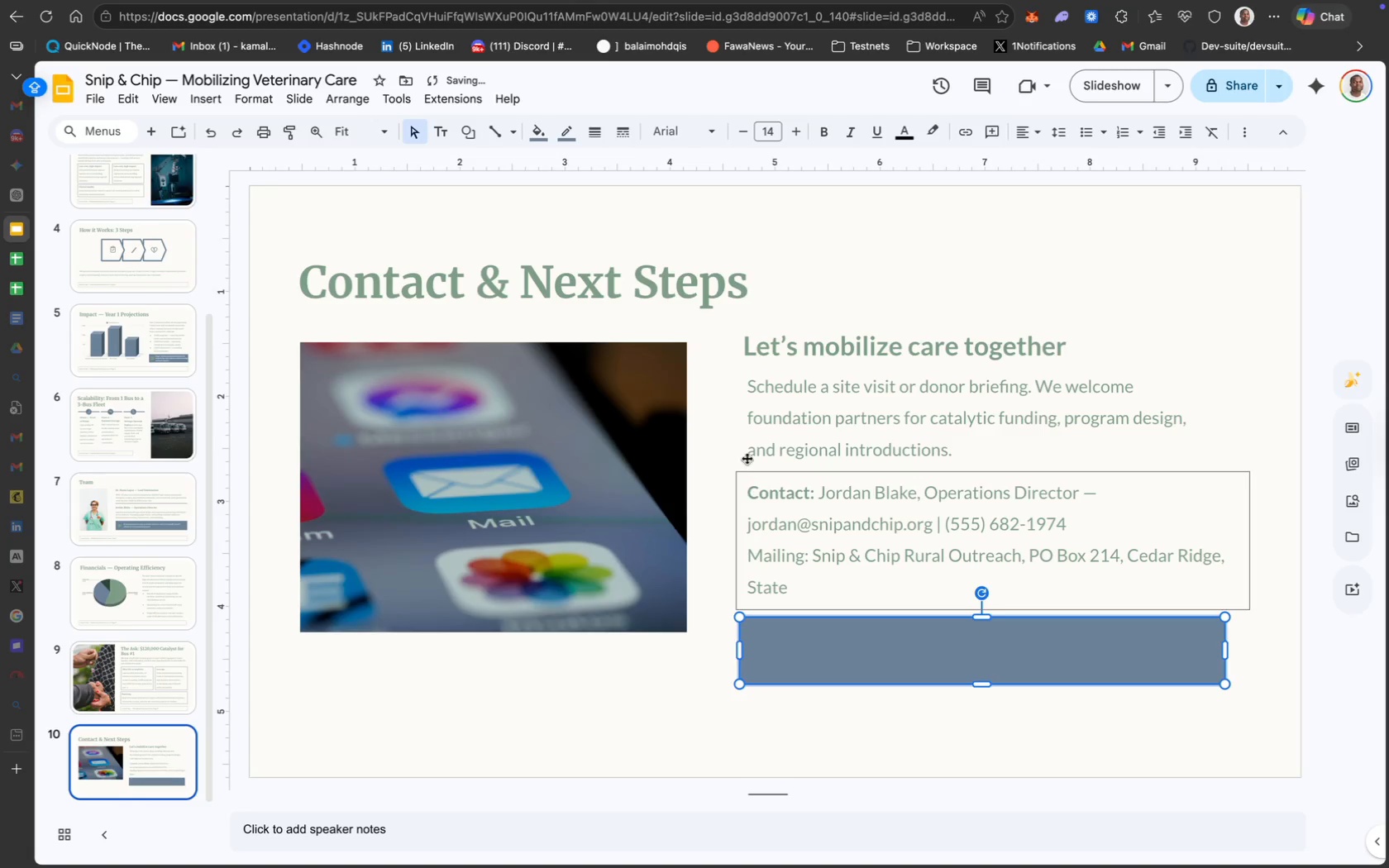 
left_click_drag(start_coordinate=[1226, 651], to_coordinate=[1234, 652])
 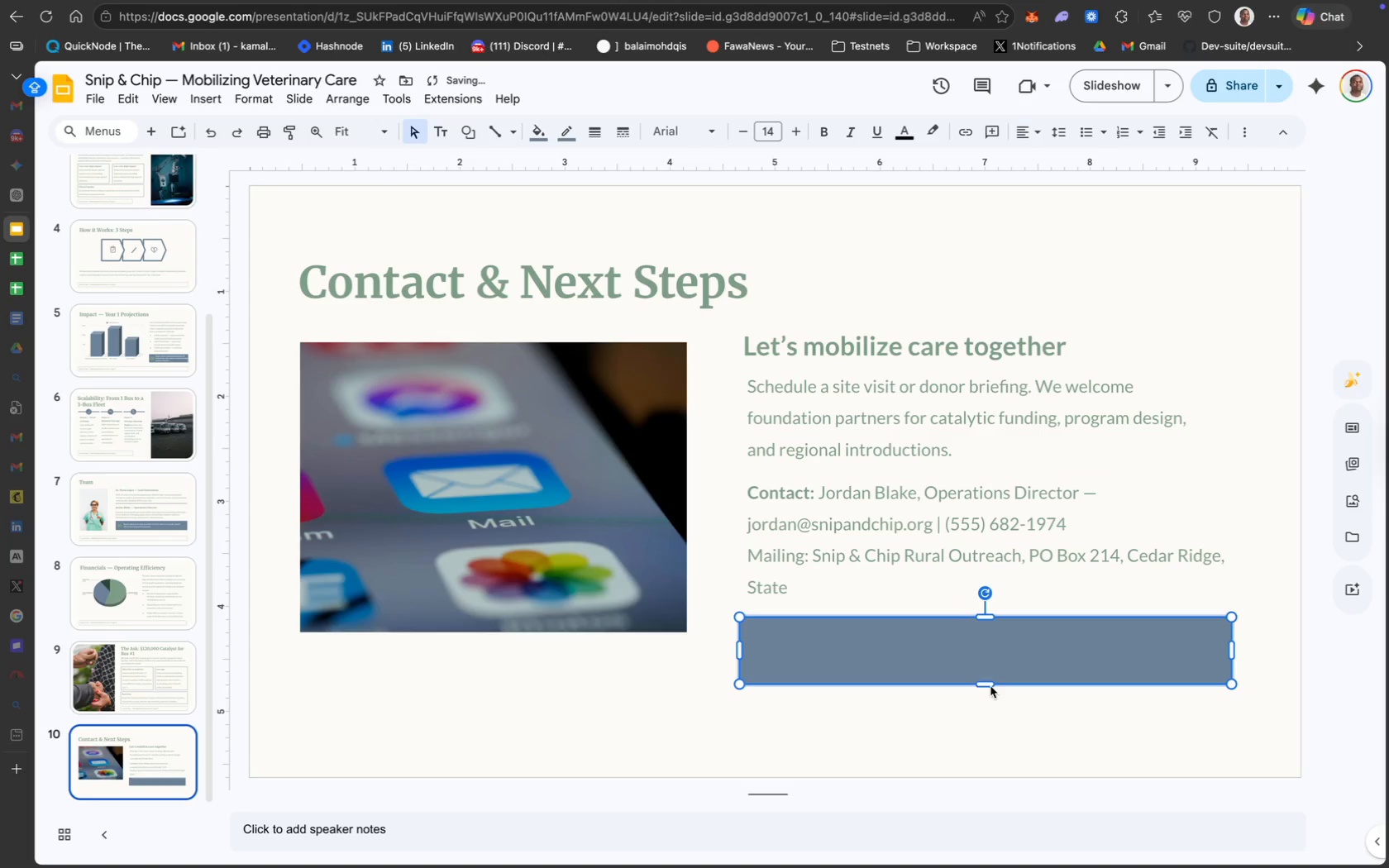 
left_click_drag(start_coordinate=[989, 684], to_coordinate=[989, 690])
 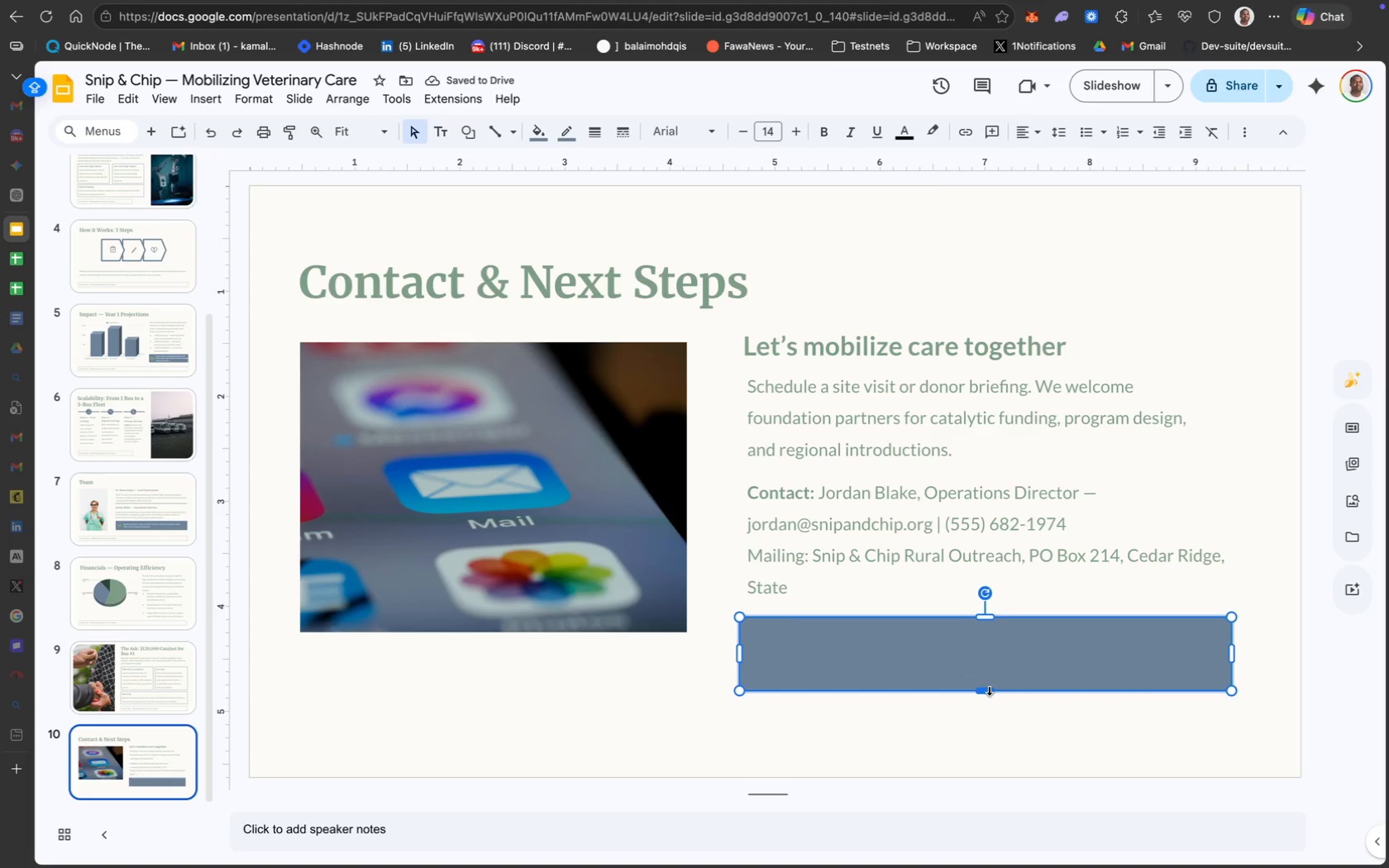 
wait(9.82)
 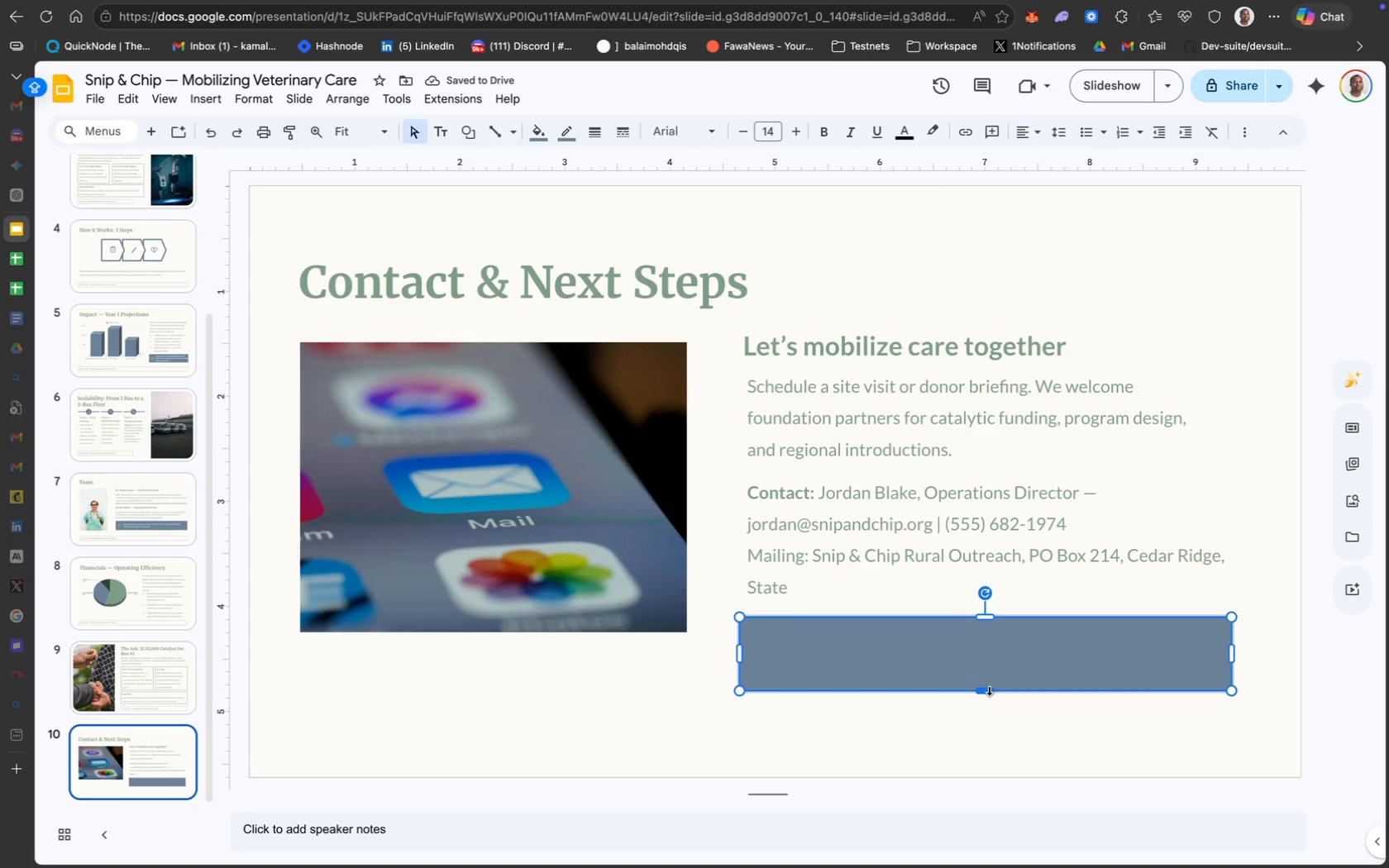 
left_click([806, 646])
 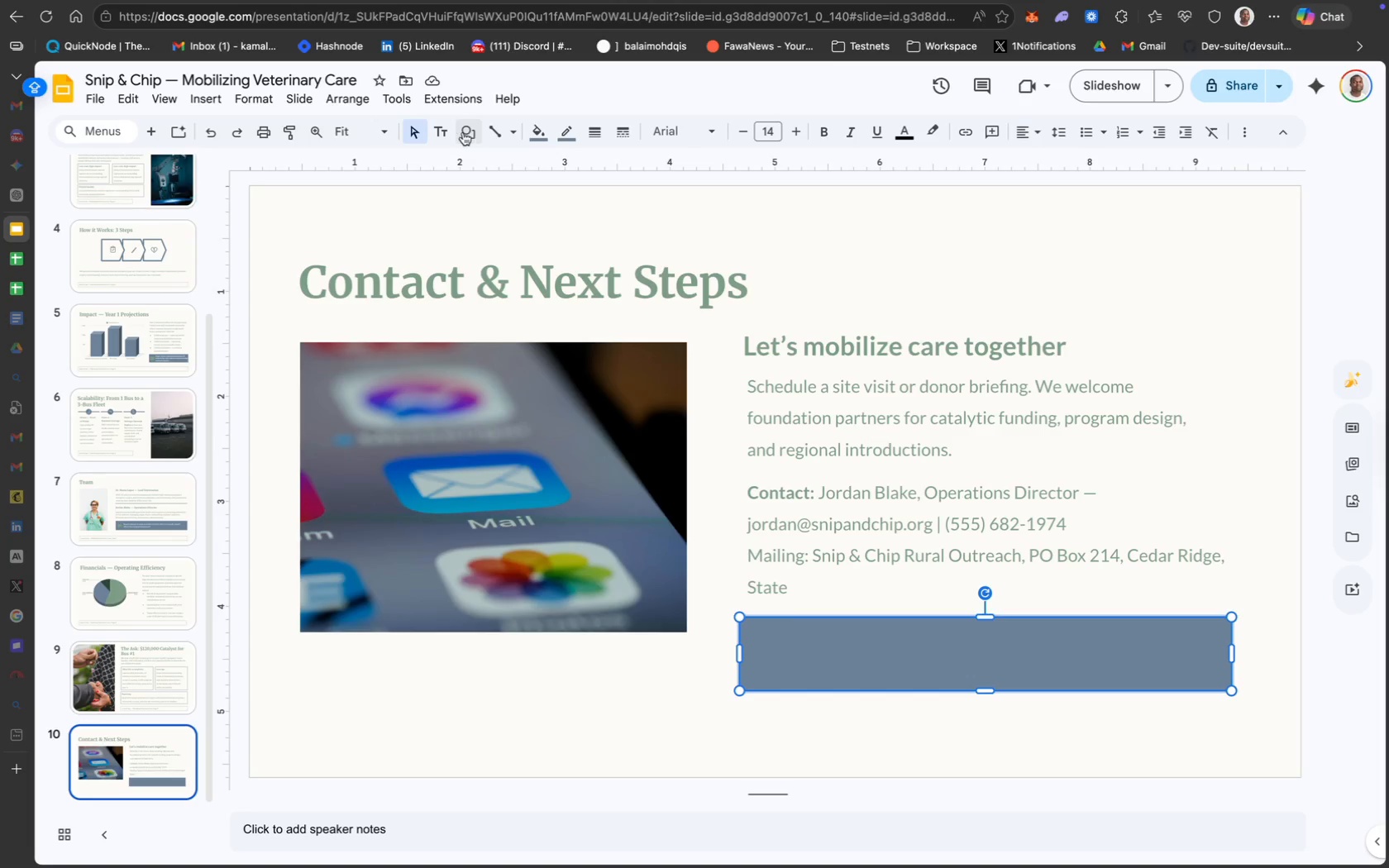 
left_click([470, 136])
 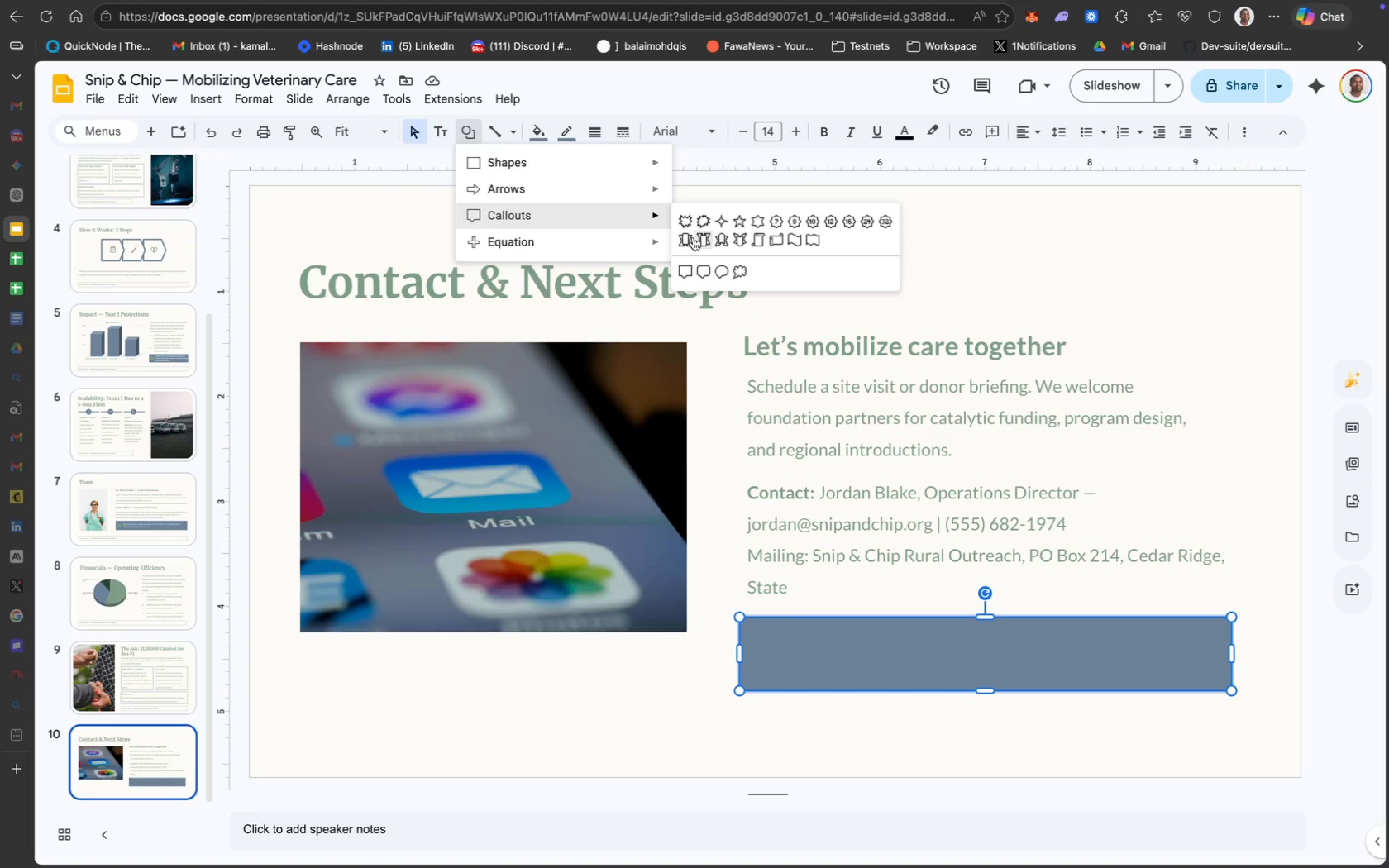 
left_click([702, 277])
 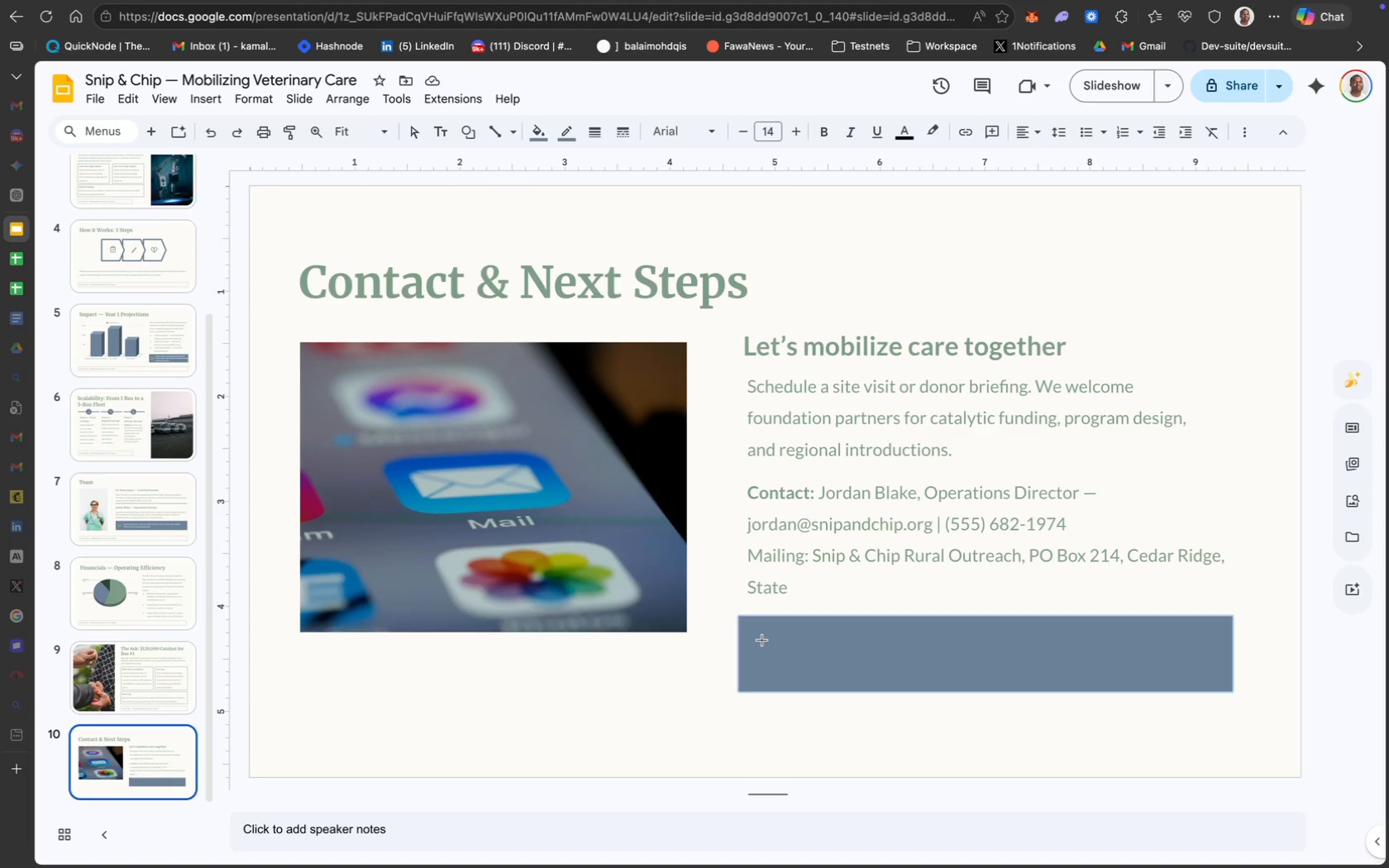 
left_click_drag(start_coordinate=[759, 641], to_coordinate=[785, 665])
 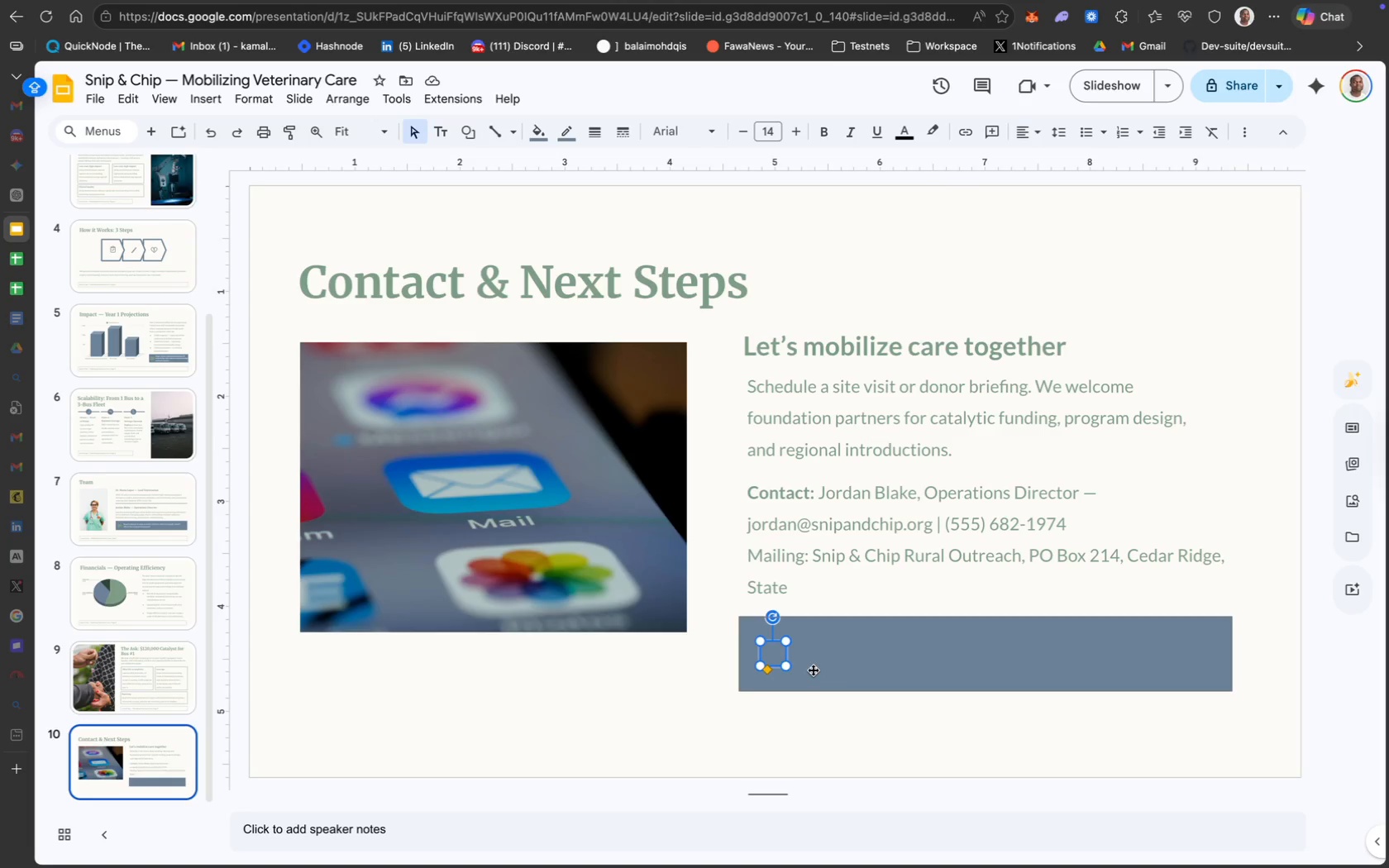 
wait(20.09)
 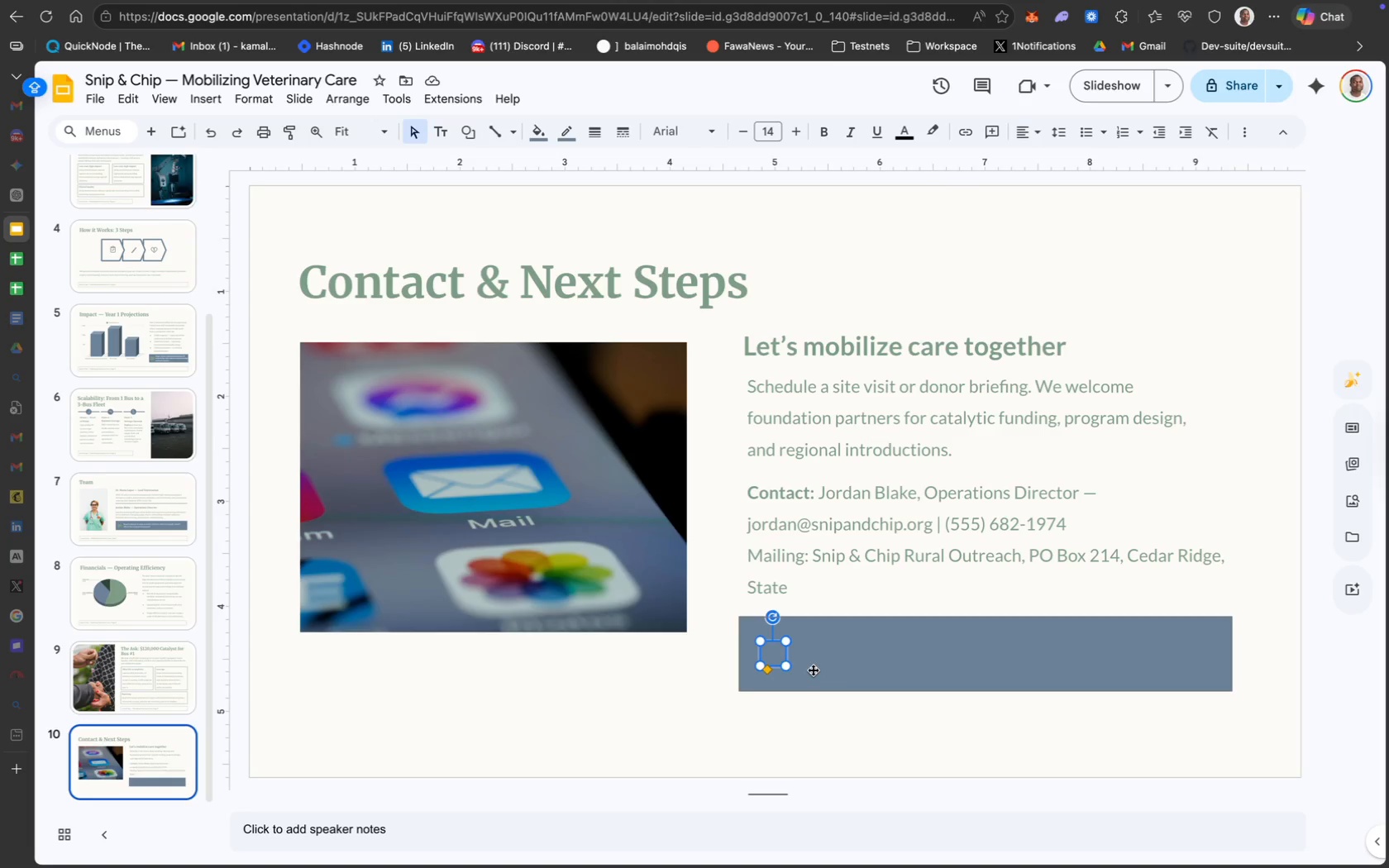 
left_click([561, 269])
 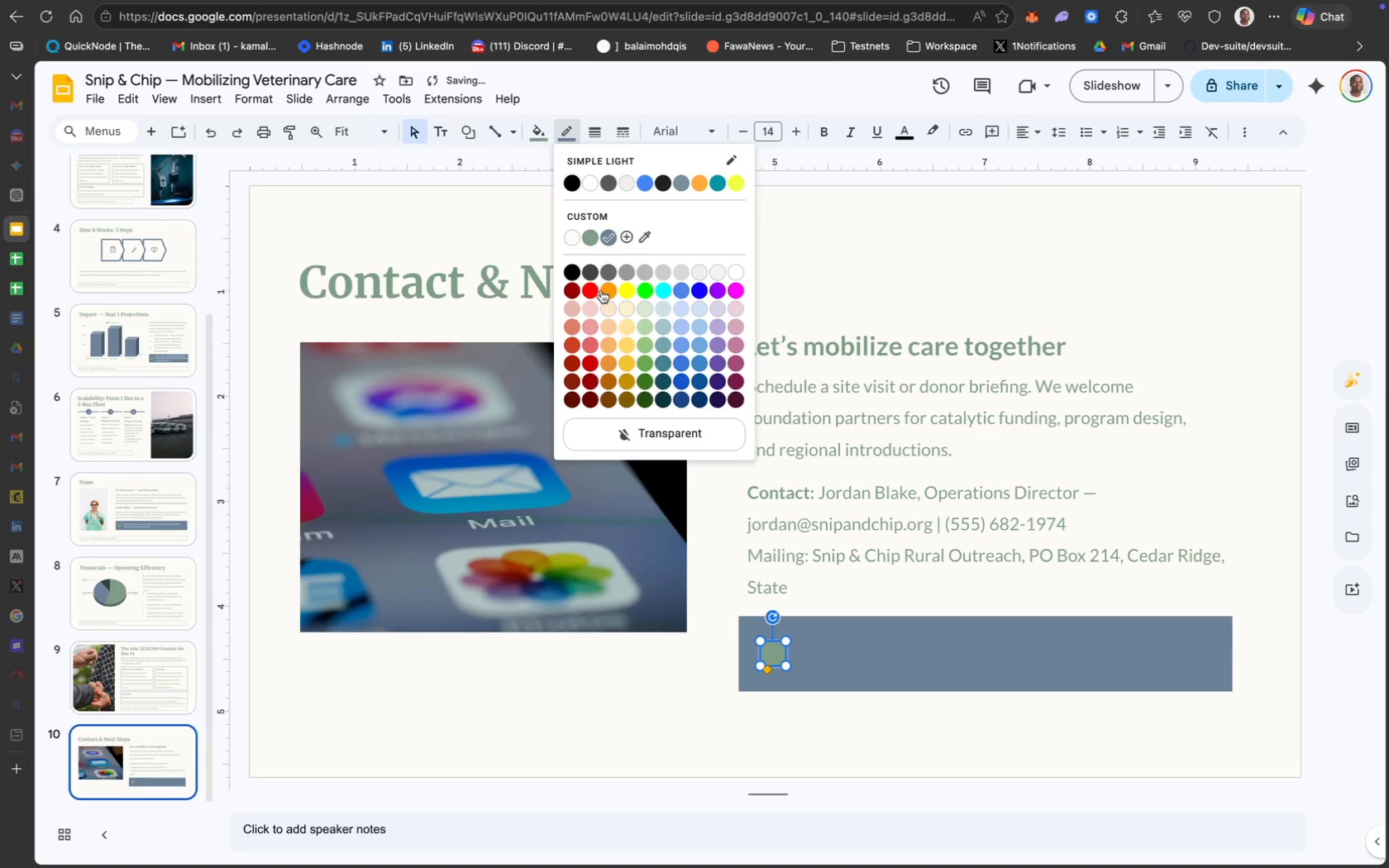 
left_click([587, 236])
 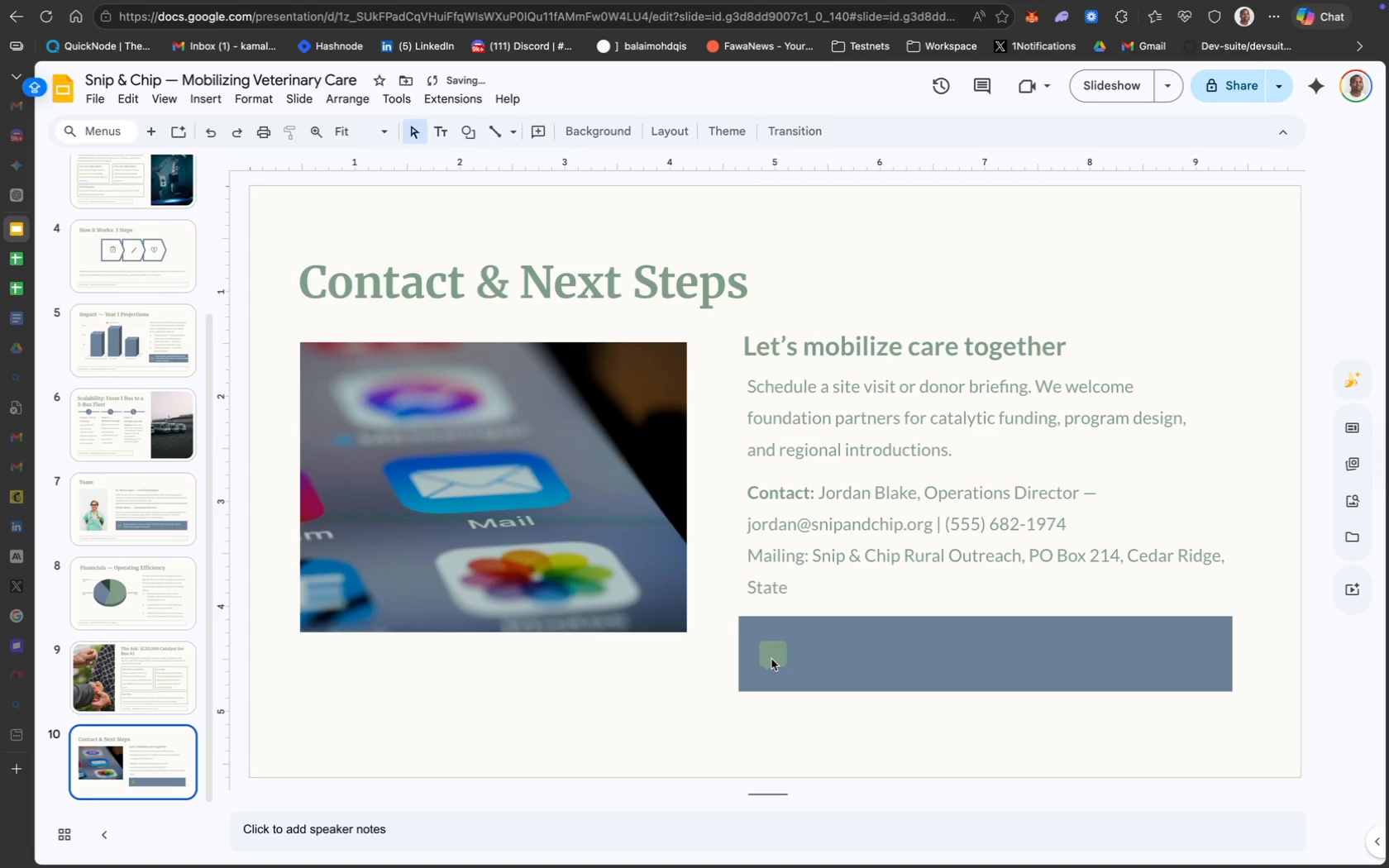 
left_click([836, 658])
 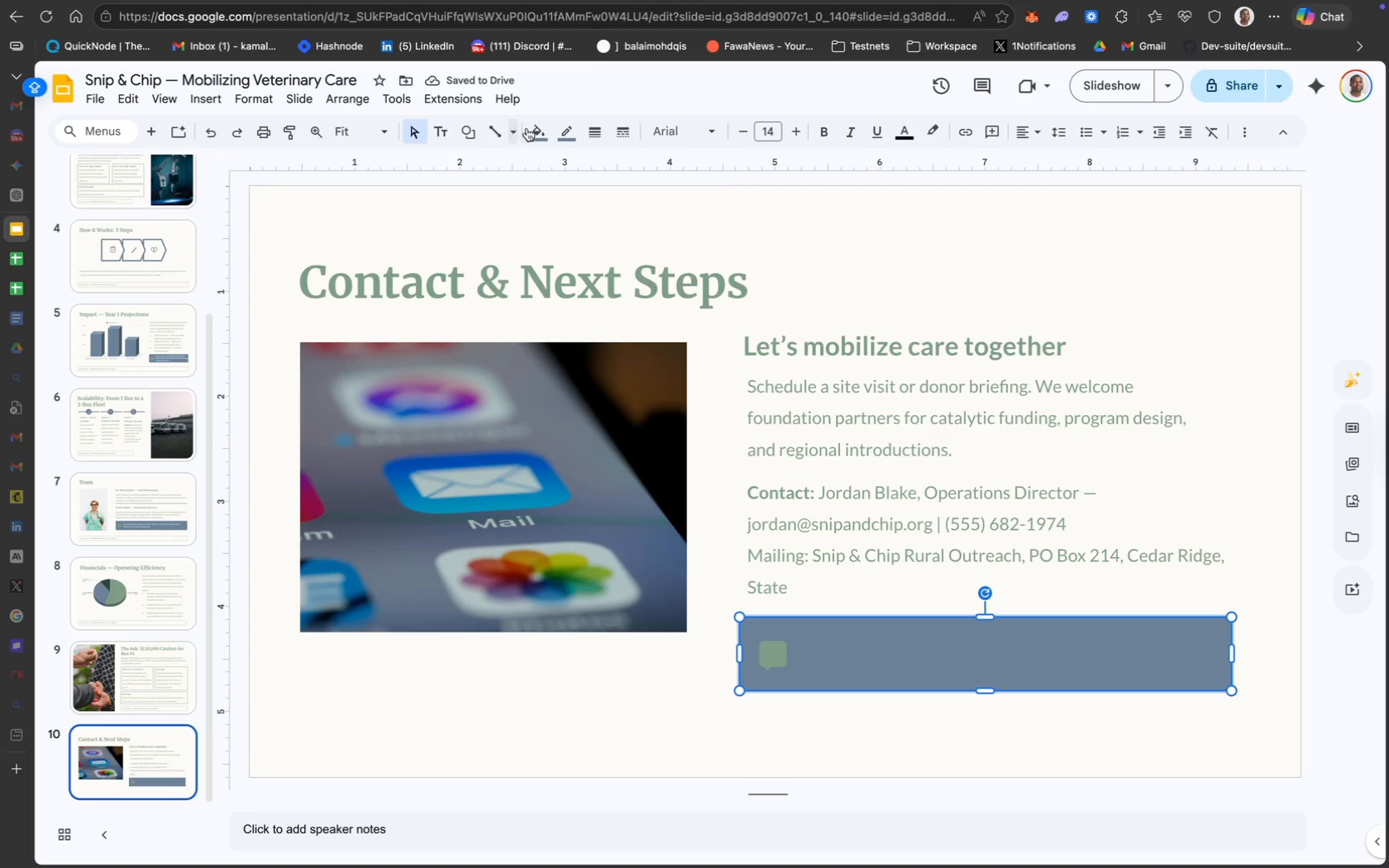 
left_click([446, 138])
 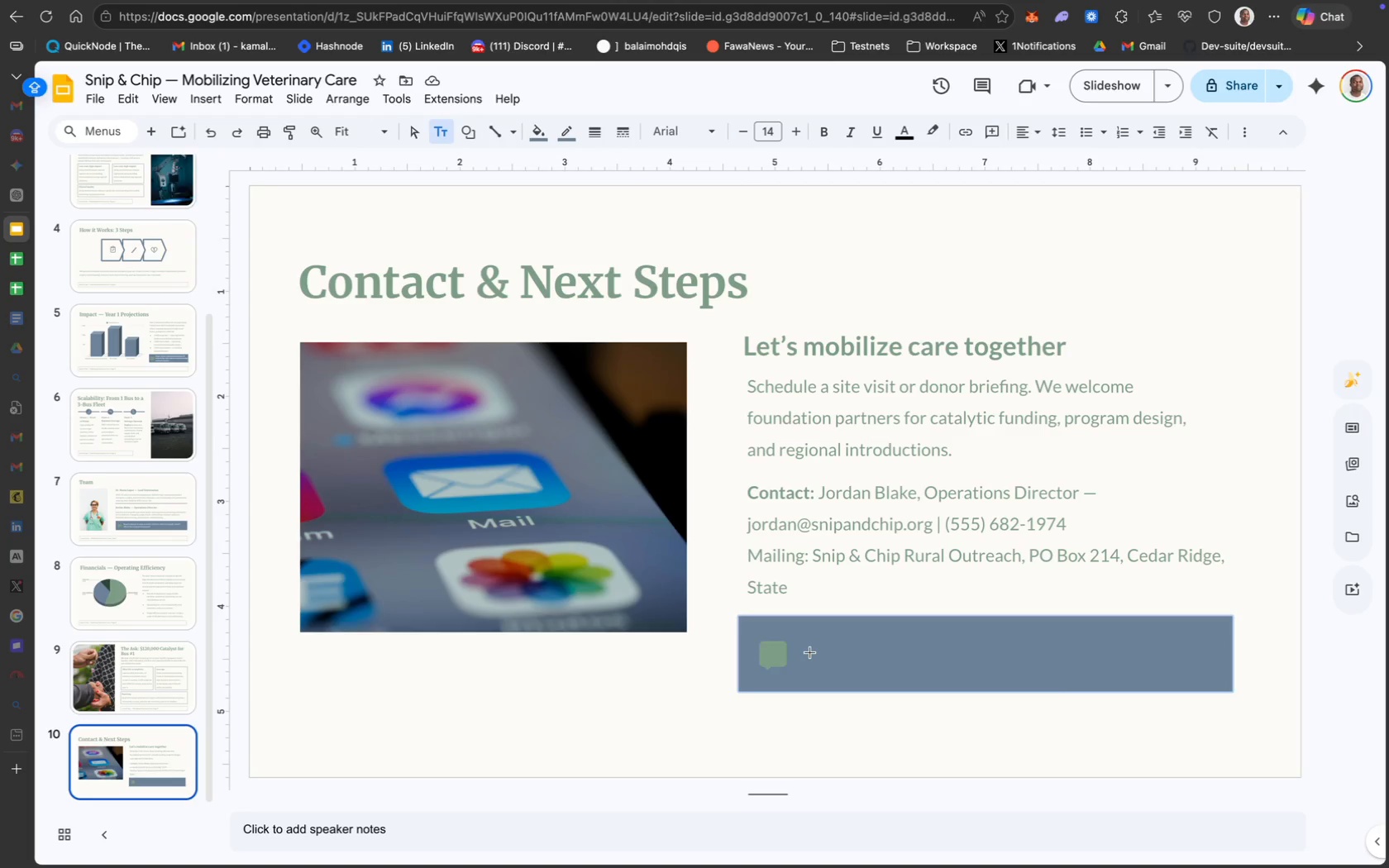 
left_click([799, 645])
 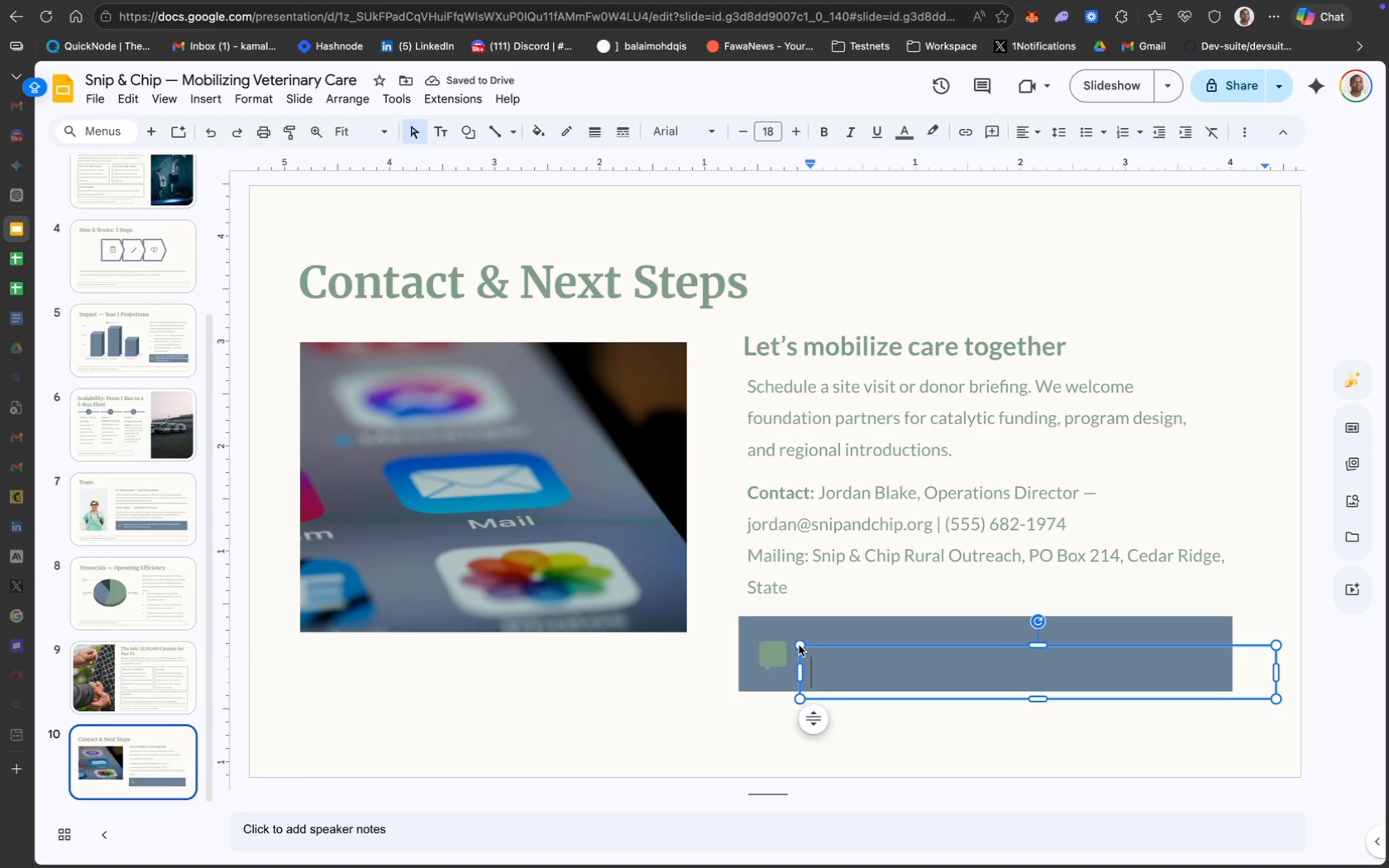 
left_click_drag(start_coordinate=[823, 649], to_coordinate=[813, 632])
 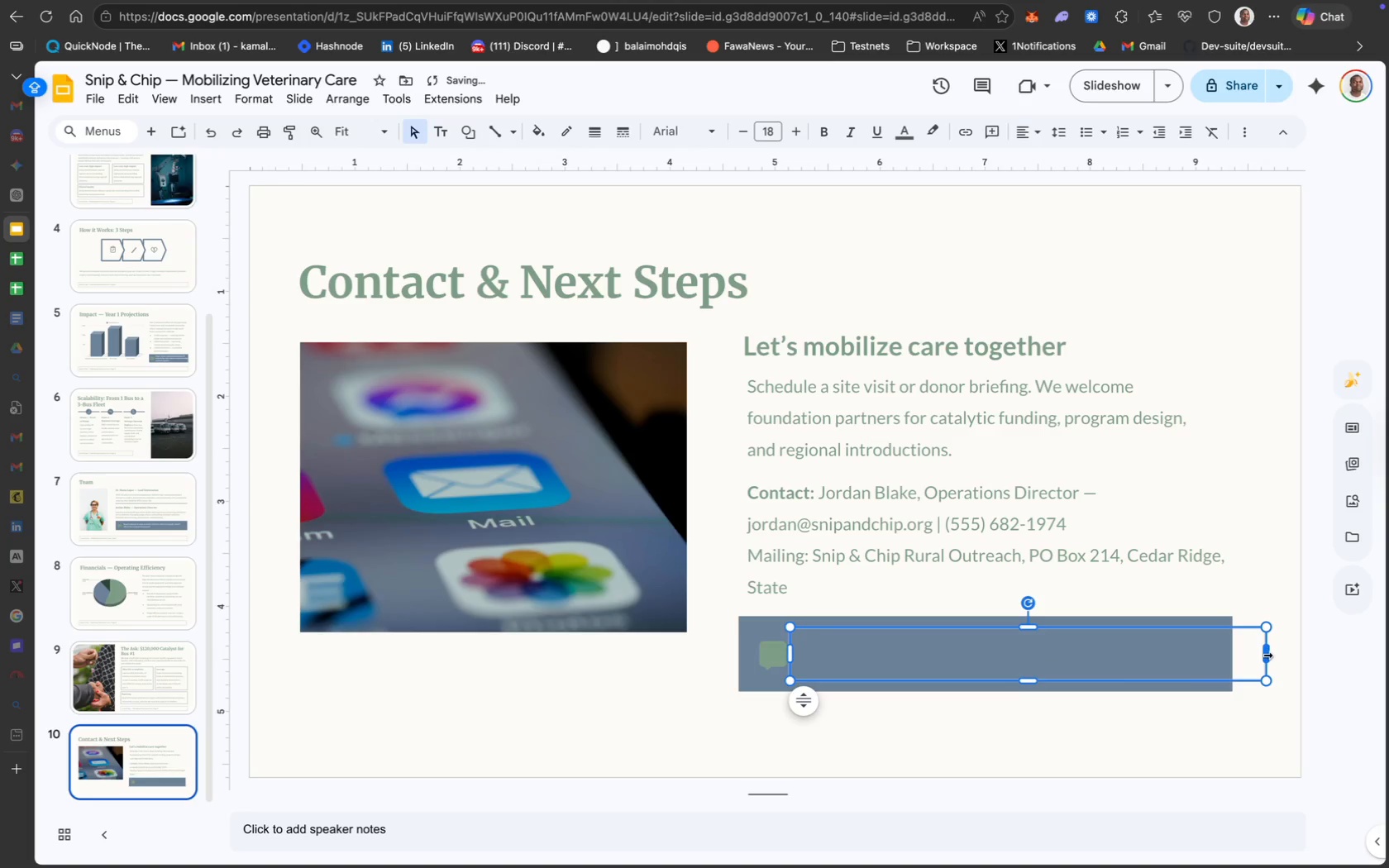 
left_click_drag(start_coordinate=[1267, 654], to_coordinate=[1216, 650])
 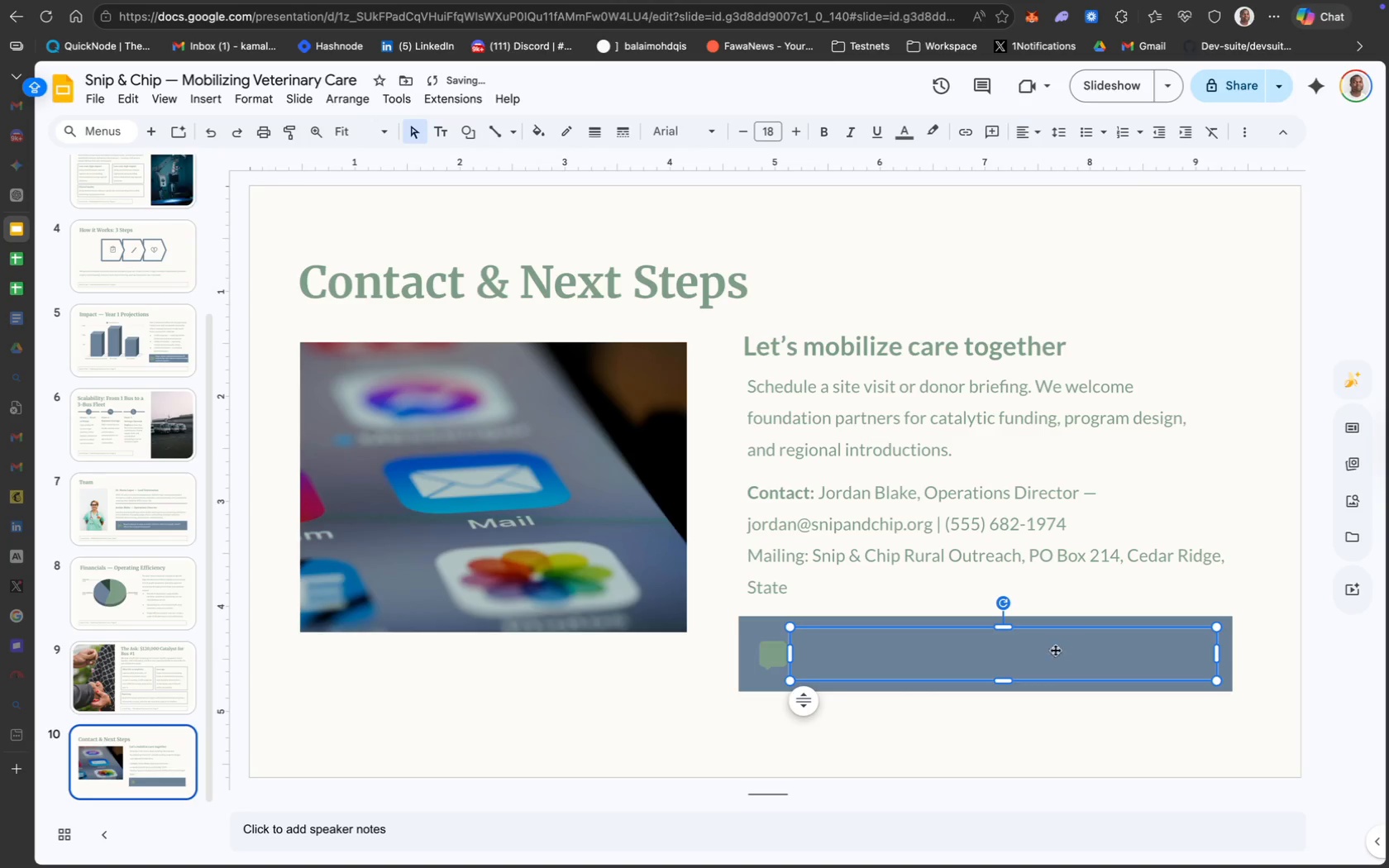 
left_click([1014, 652])
 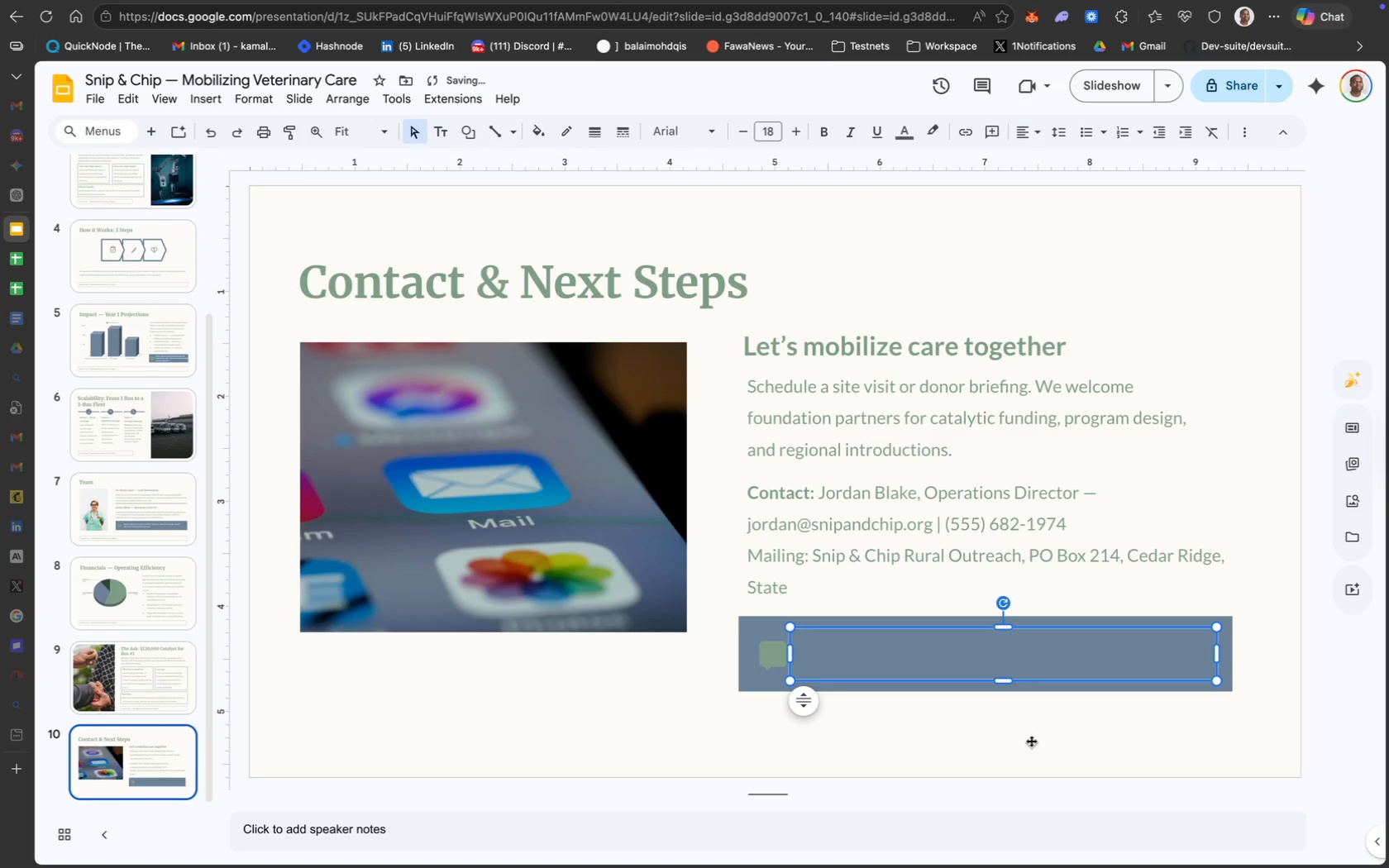 
left_click([1033, 746])
 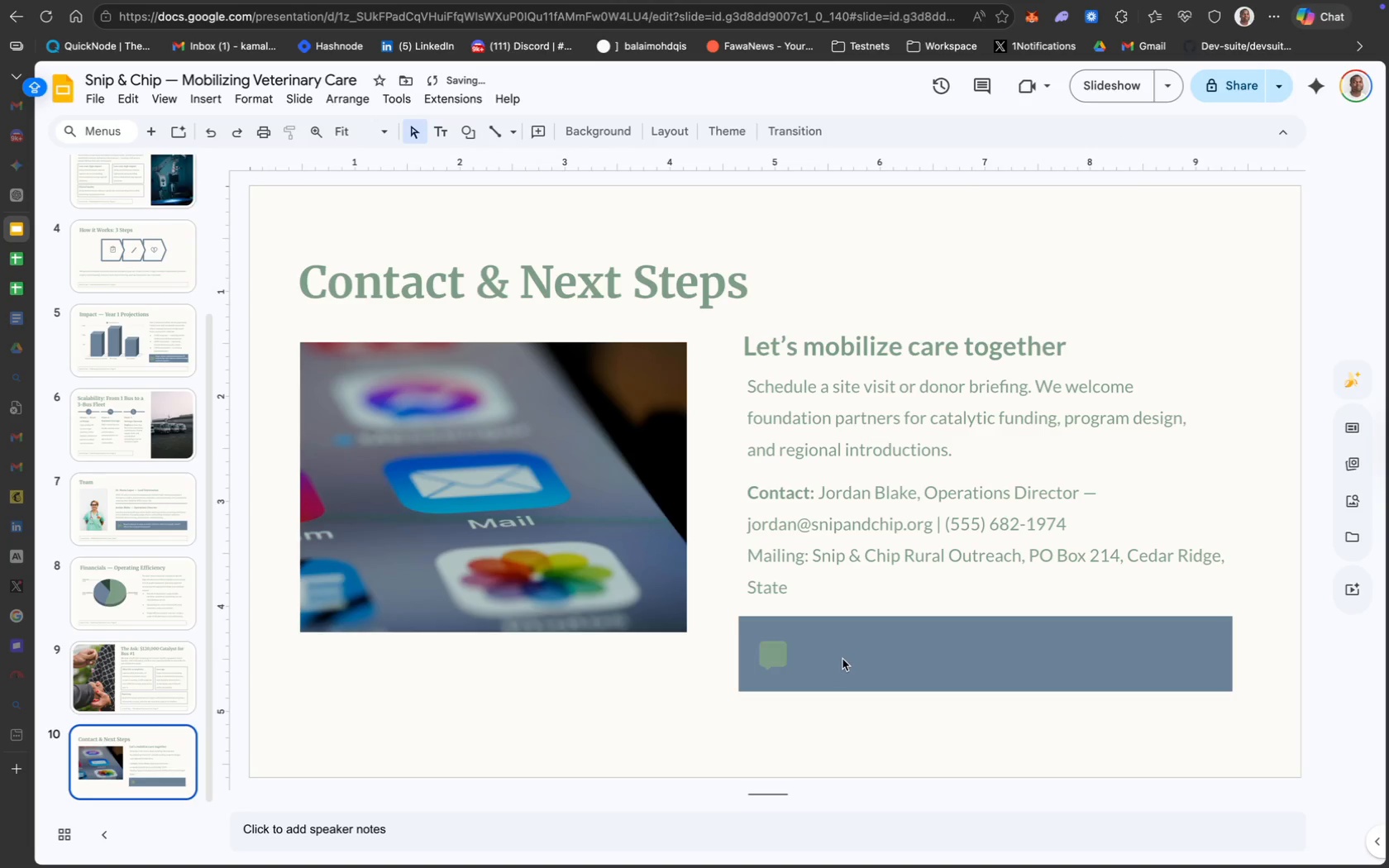 
left_click([843, 652])
 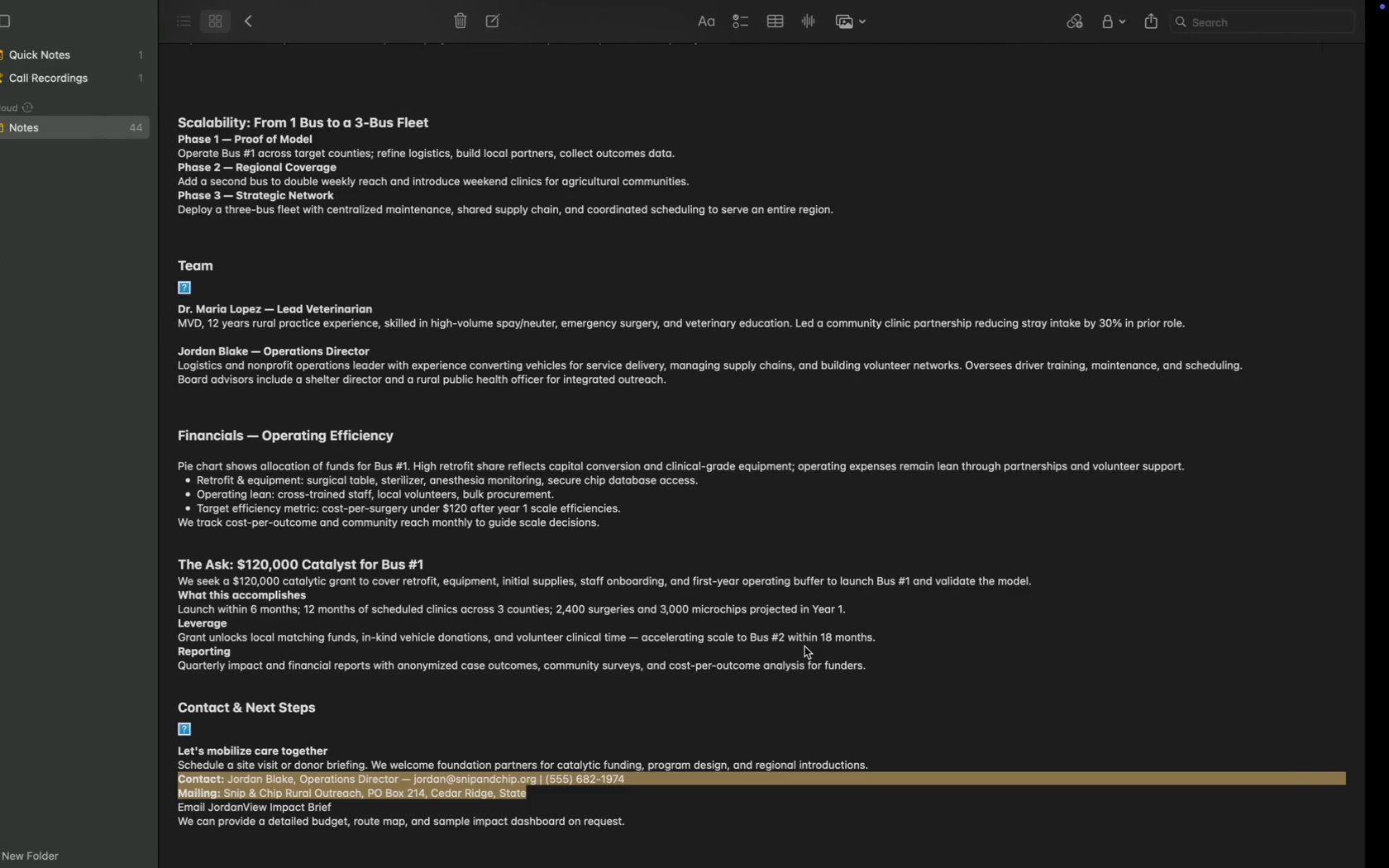 
scroll: coordinate [650, 694], scroll_direction: down, amount: 16.0
 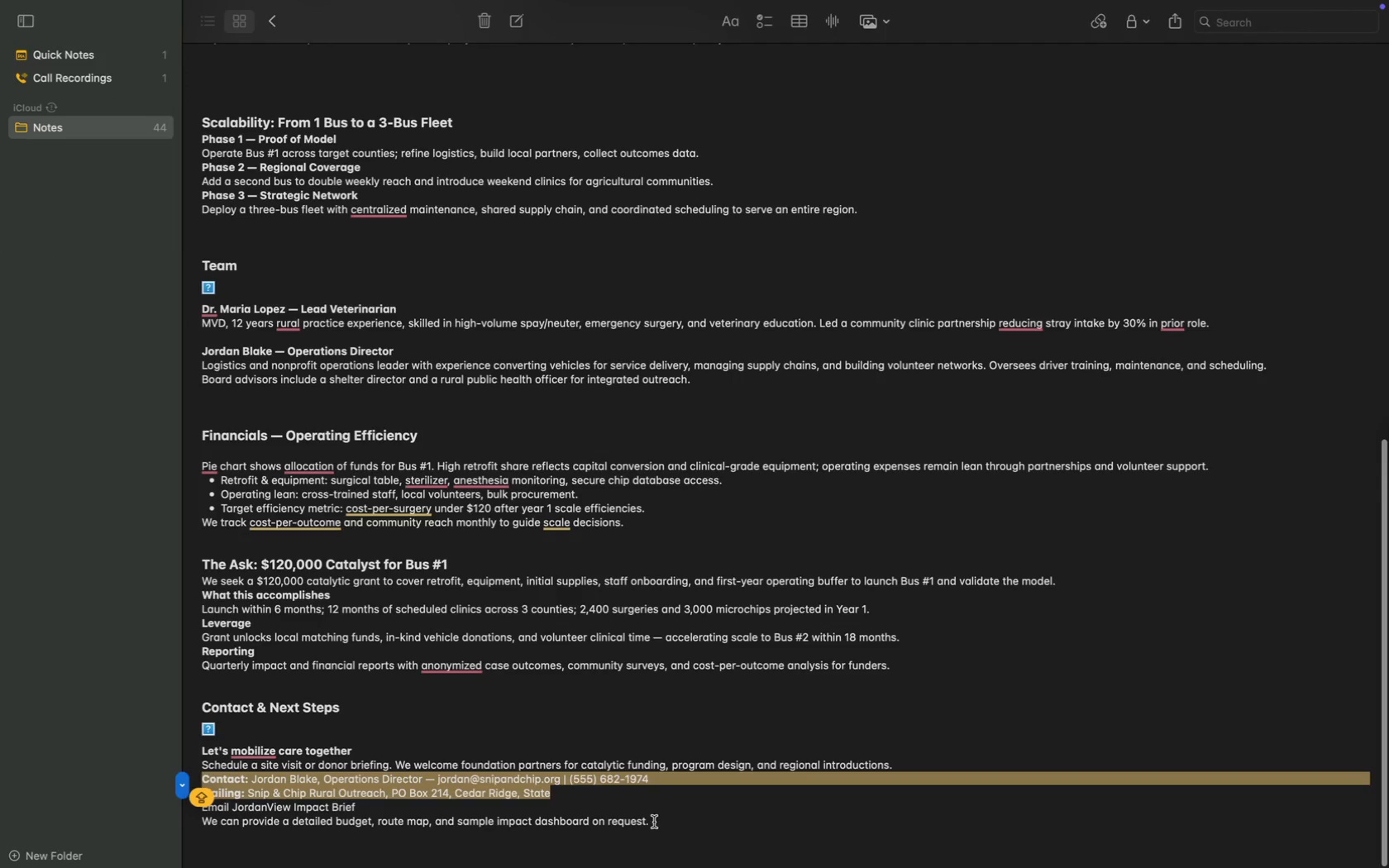 
left_click_drag(start_coordinate=[654, 822], to_coordinate=[198, 819])
 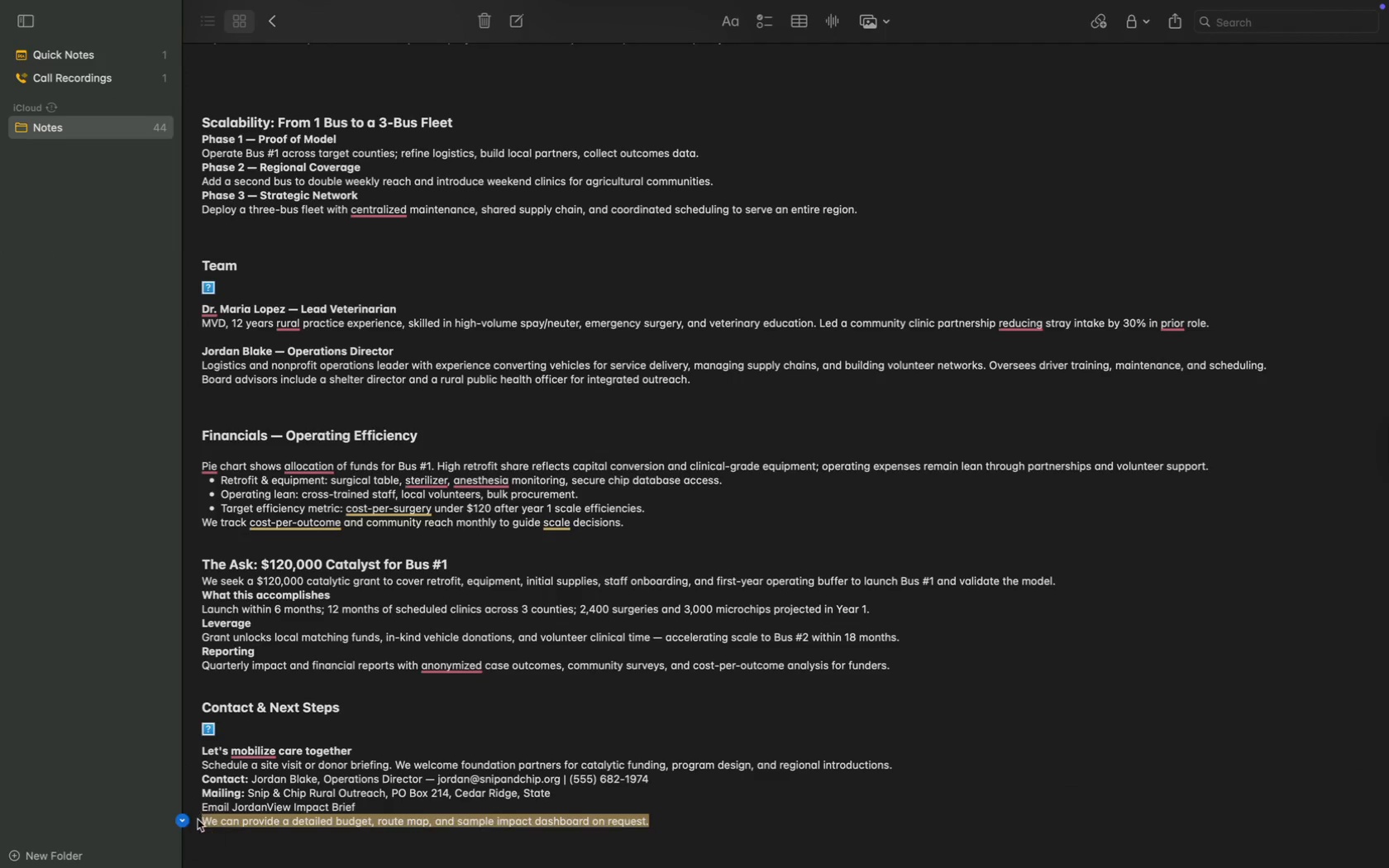 
key(Meta+C)
 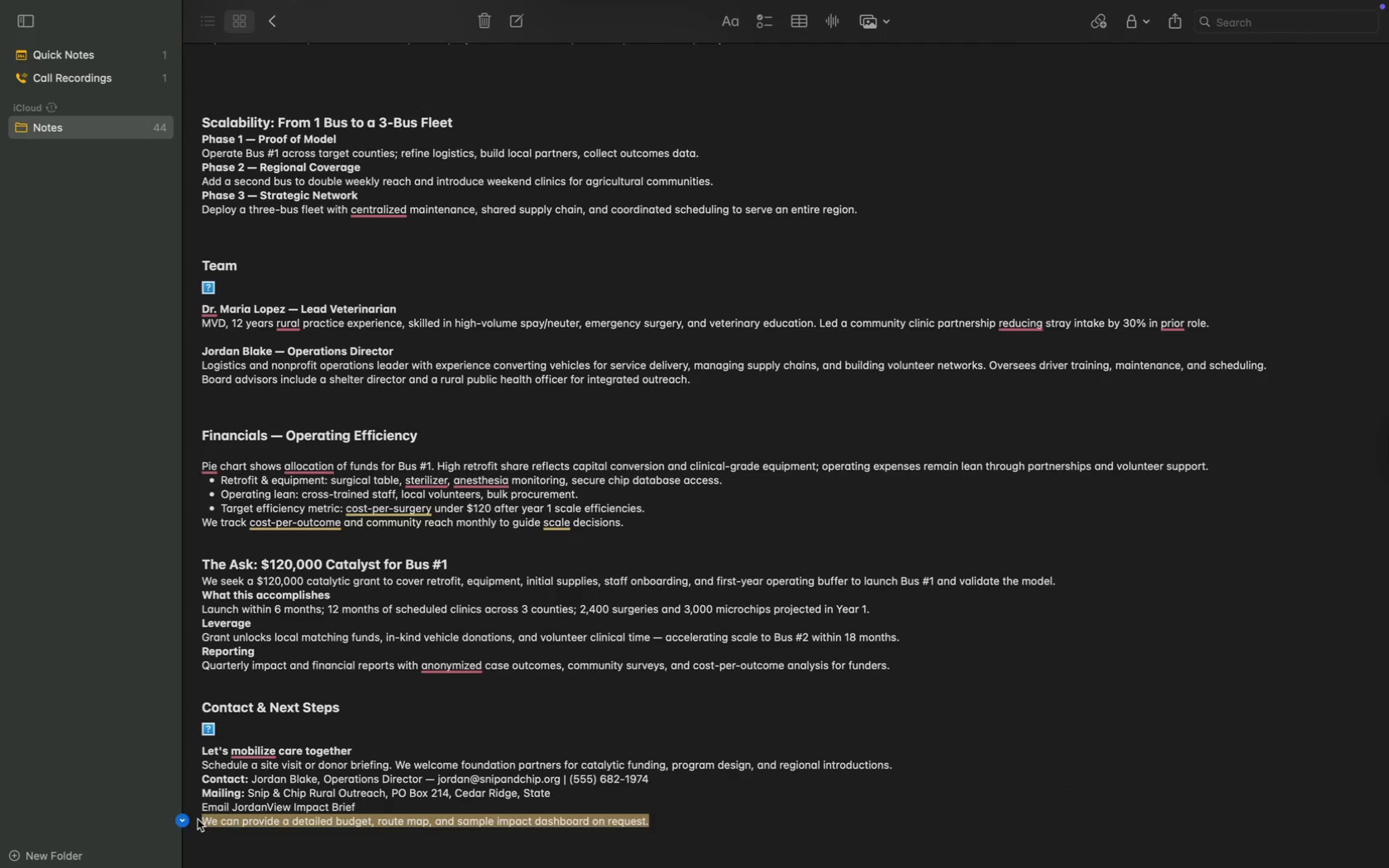 
key(Meta+C)
 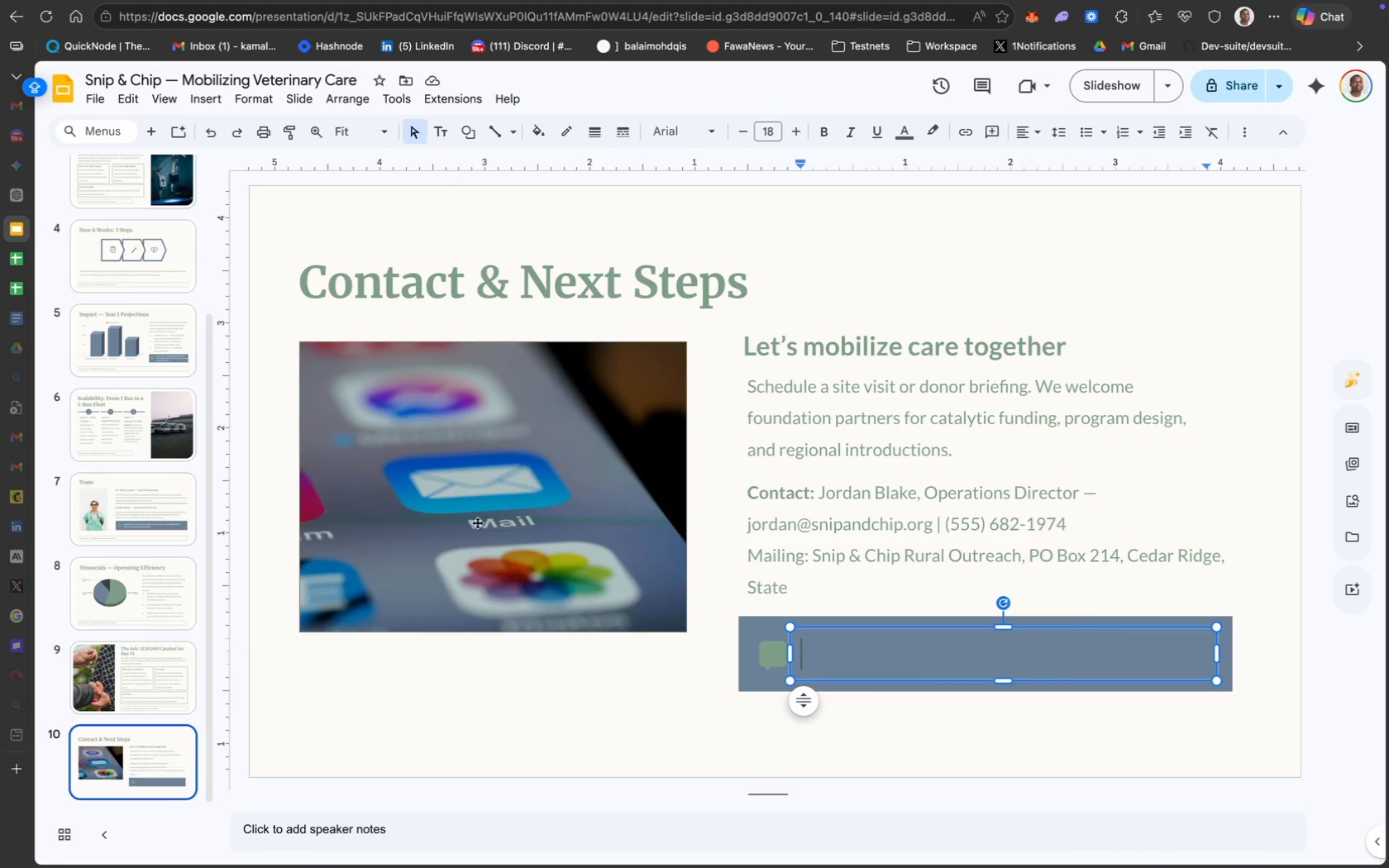 
key(Meta+V)
 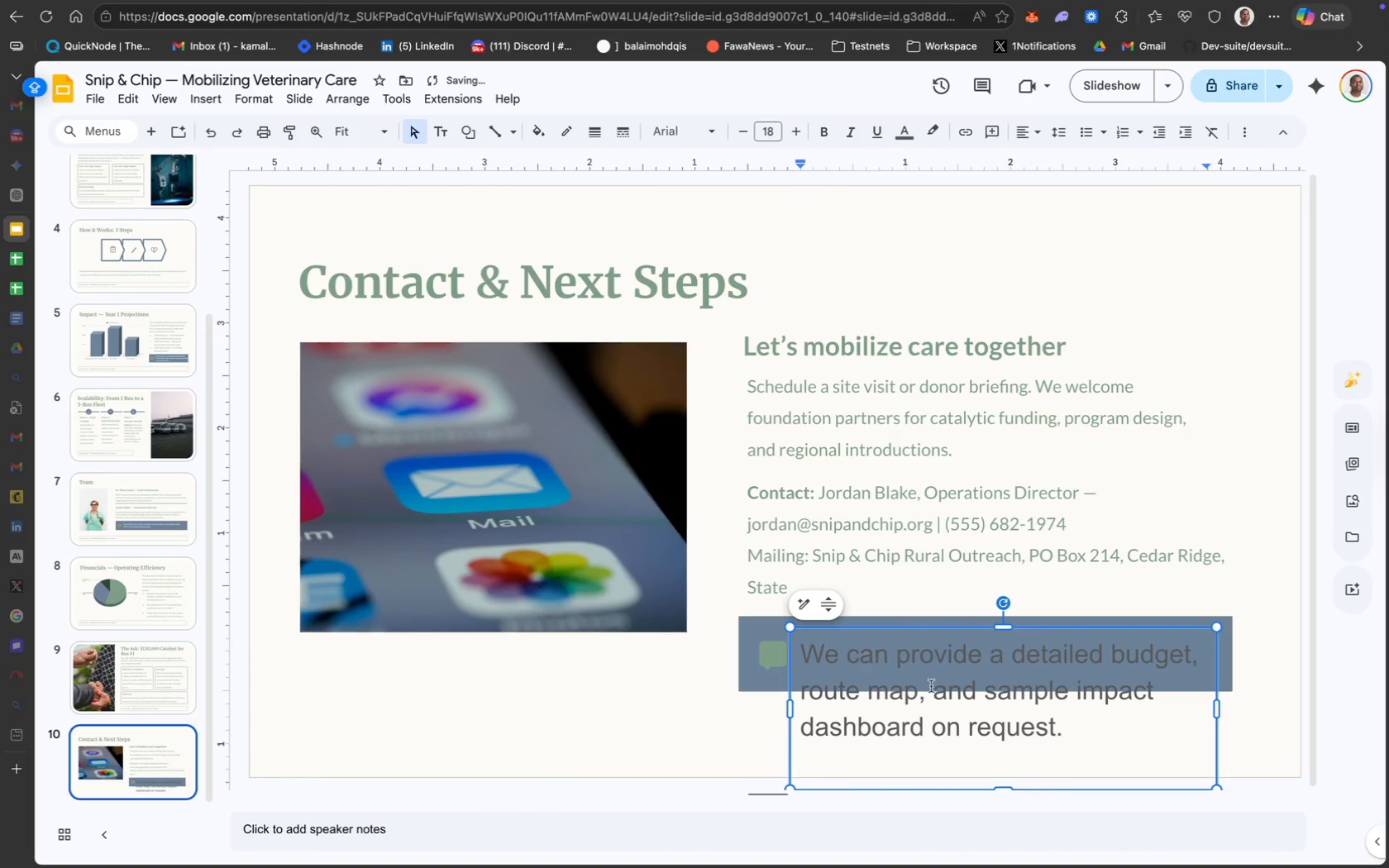 
key(Meta+CommandLeft)
 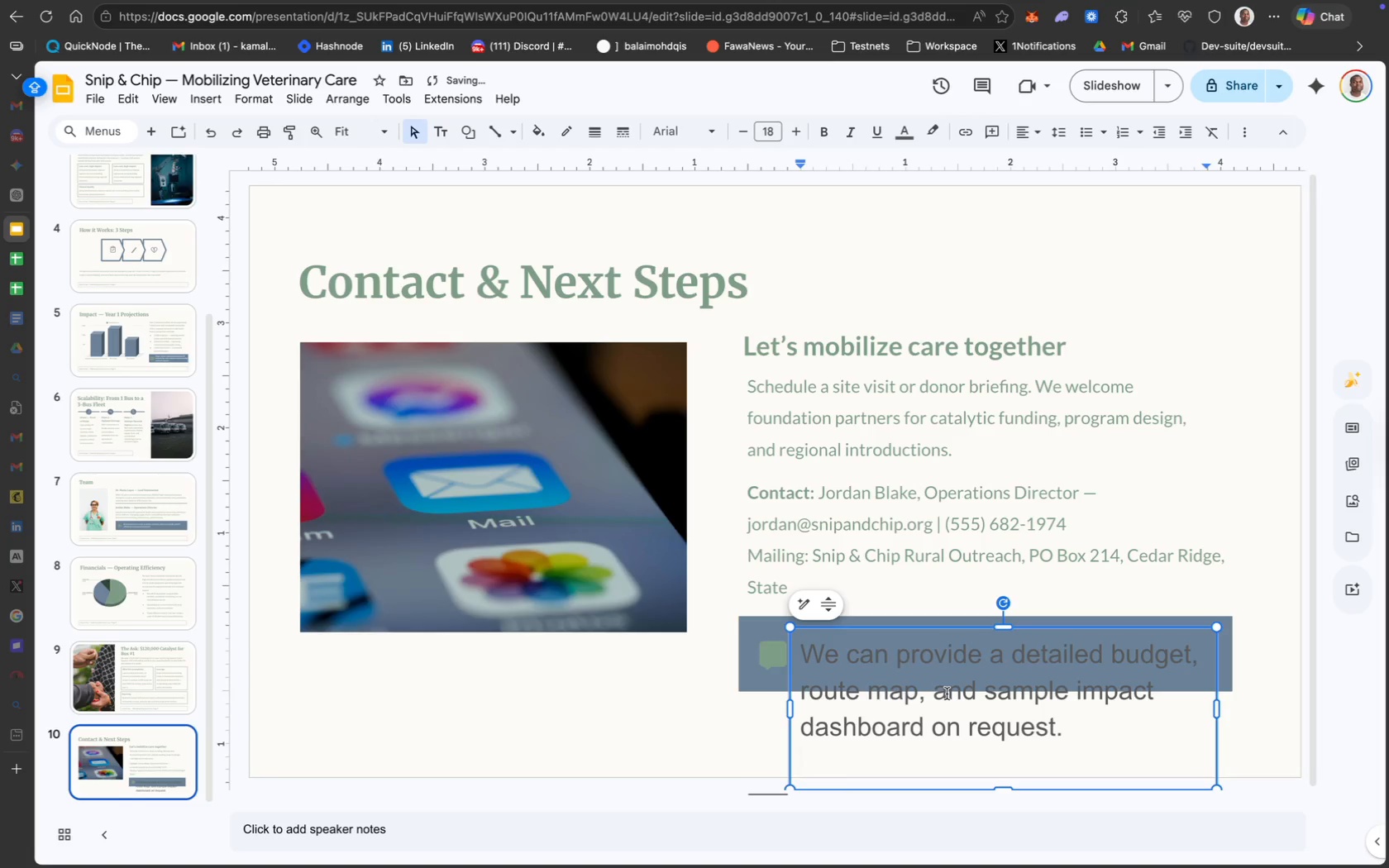 
key(Backspace)
 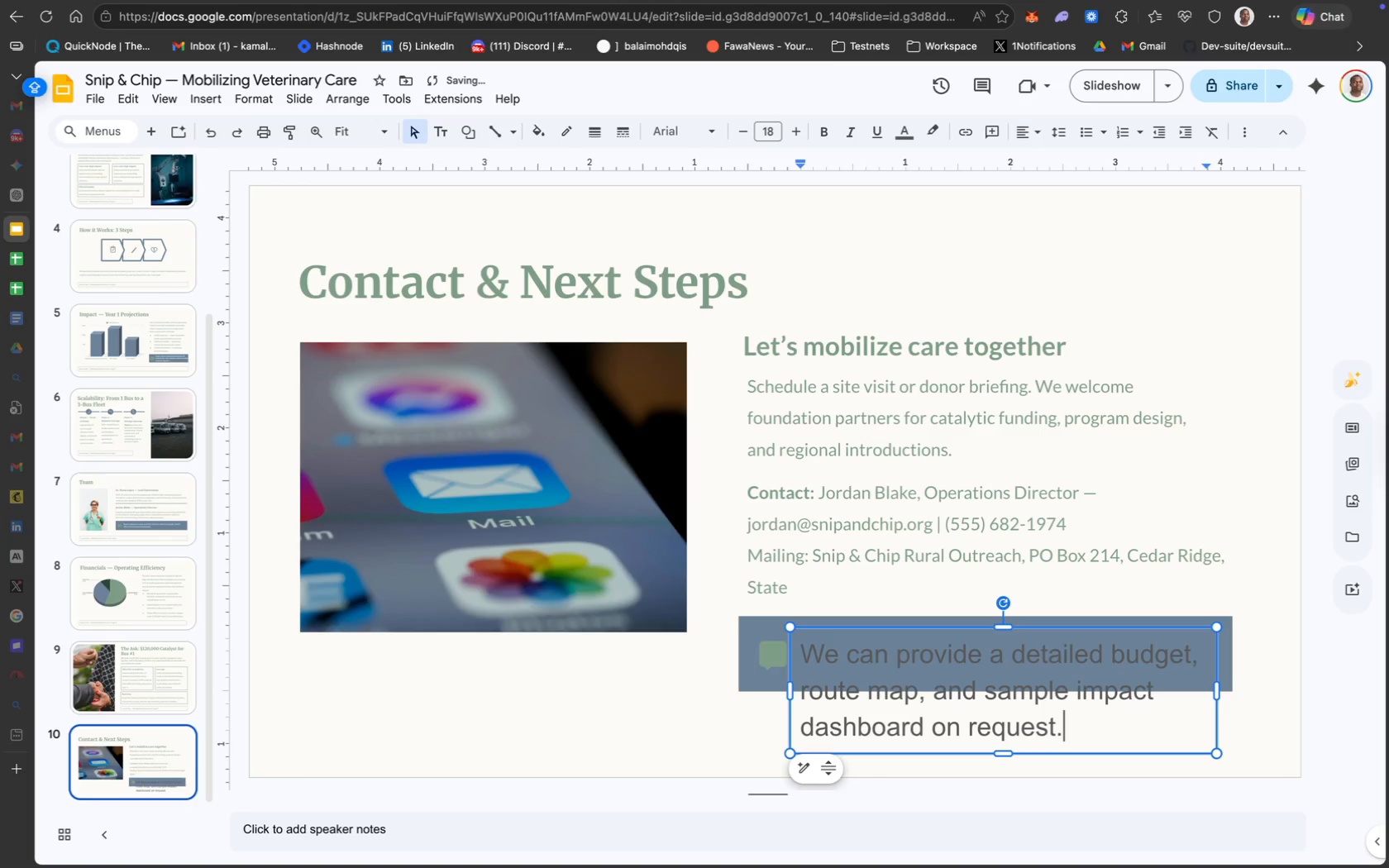 
key(Meta+A)
 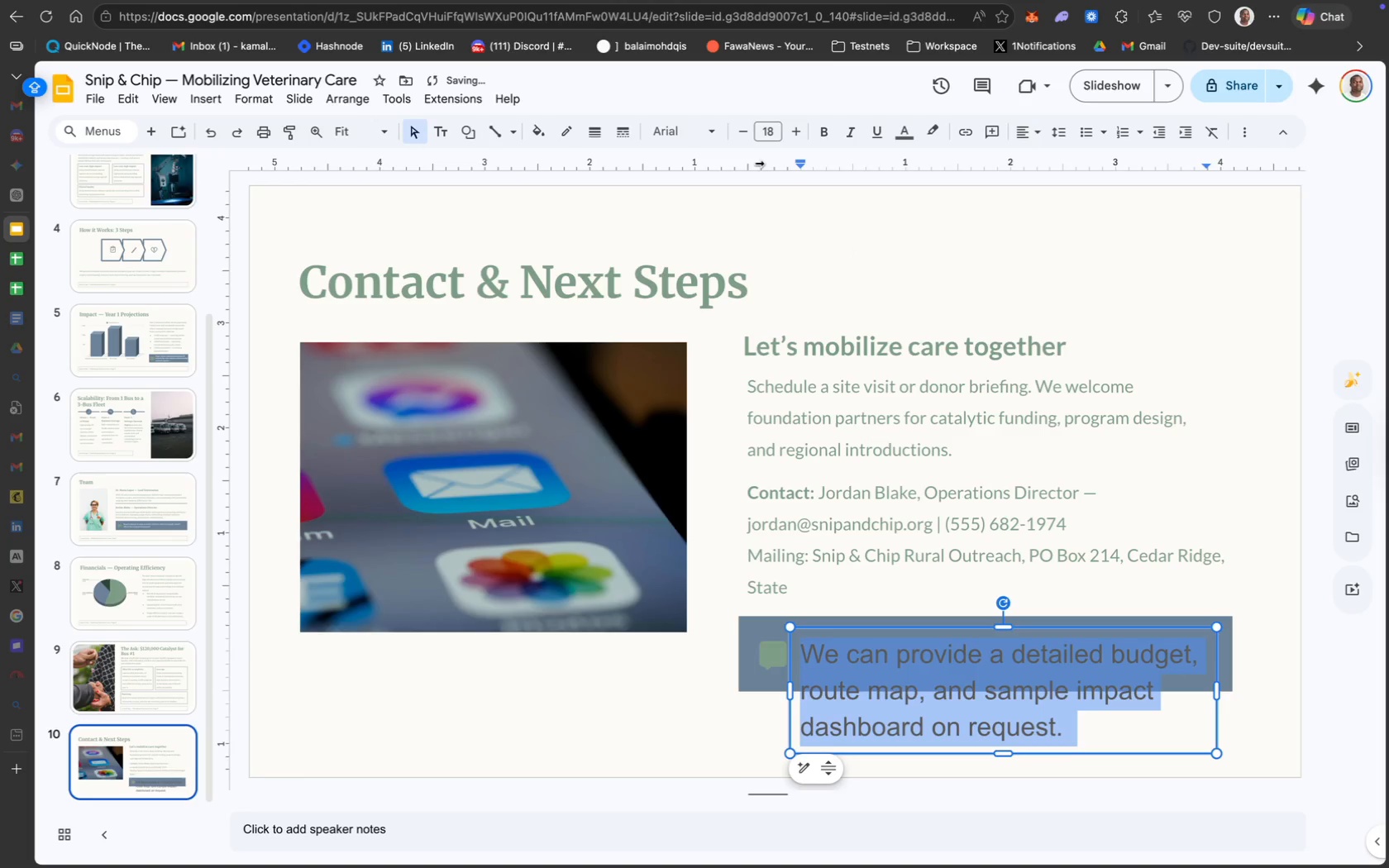 
mouse_move([705, 156])
 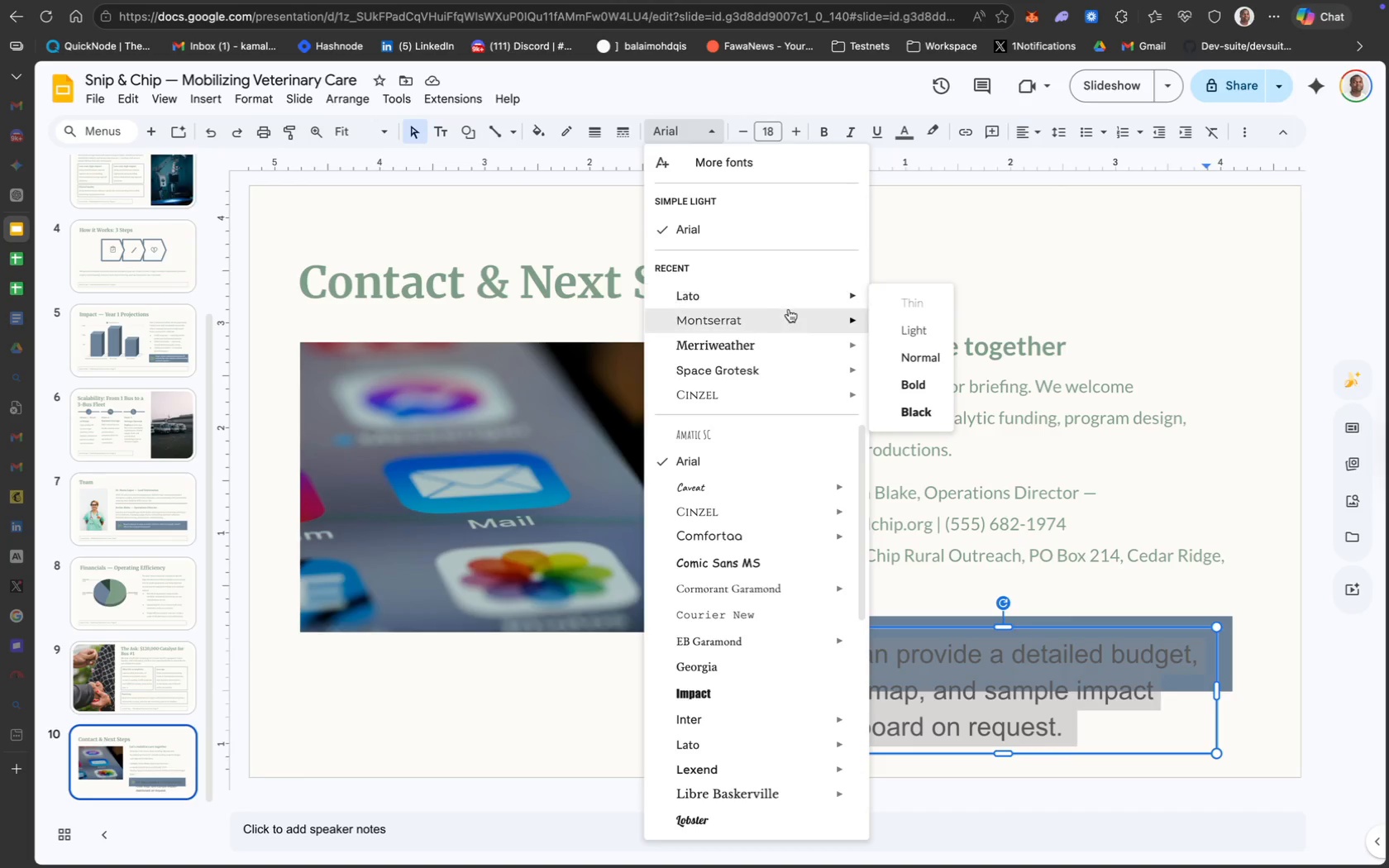 
mouse_move([820, 306])
 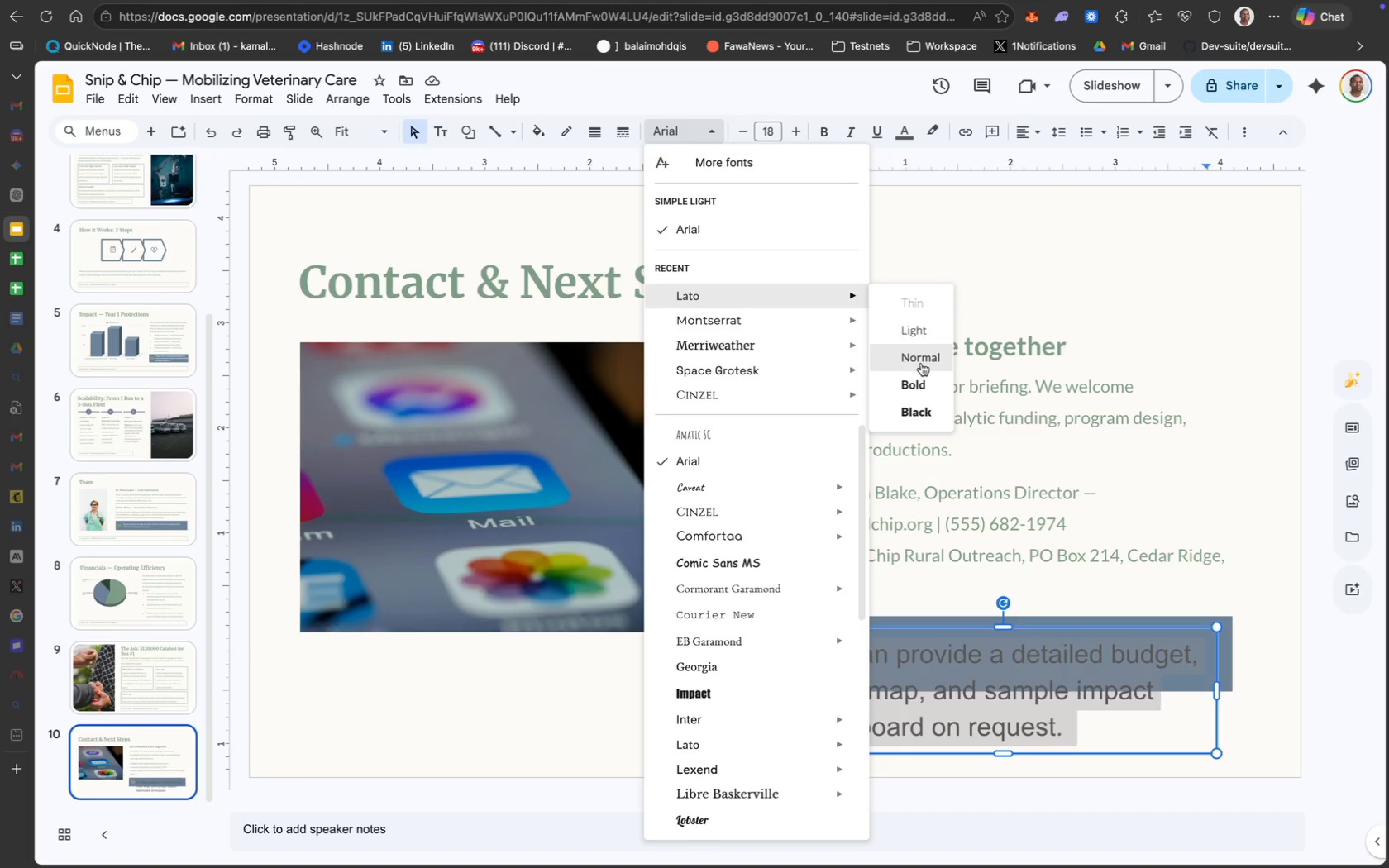 
left_click([920, 363])
 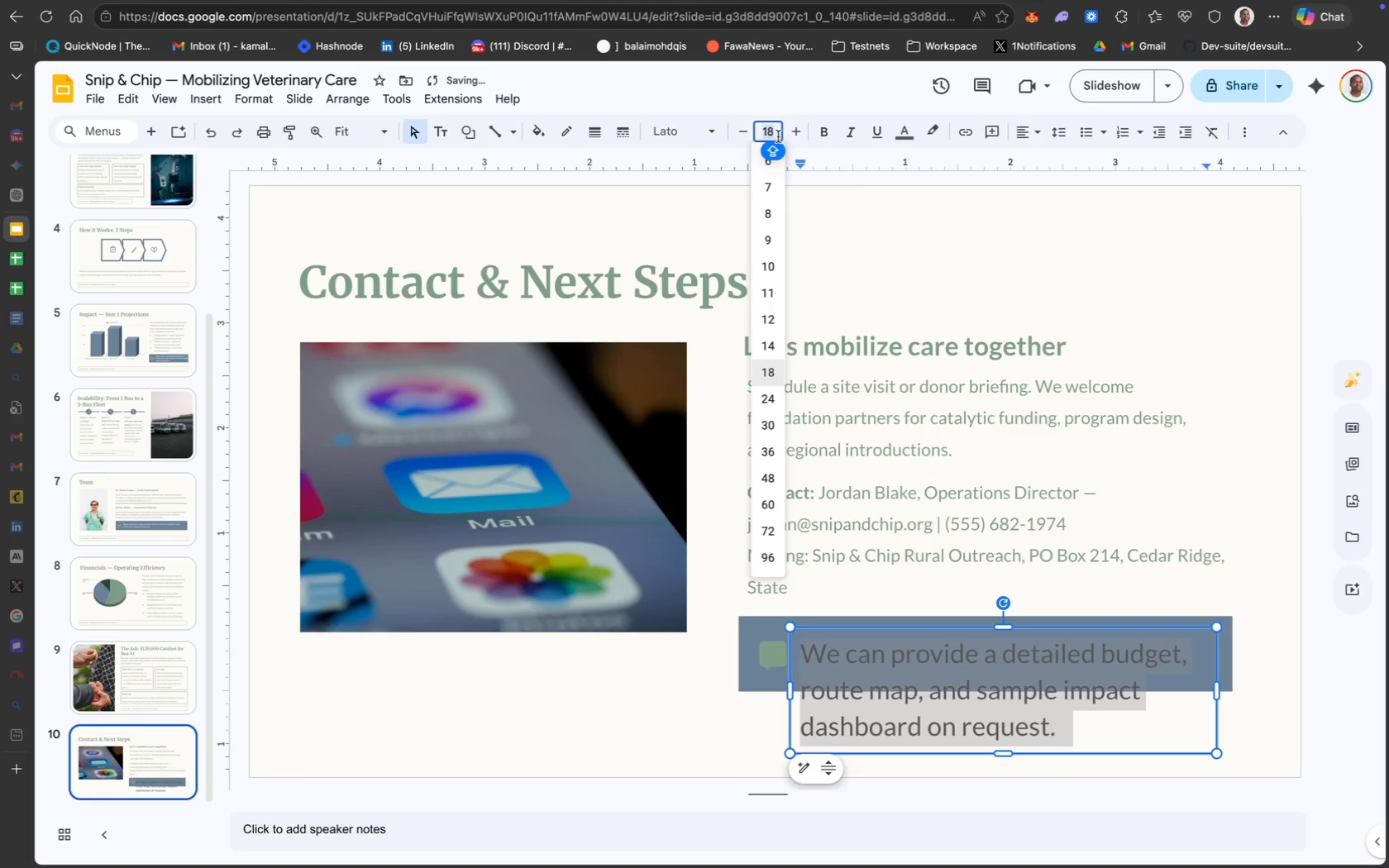 
type(12)
 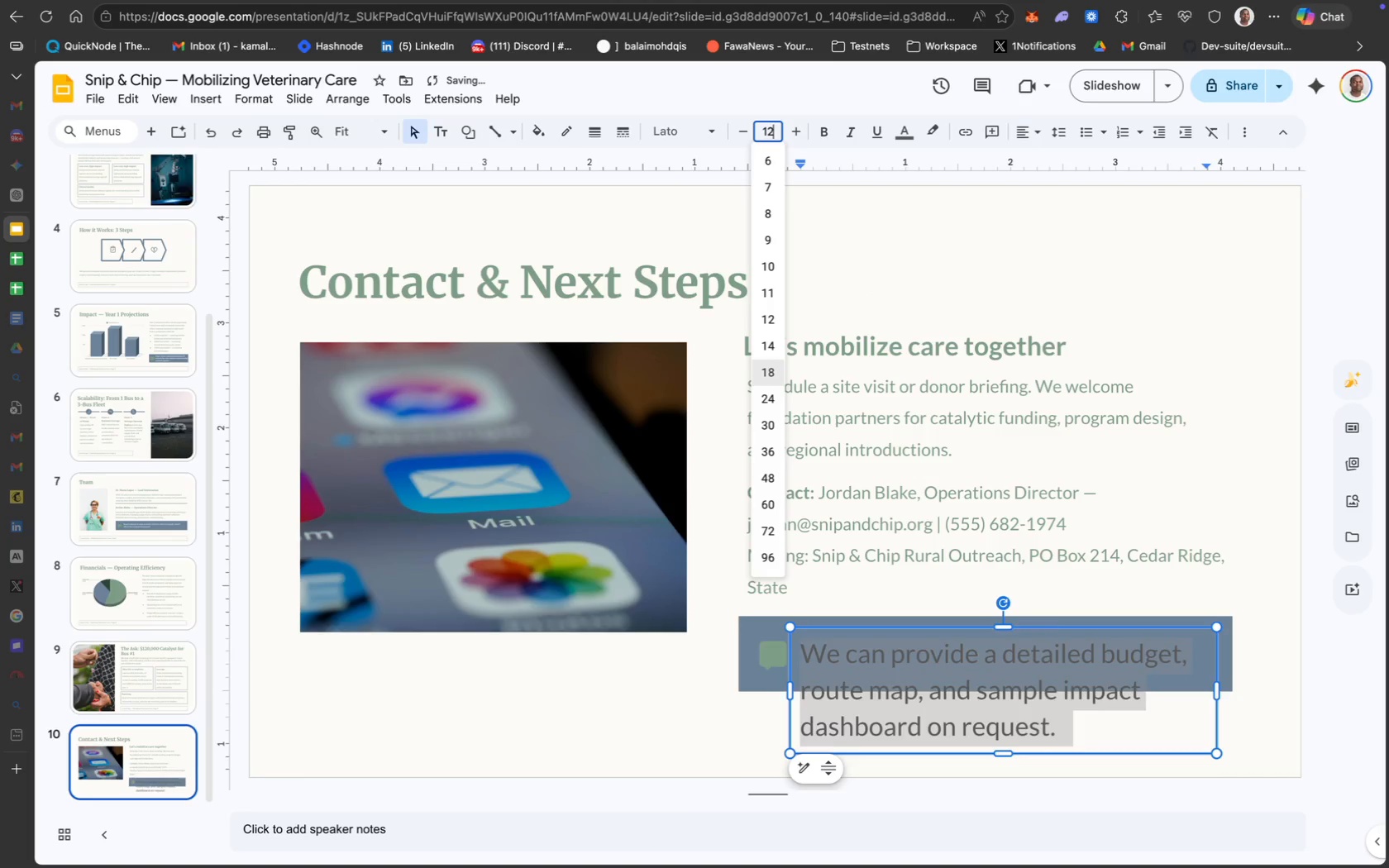 
key(Enter)
 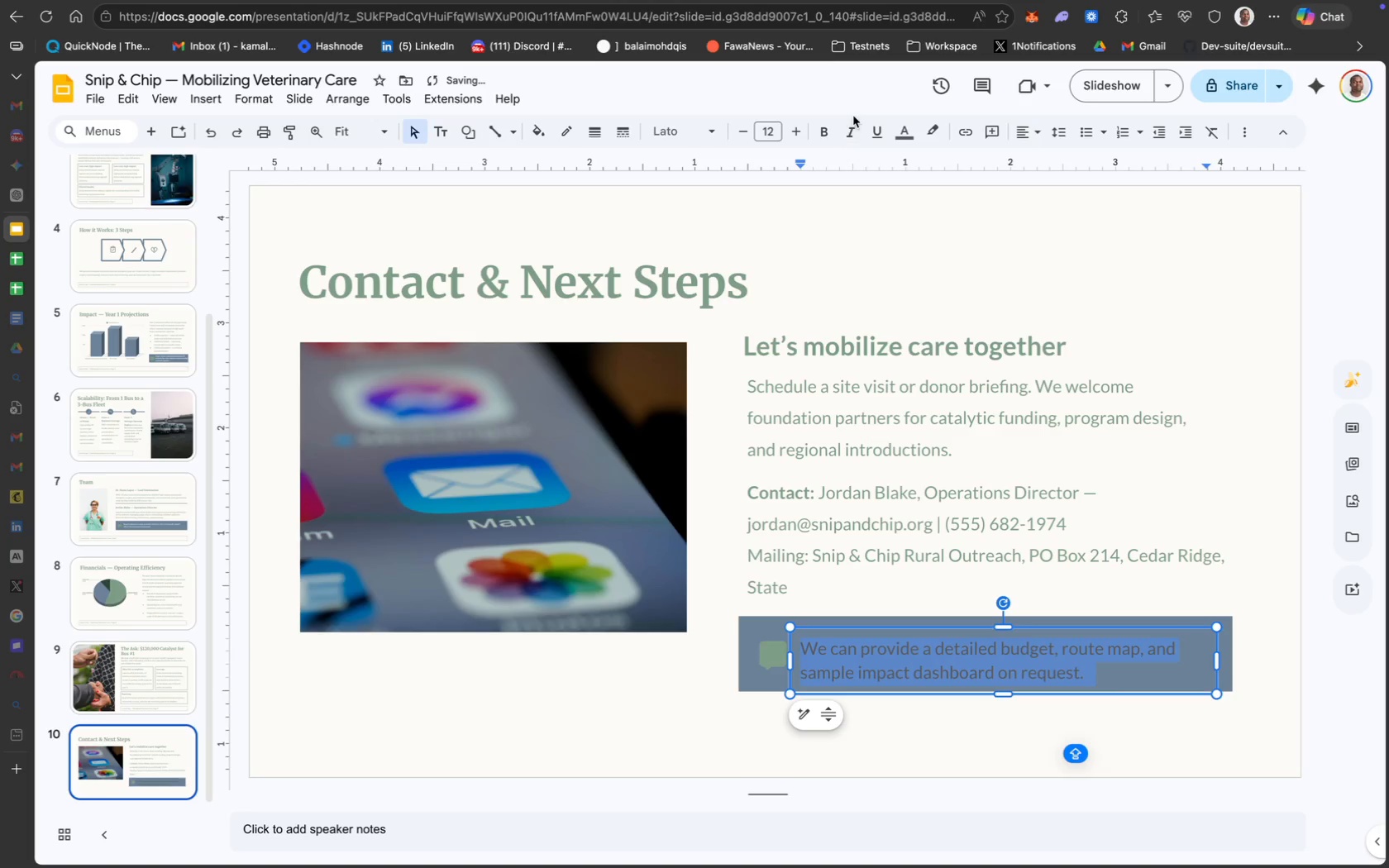 
left_click([895, 126])
 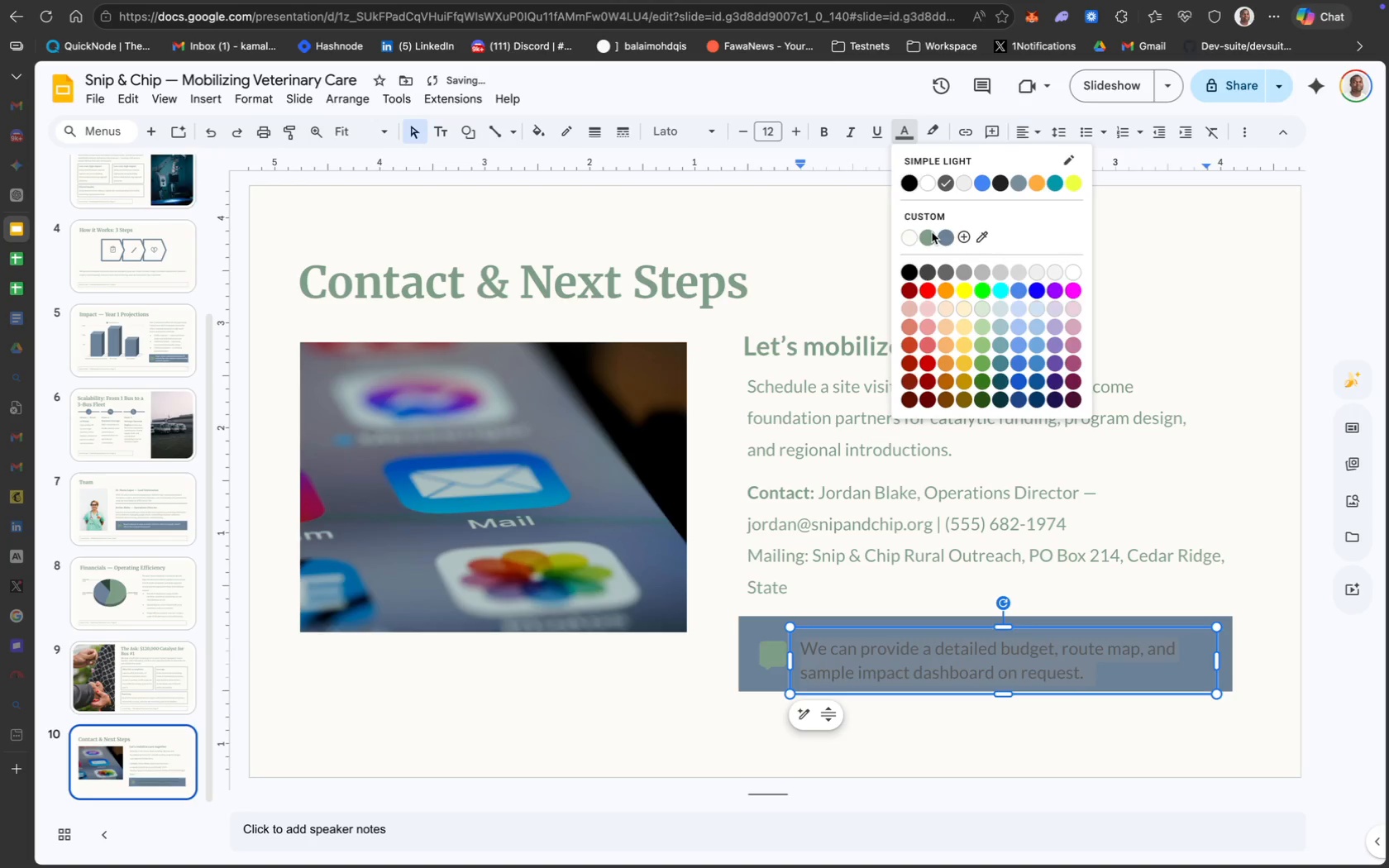 
left_click([930, 235])
 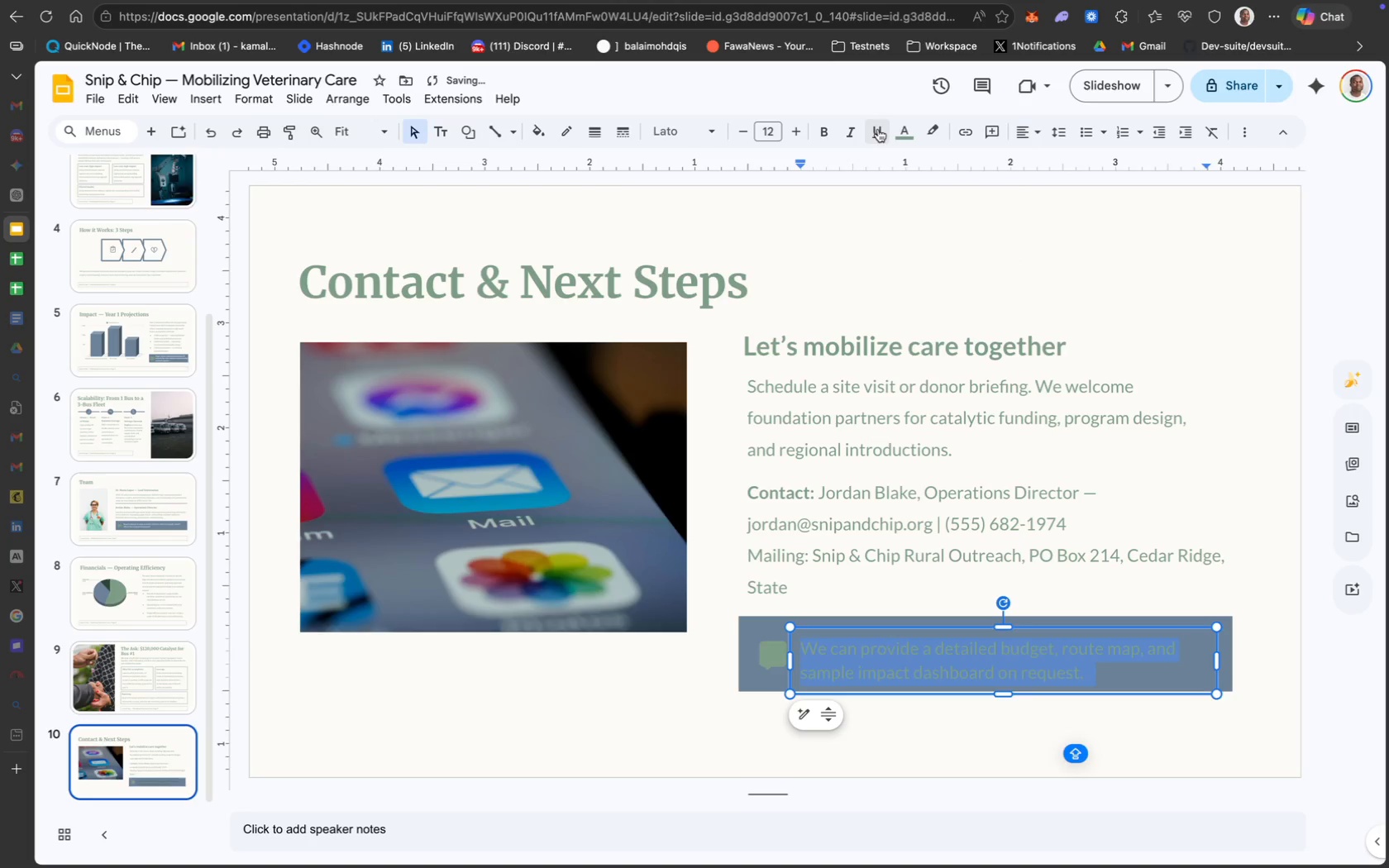 
left_click([903, 127])
 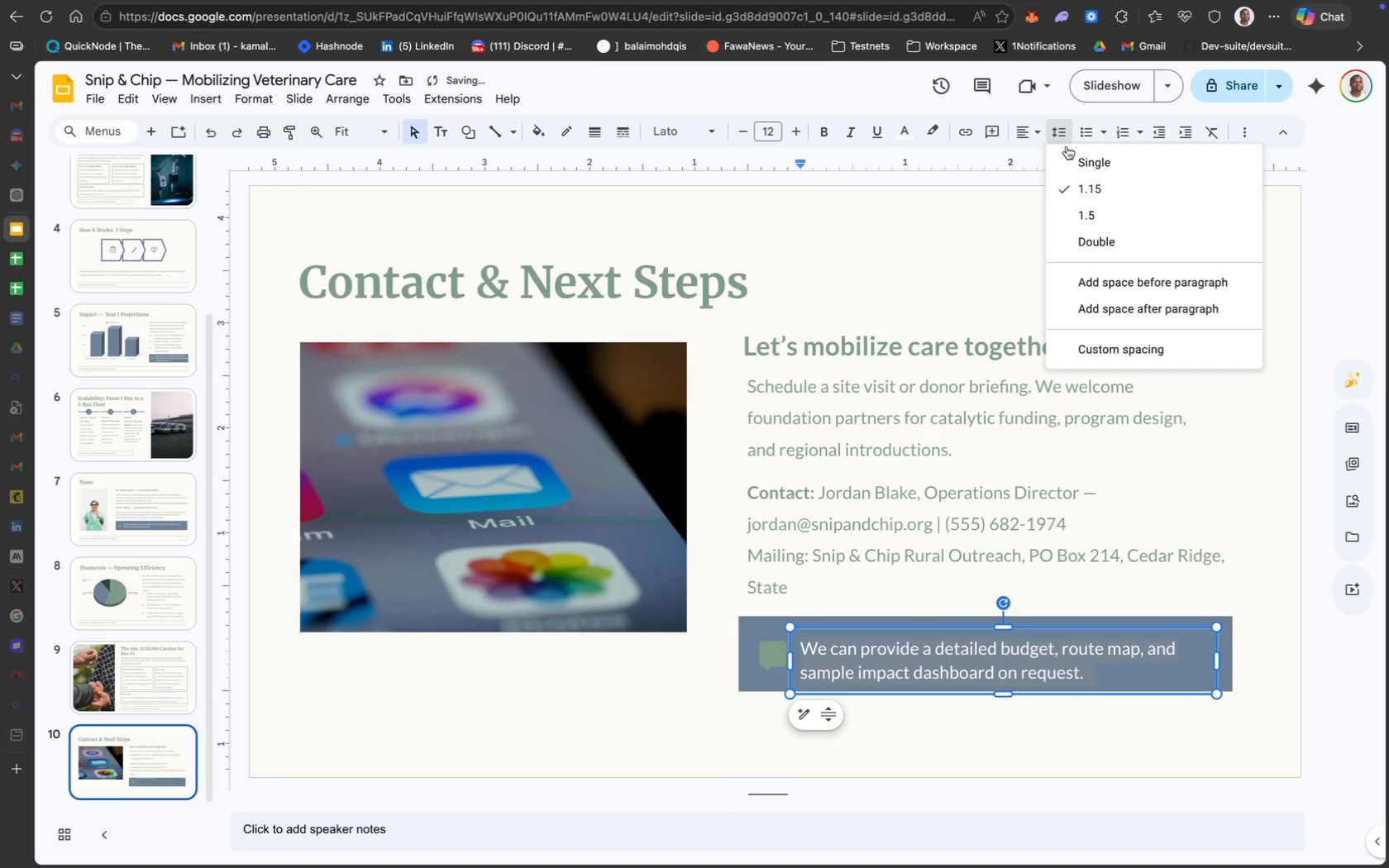 
left_click([1100, 217])
 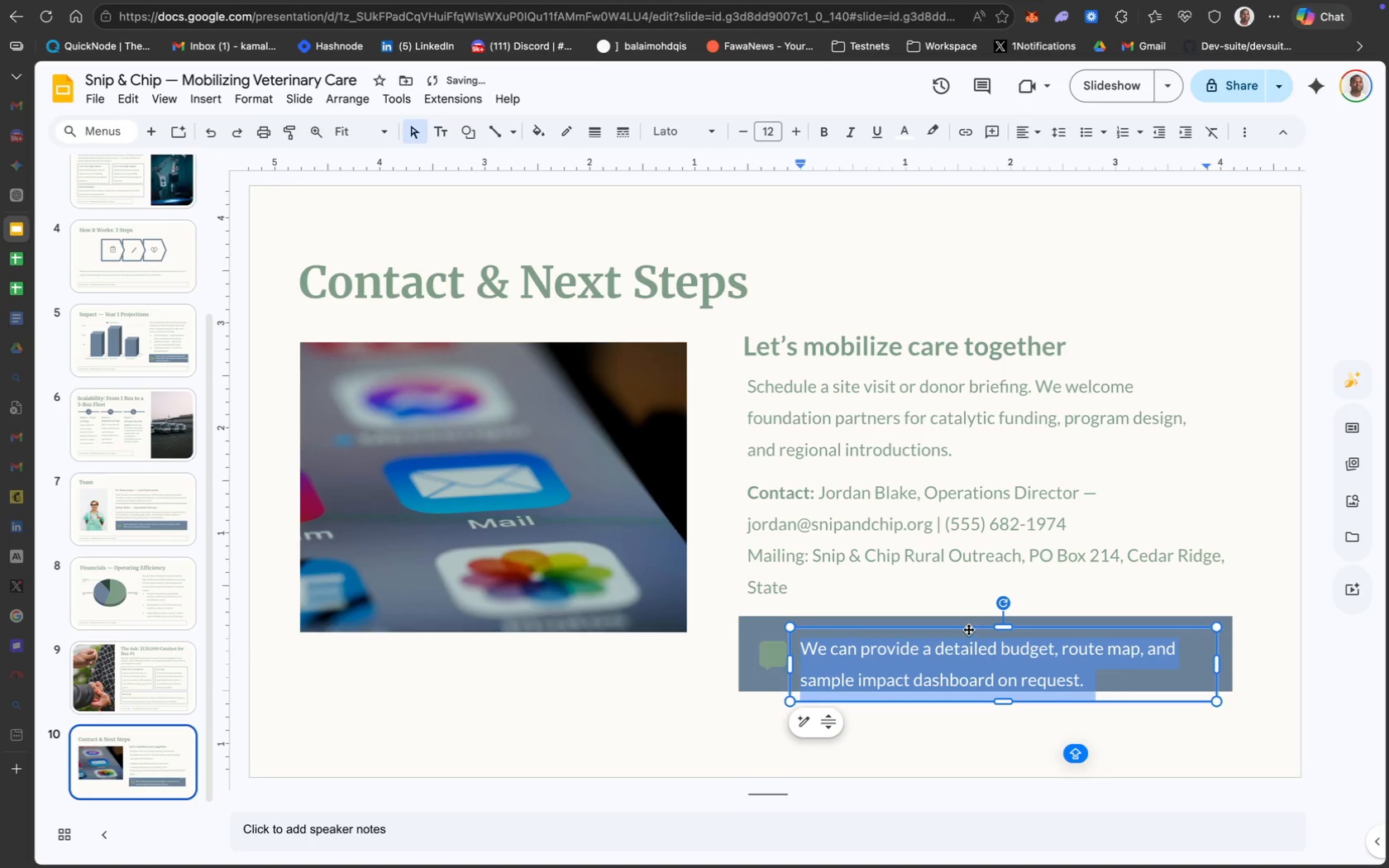 
left_click_drag(start_coordinate=[965, 628], to_coordinate=[964, 621])
 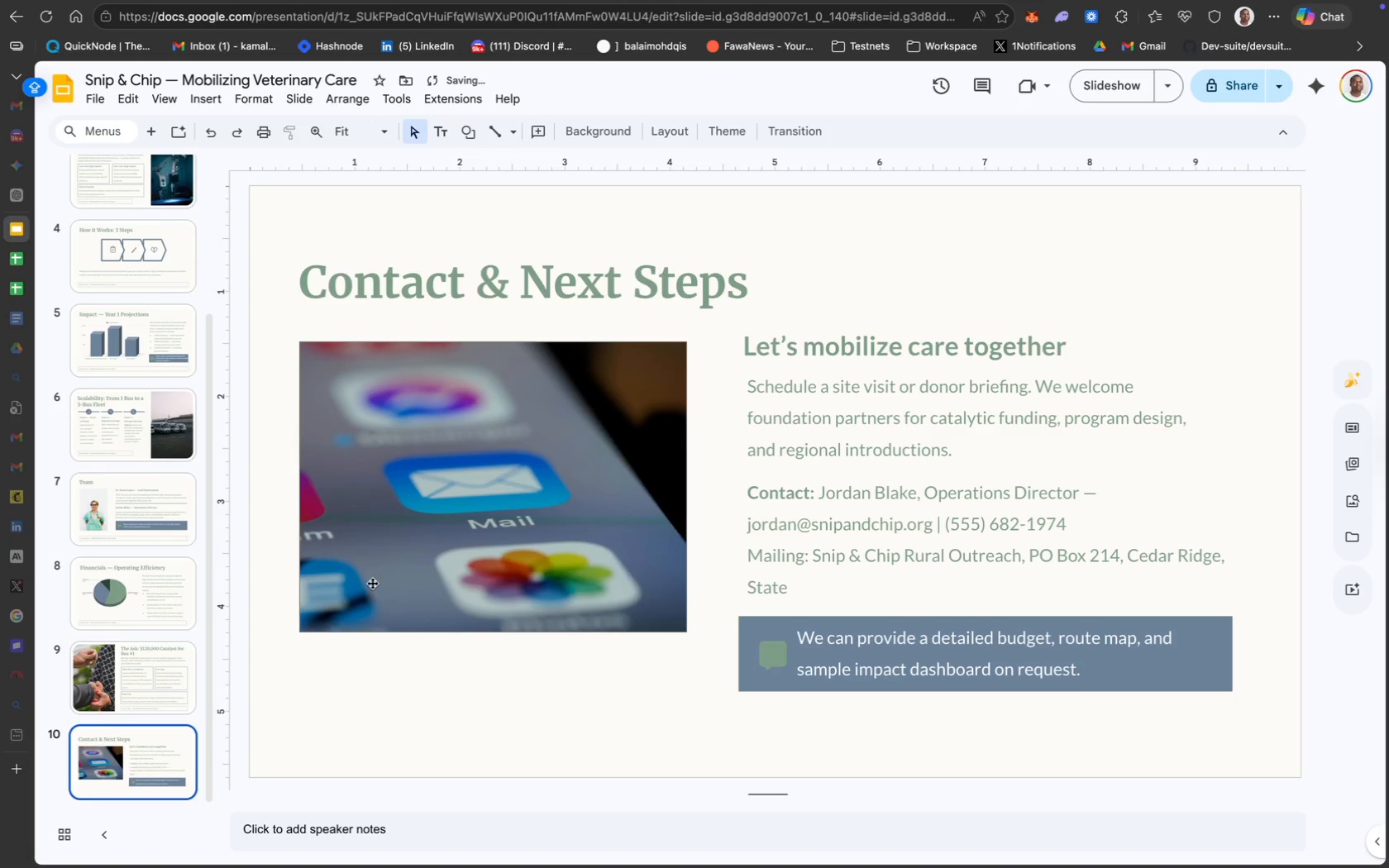 
left_click([125, 218])
 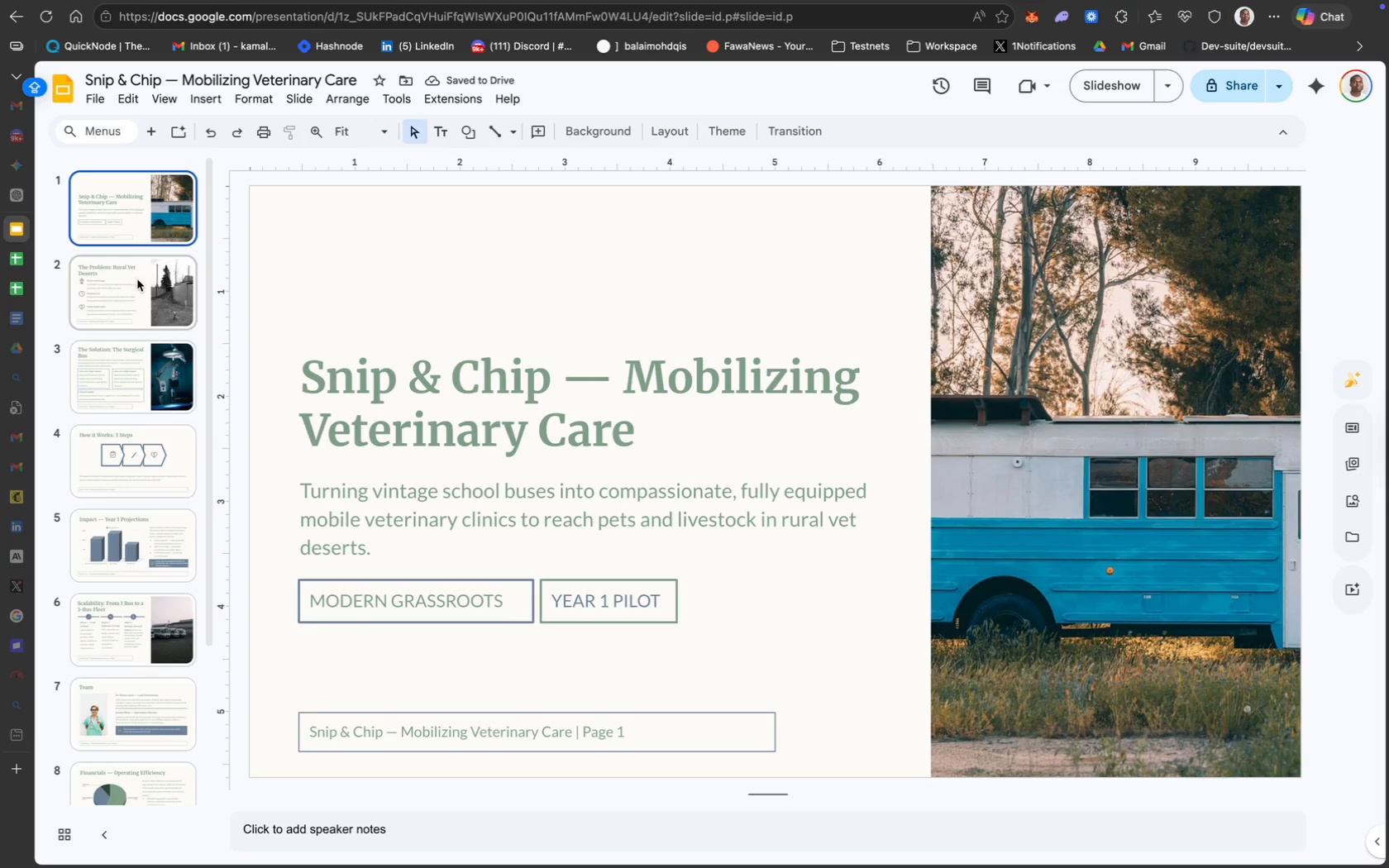 
scroll: coordinate [154, 476], scroll_direction: up, amount: 140.0
 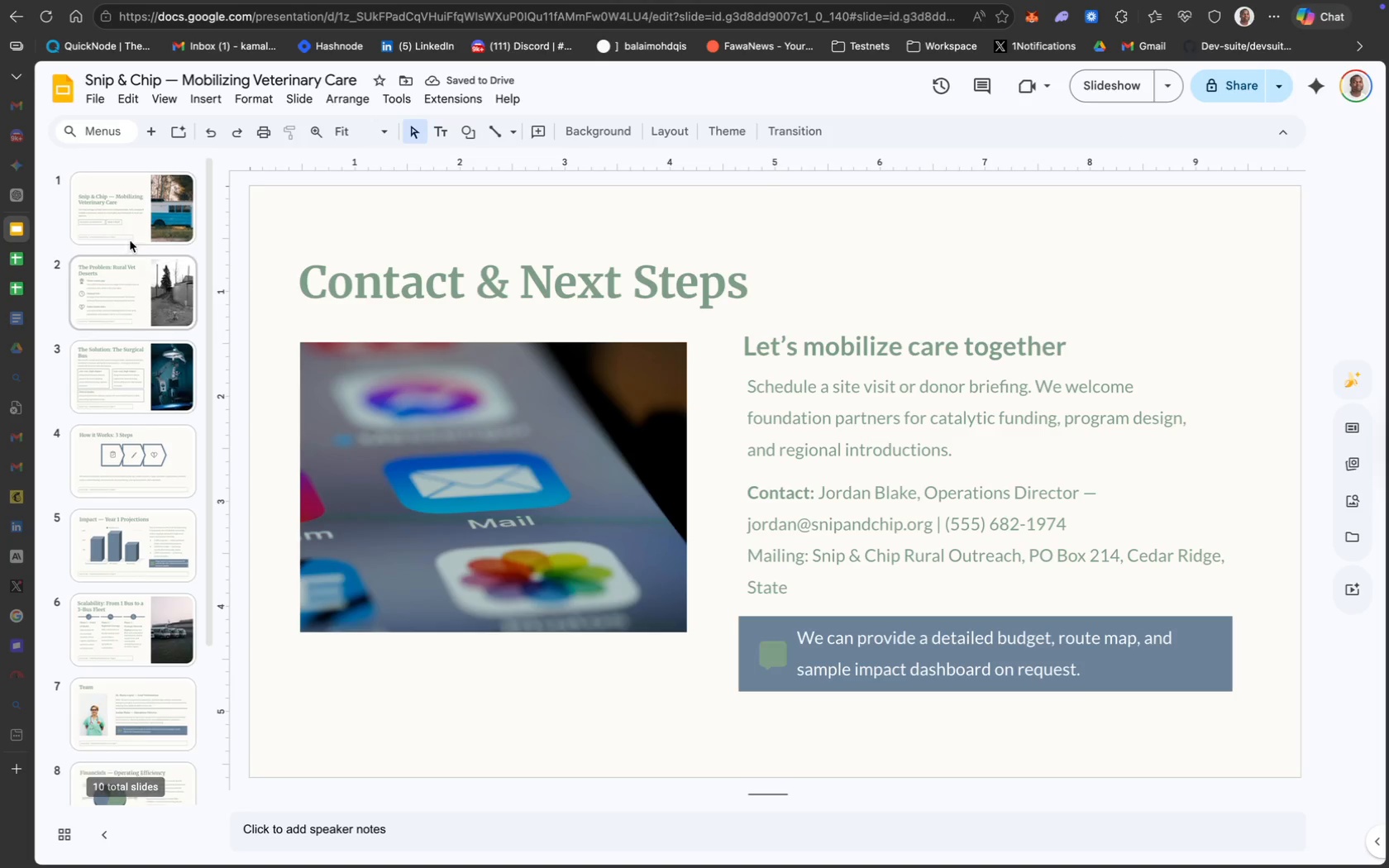 
left_click([136, 280])
 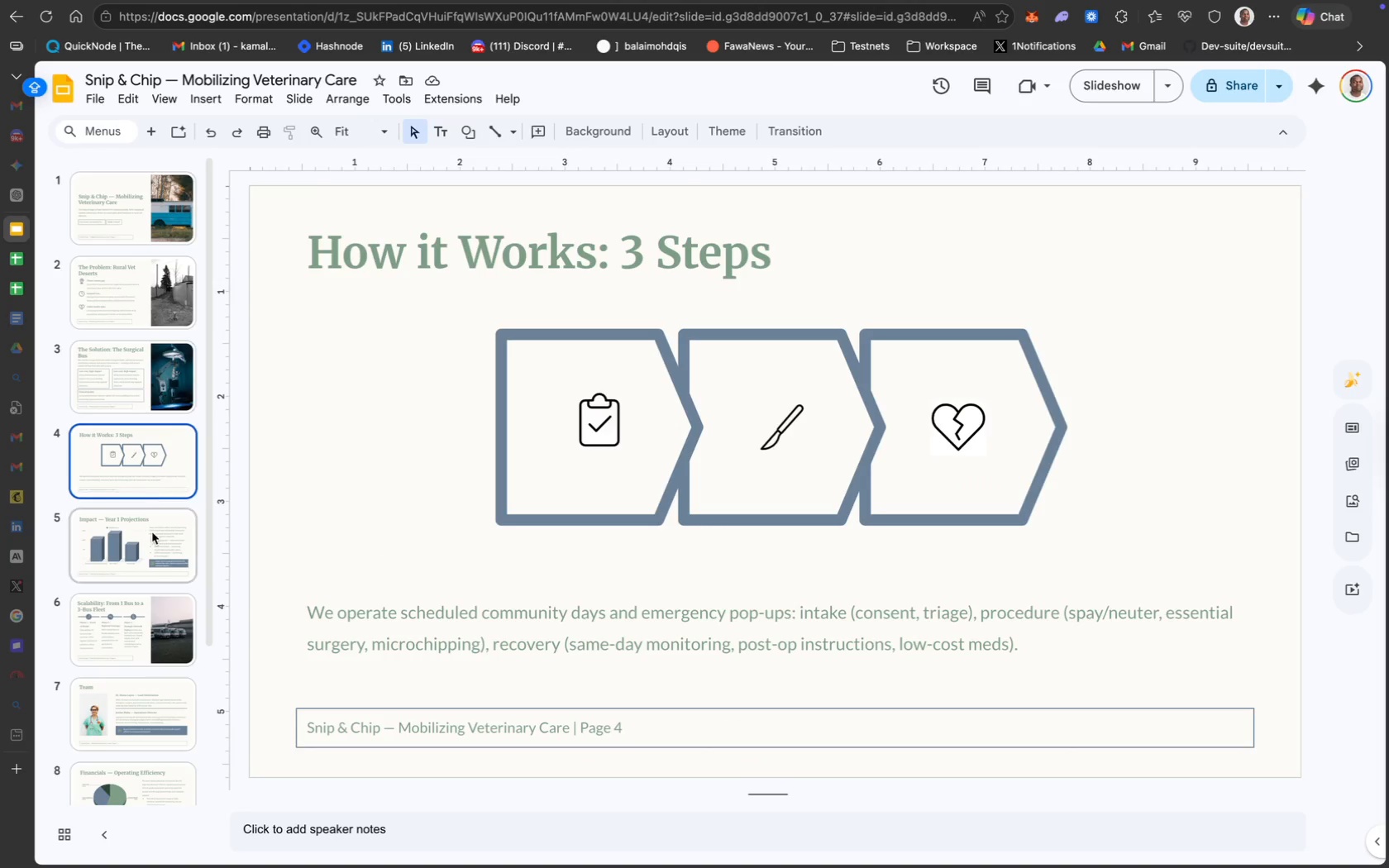 
left_click([155, 532])
 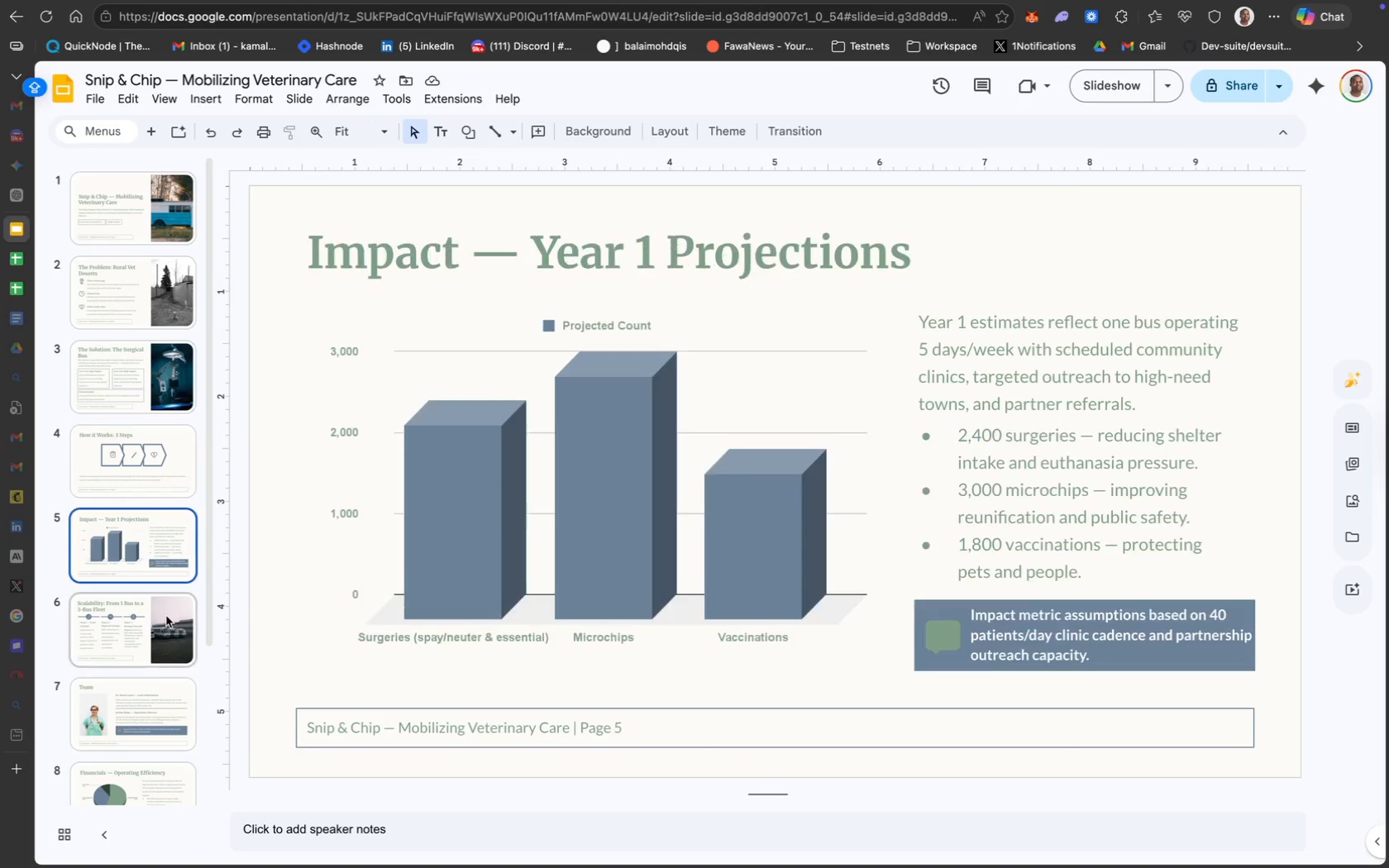 
scroll: coordinate [166, 616], scroll_direction: down, amount: 109.0
 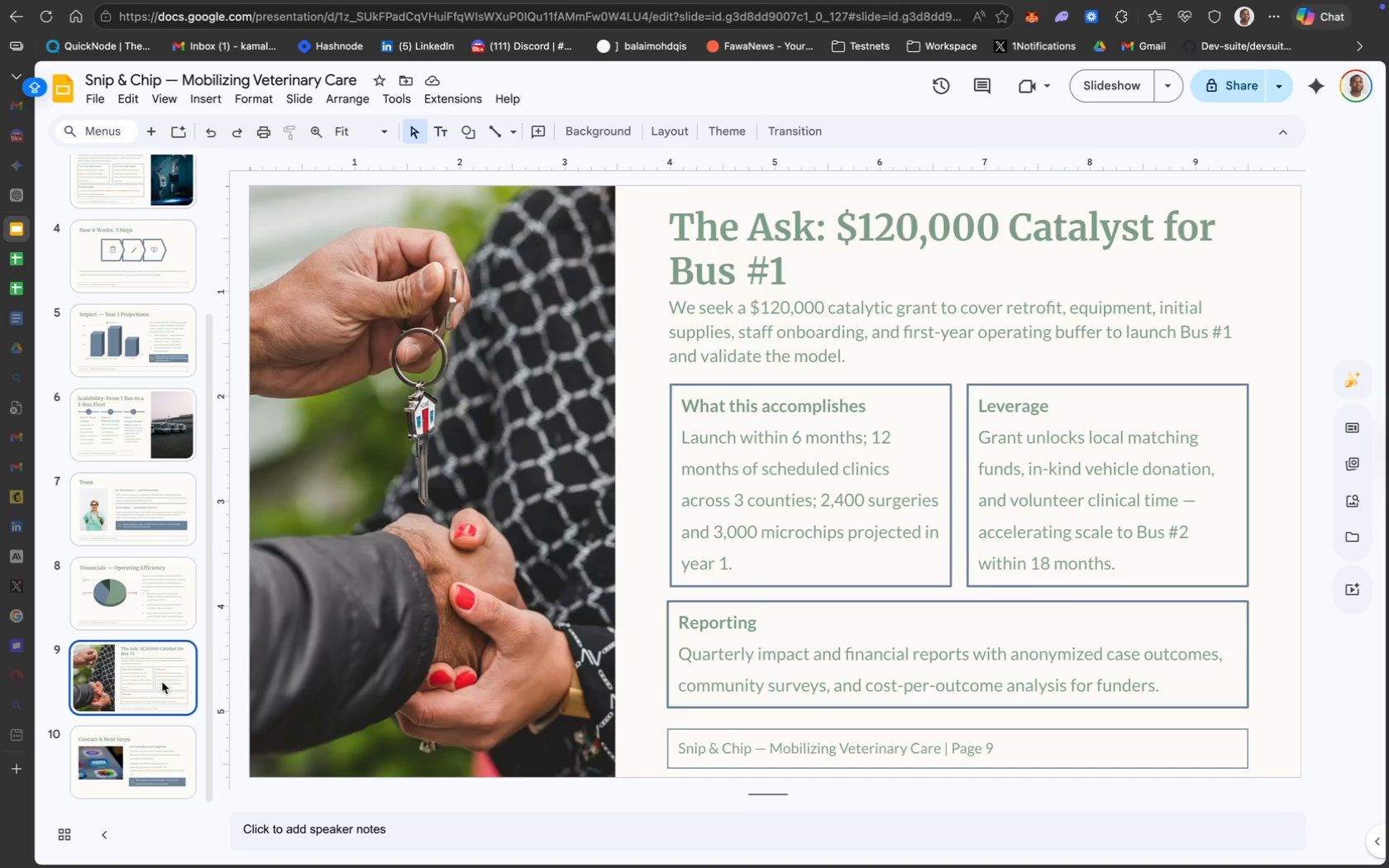 
left_click([151, 751])
 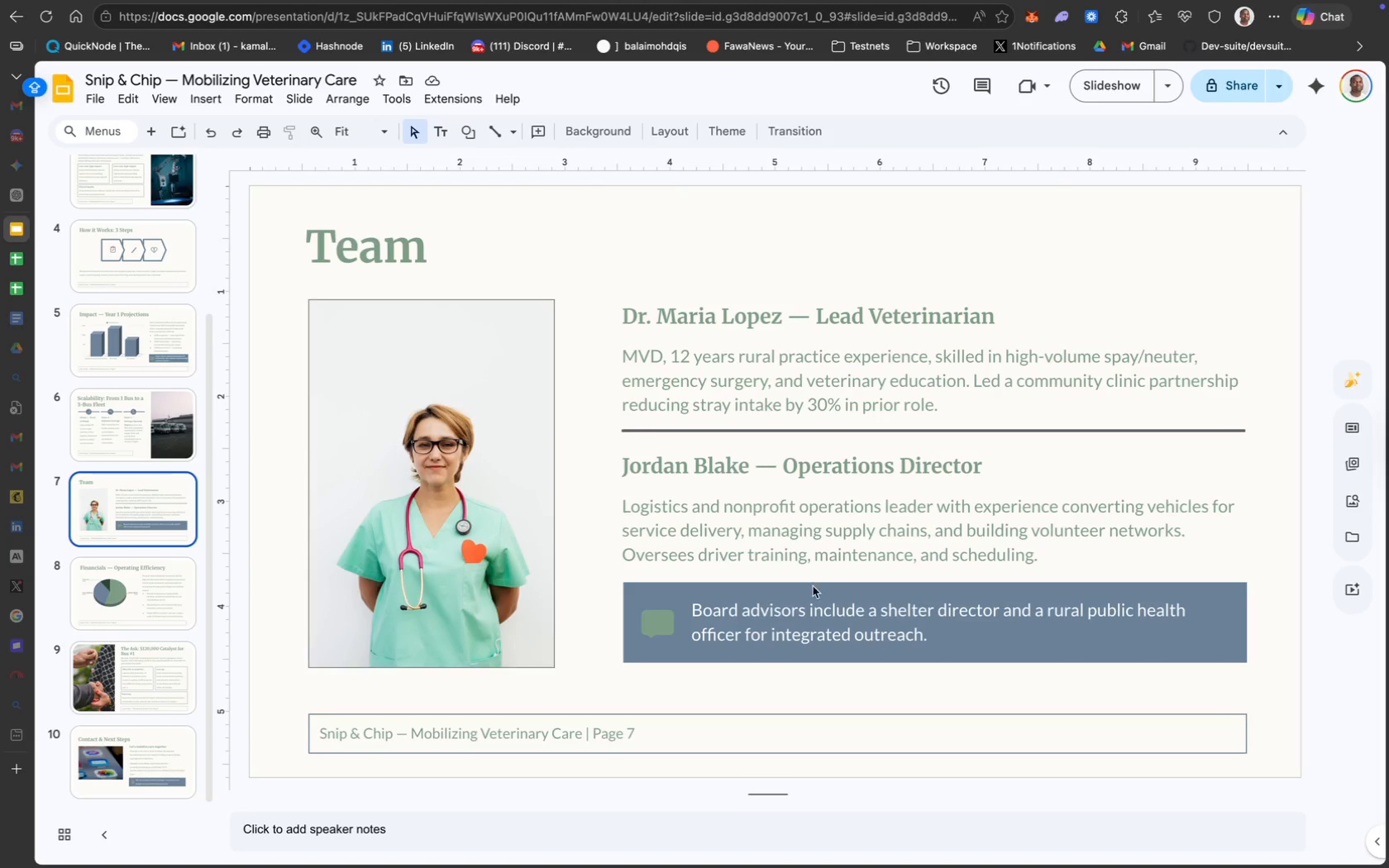 
left_click([871, 629])
 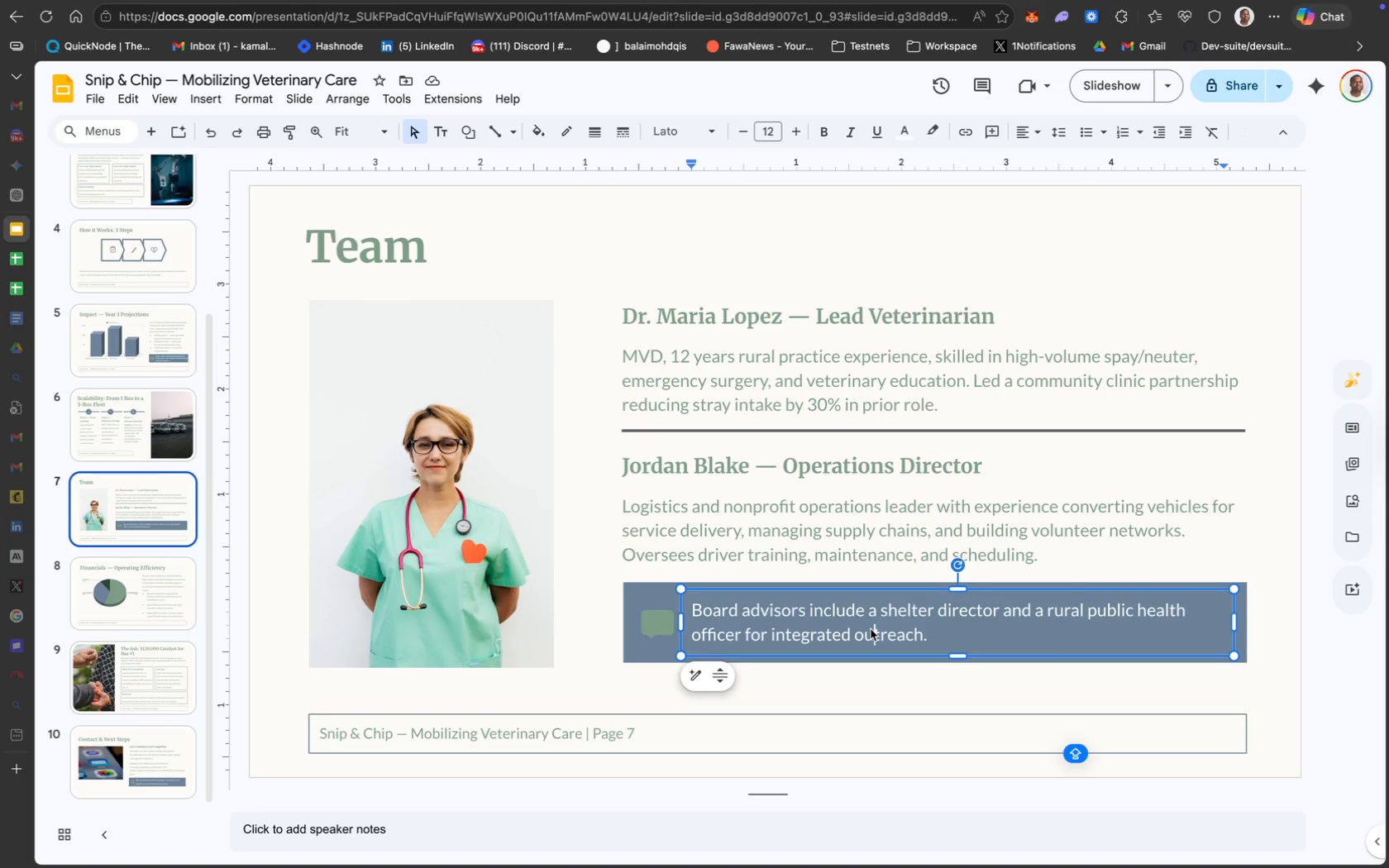 
key(Meta+A)
 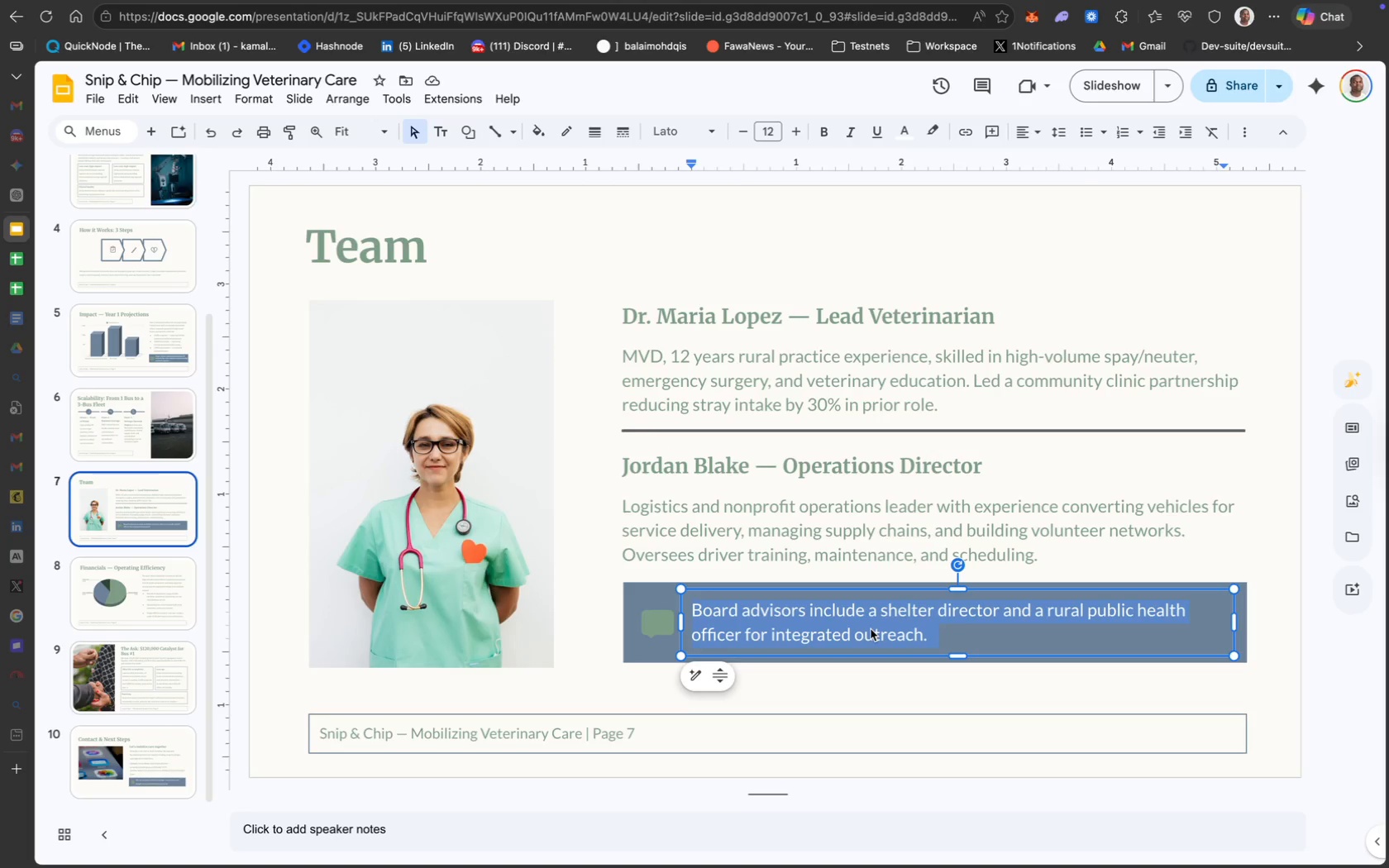 
key(Meta+B)
 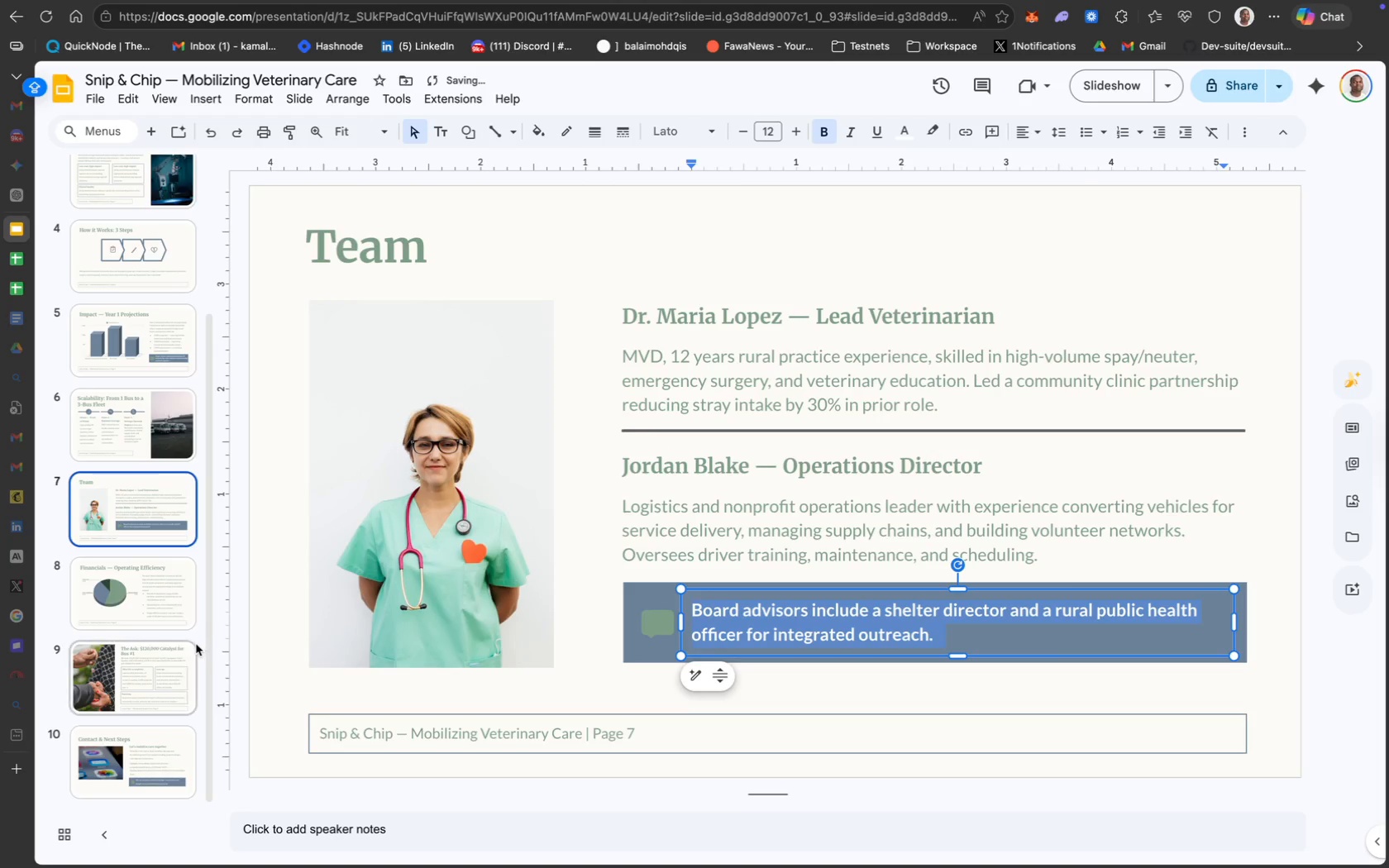 
scroll: coordinate [194, 646], scroll_direction: down, amount: 26.0
 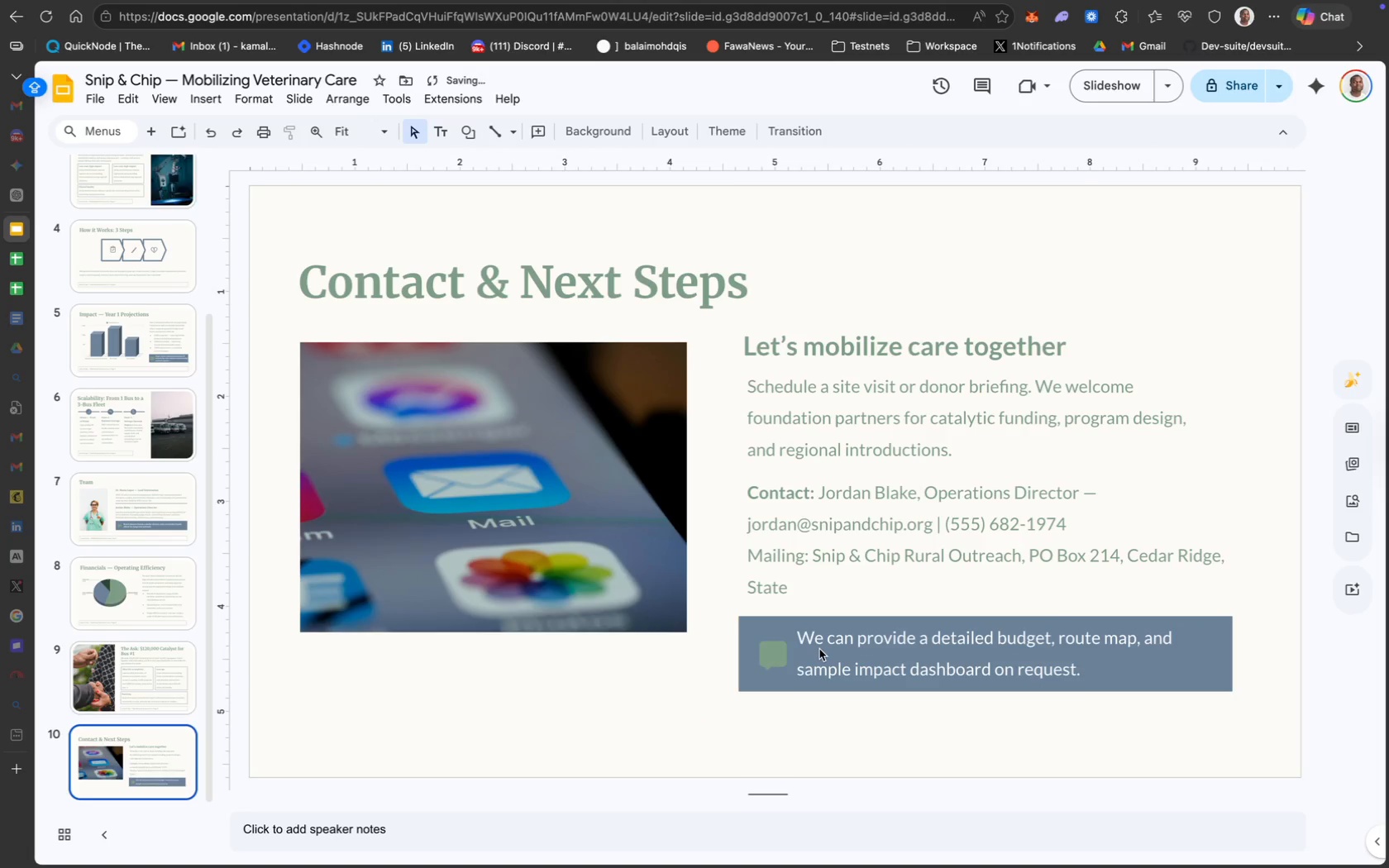 
left_click([844, 656])
 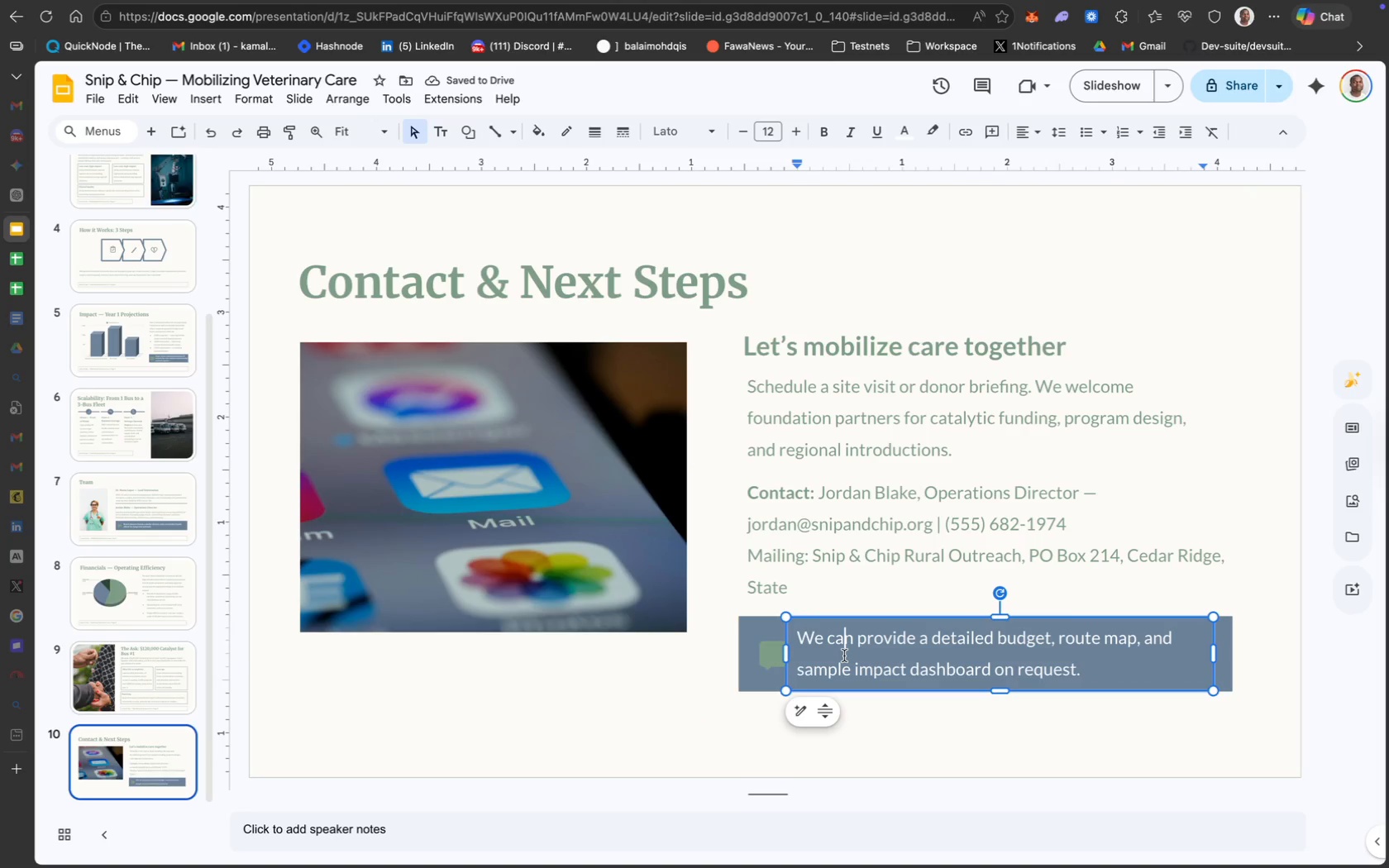 
key(Meta+A)
 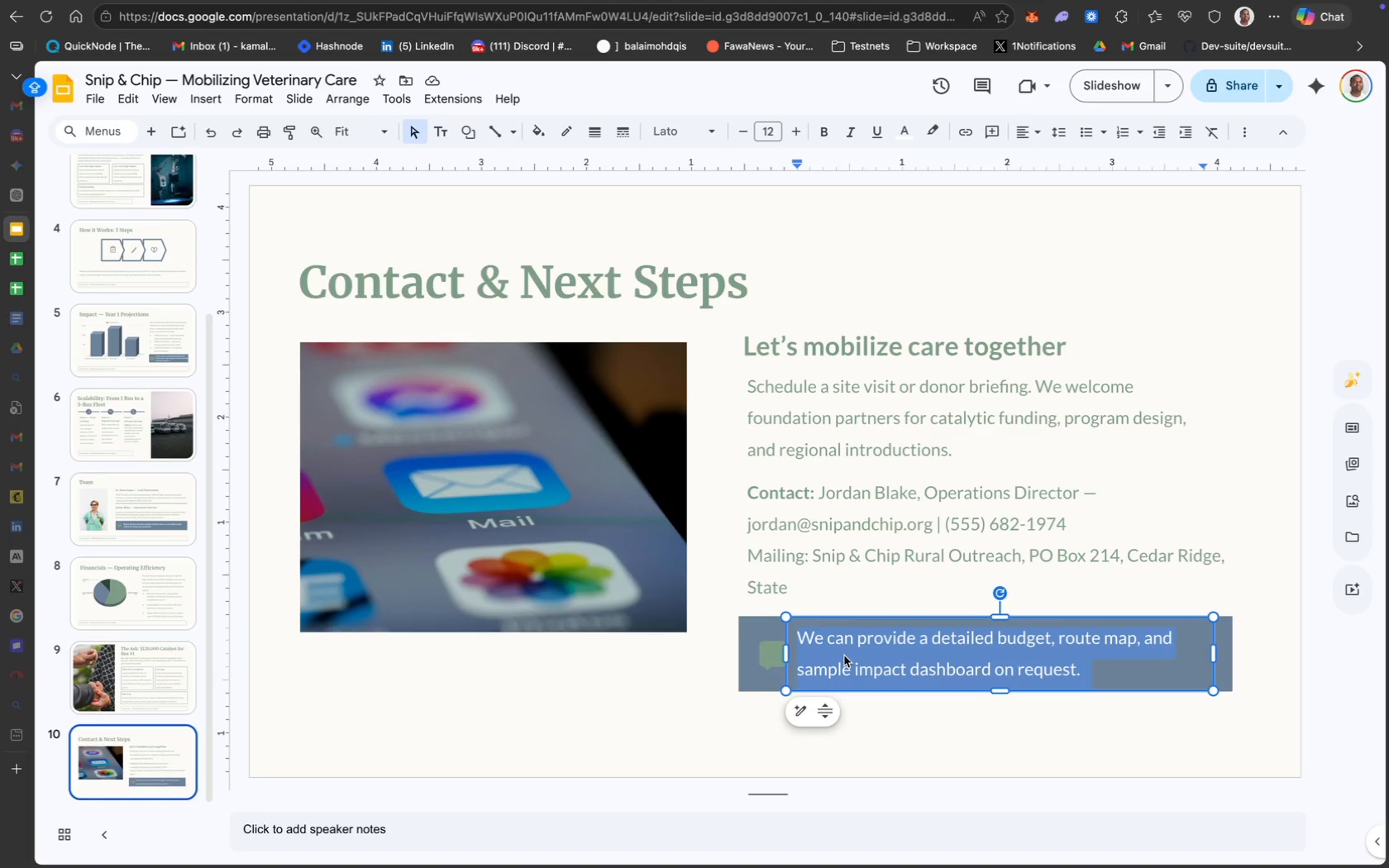 
key(Meta+B)
 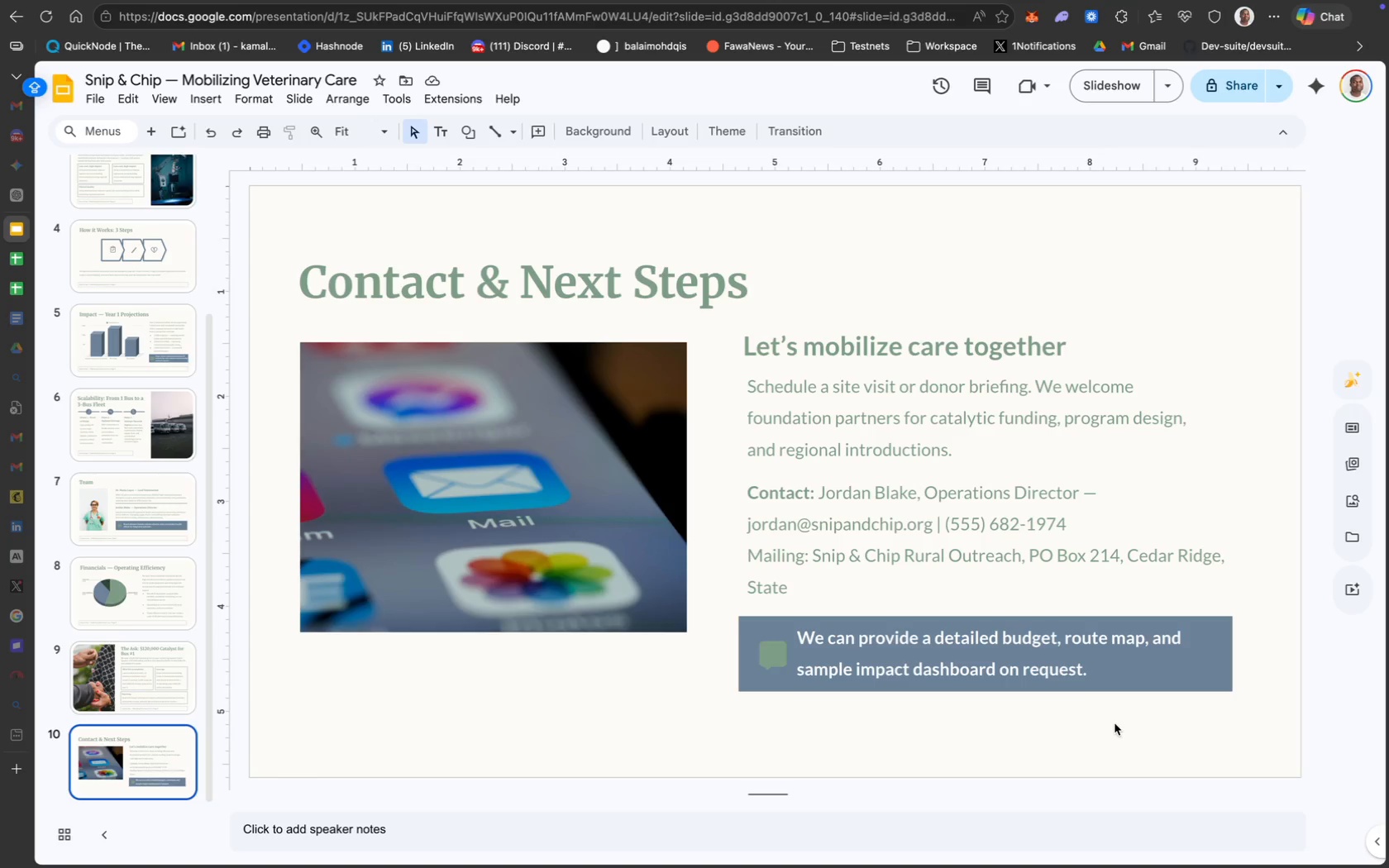 
wait(23.36)
 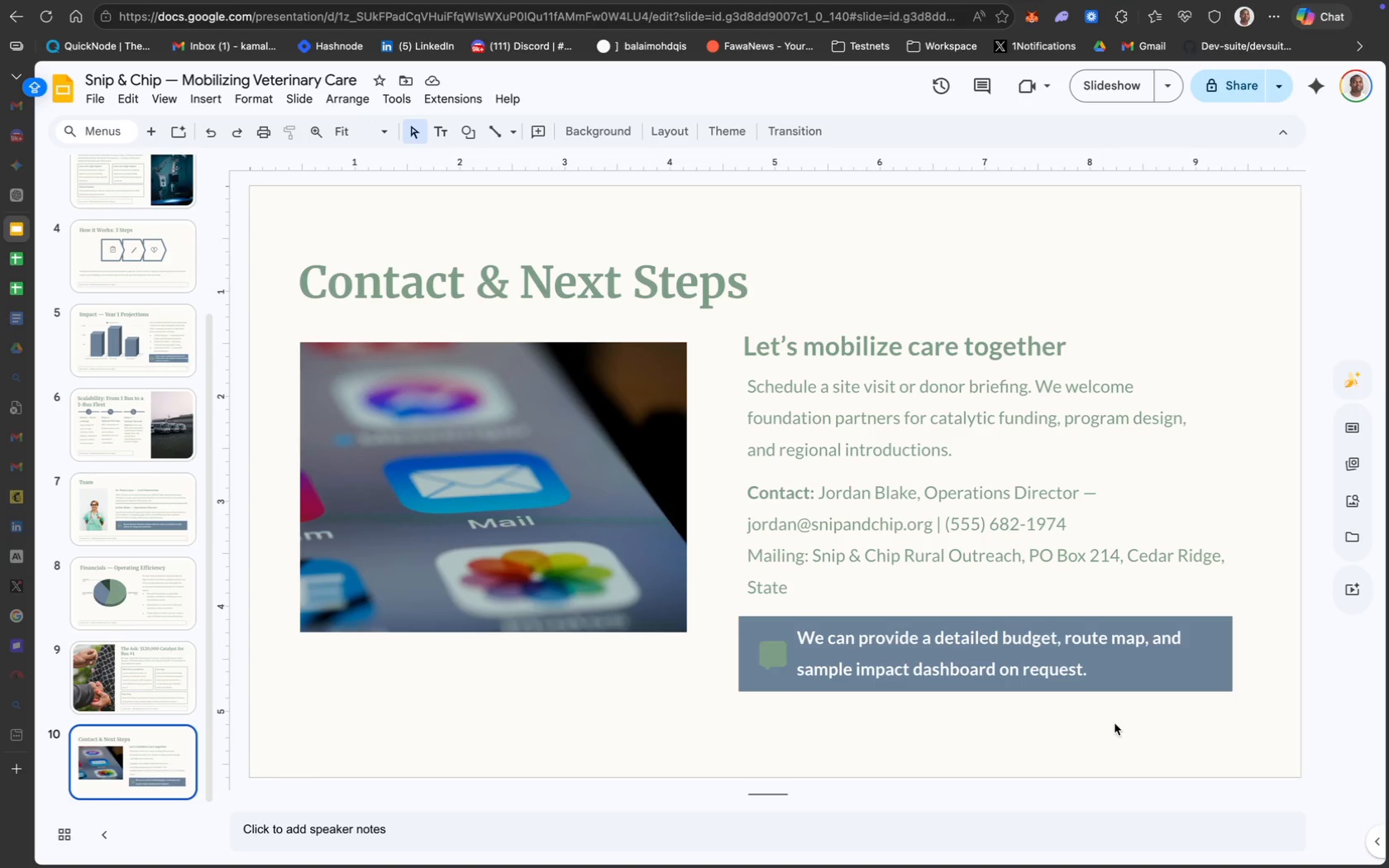 
scroll: coordinate [126, 522], scroll_direction: up, amount: 79.0
 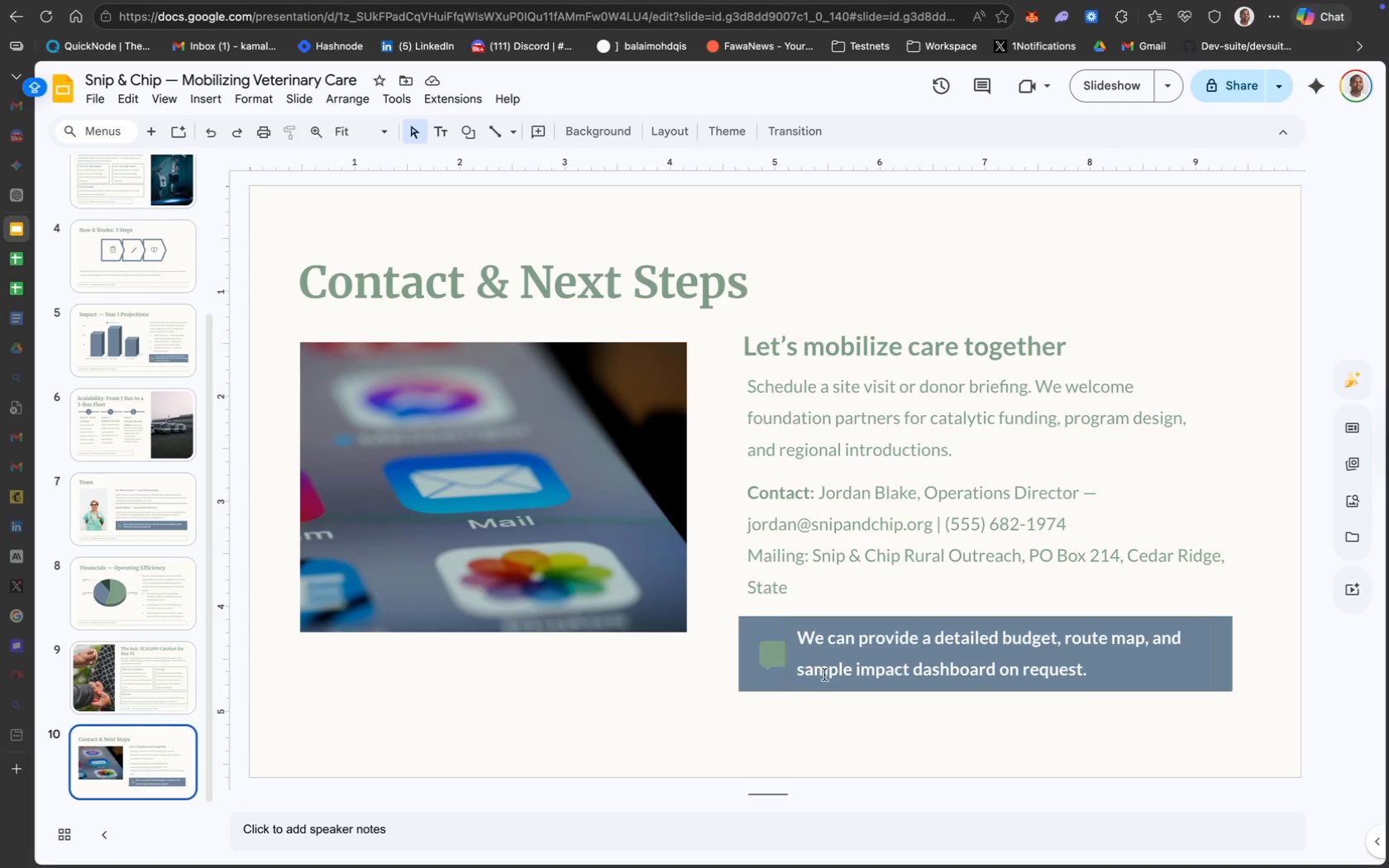 
wait(10.86)
 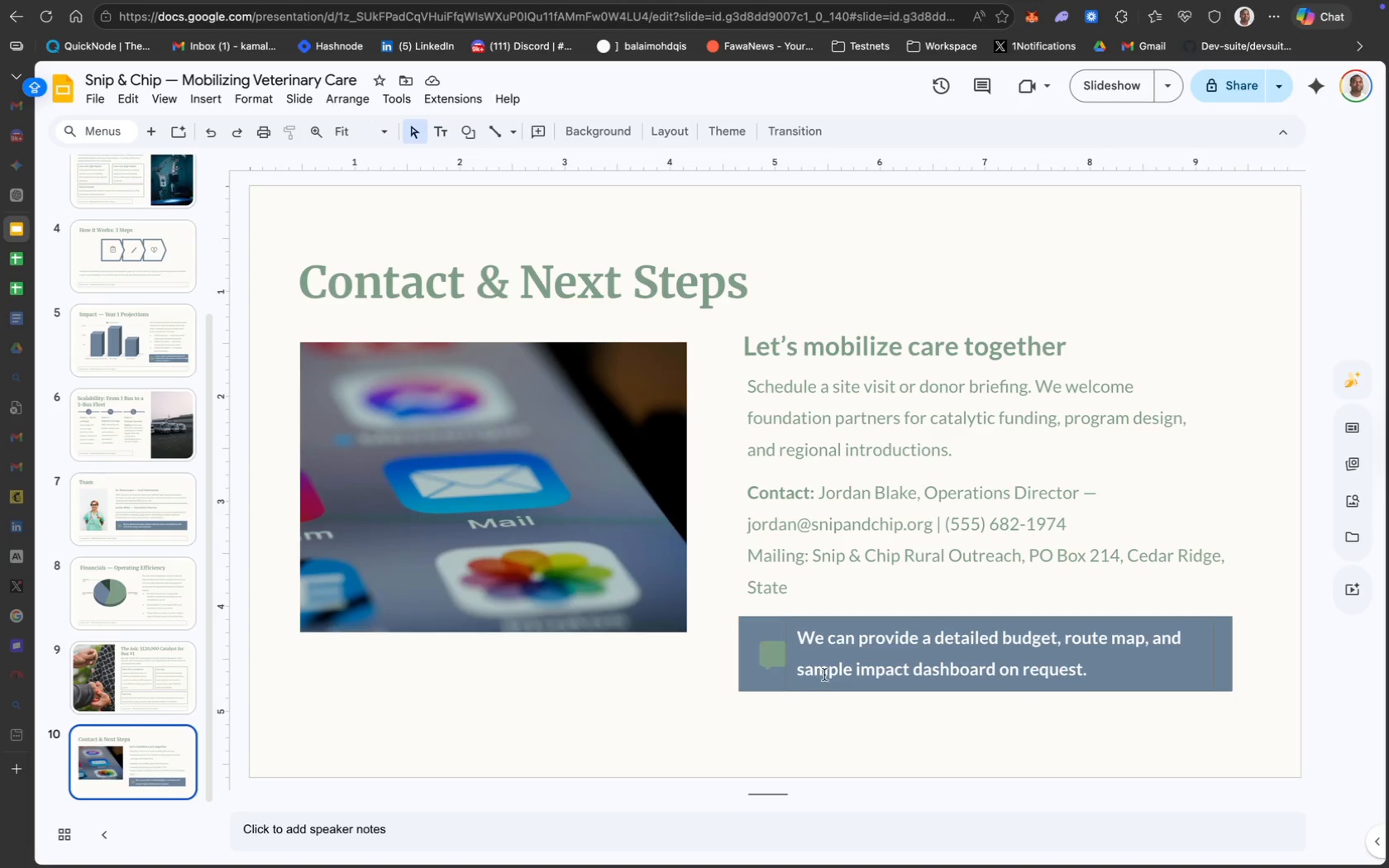 
left_click([139, 437])
 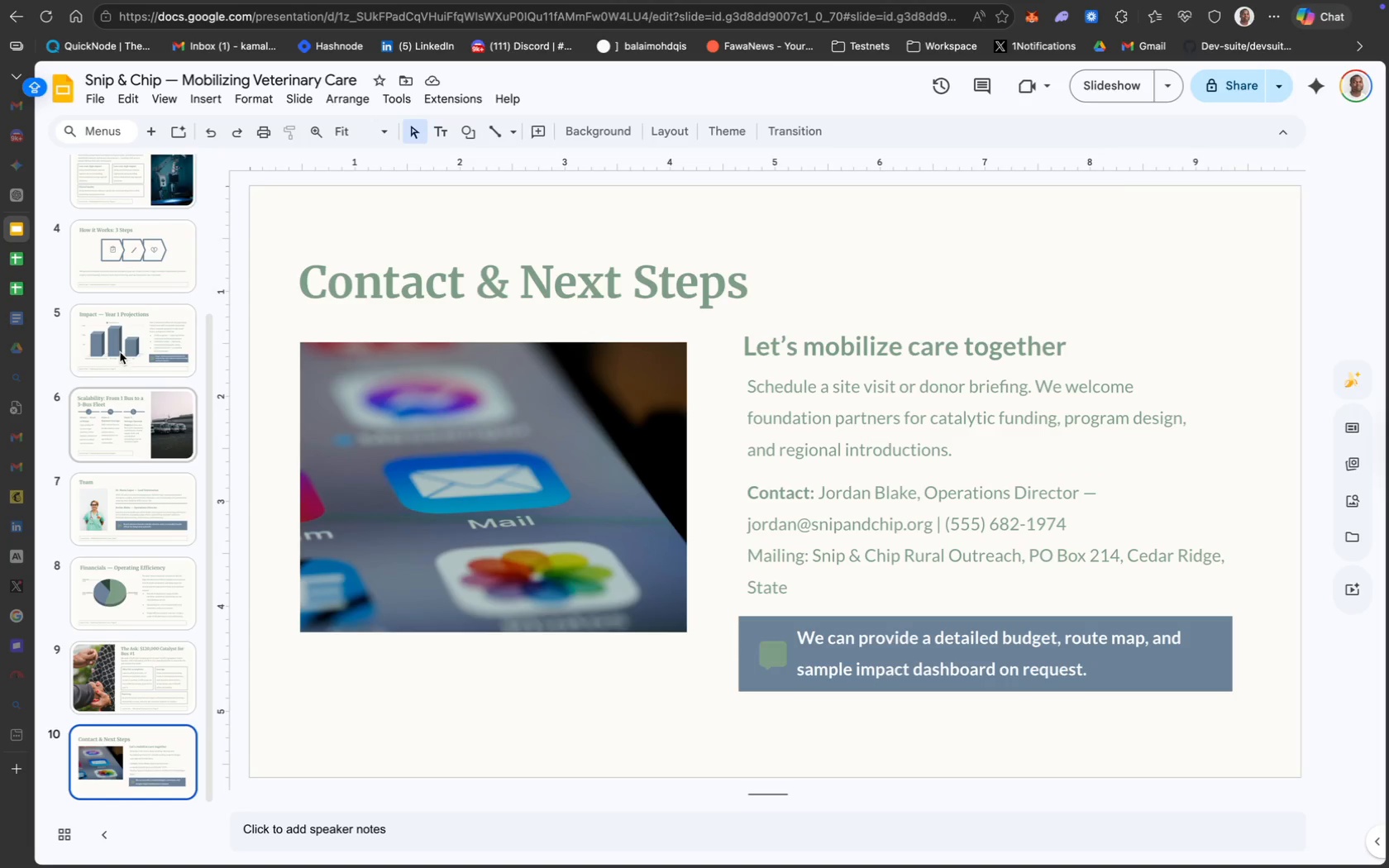 
left_click([119, 348])
 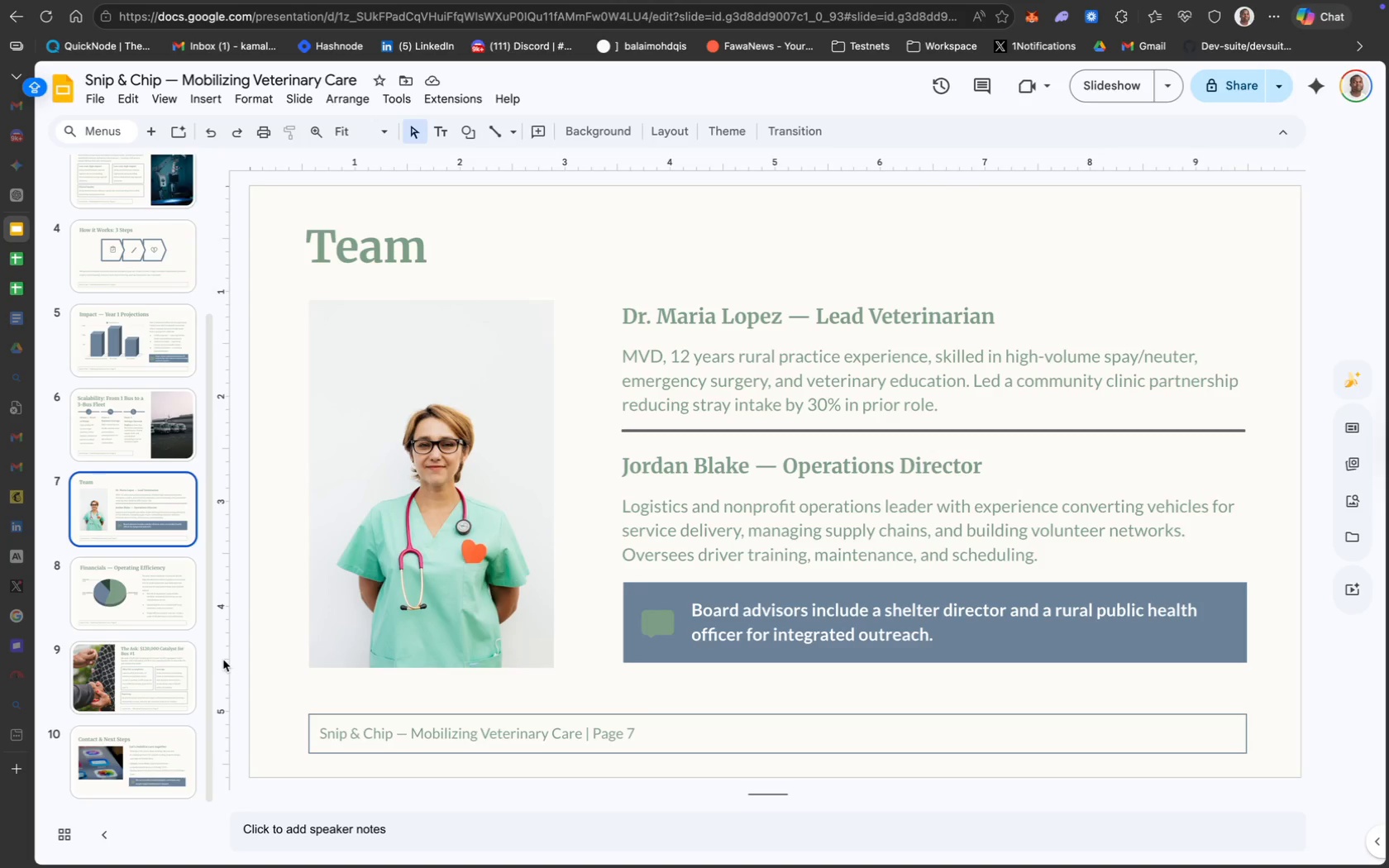 
wait(11.85)
 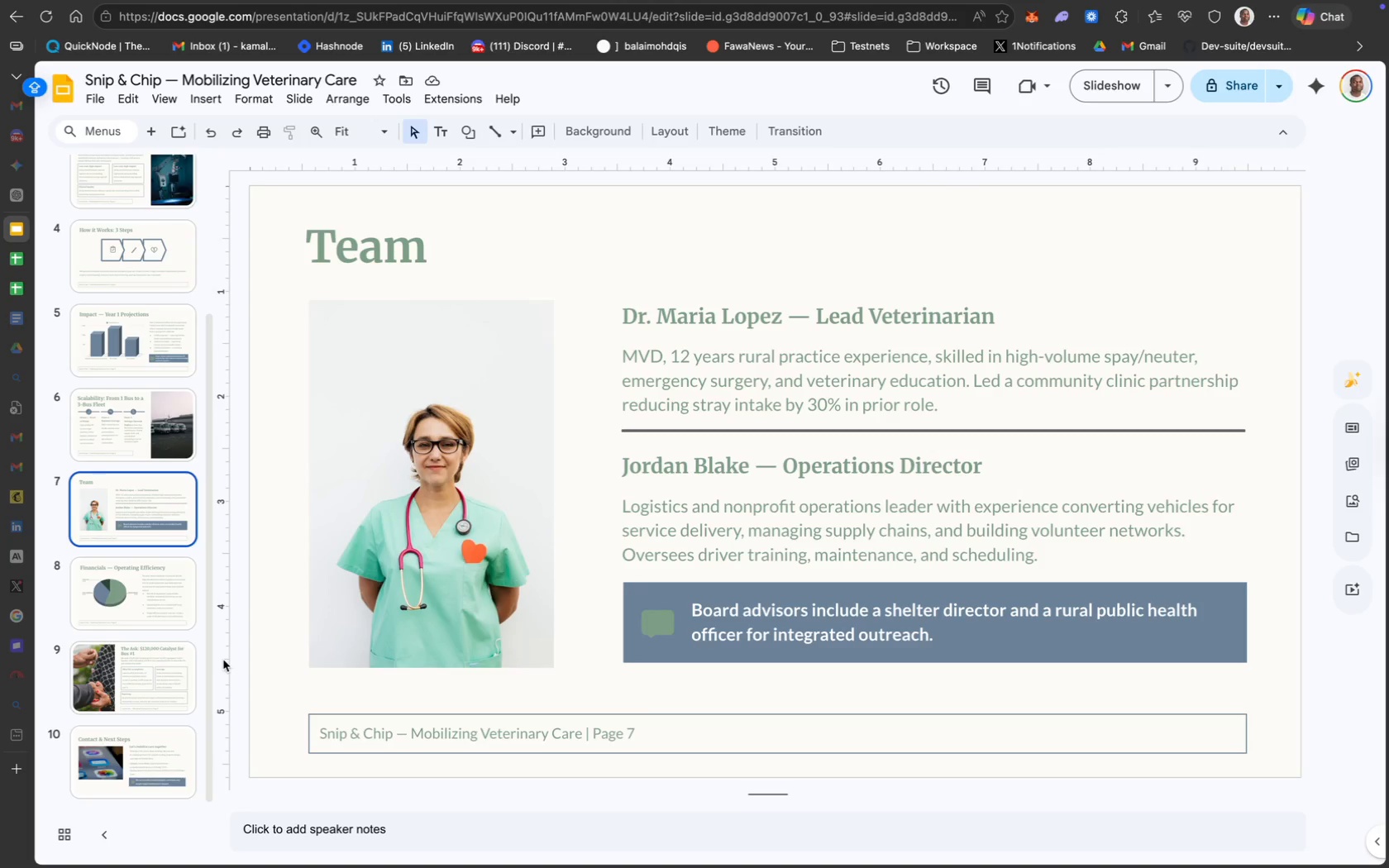 
left_click([173, 596])
 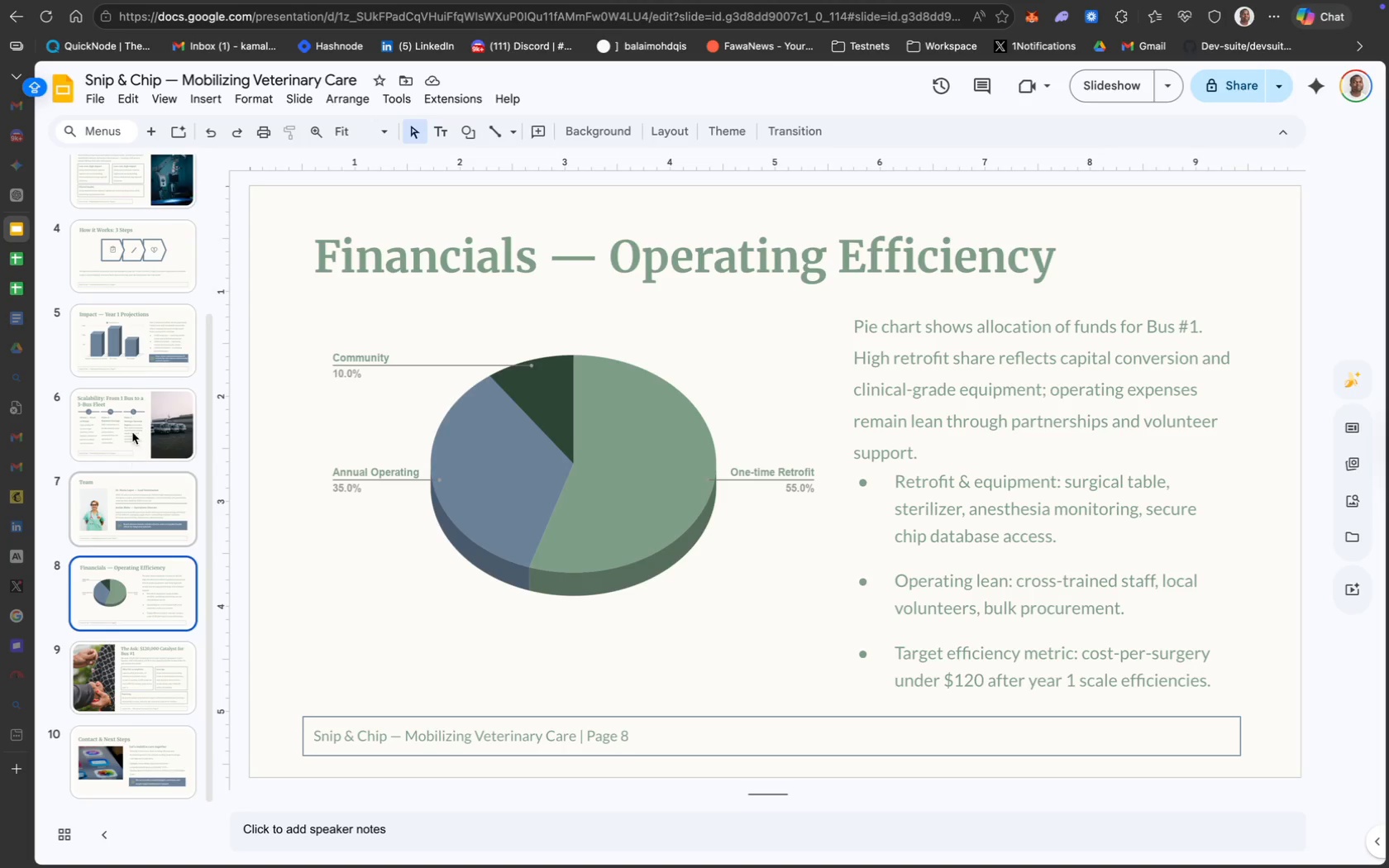 
left_click([140, 359])
 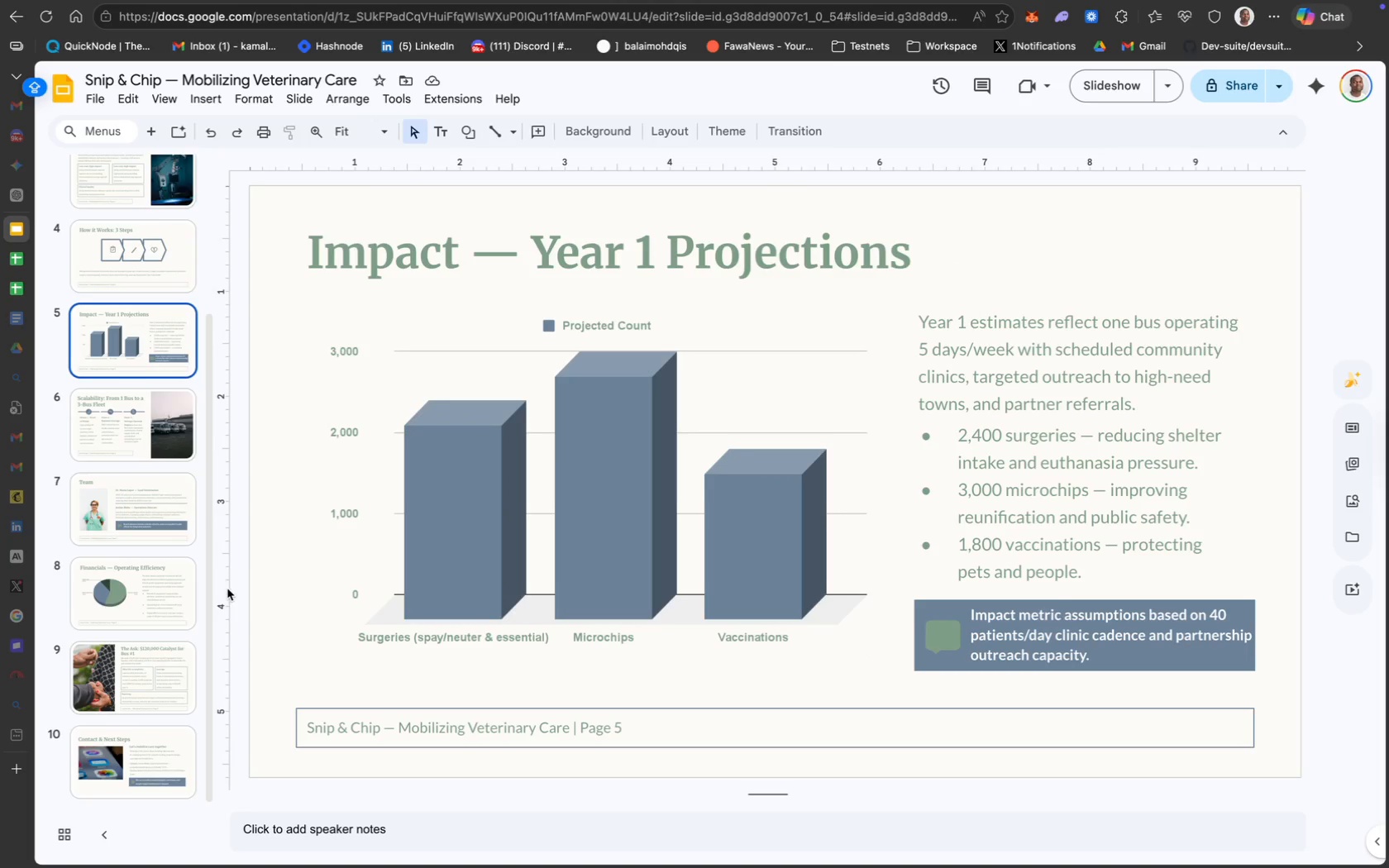 
wait(5.59)
 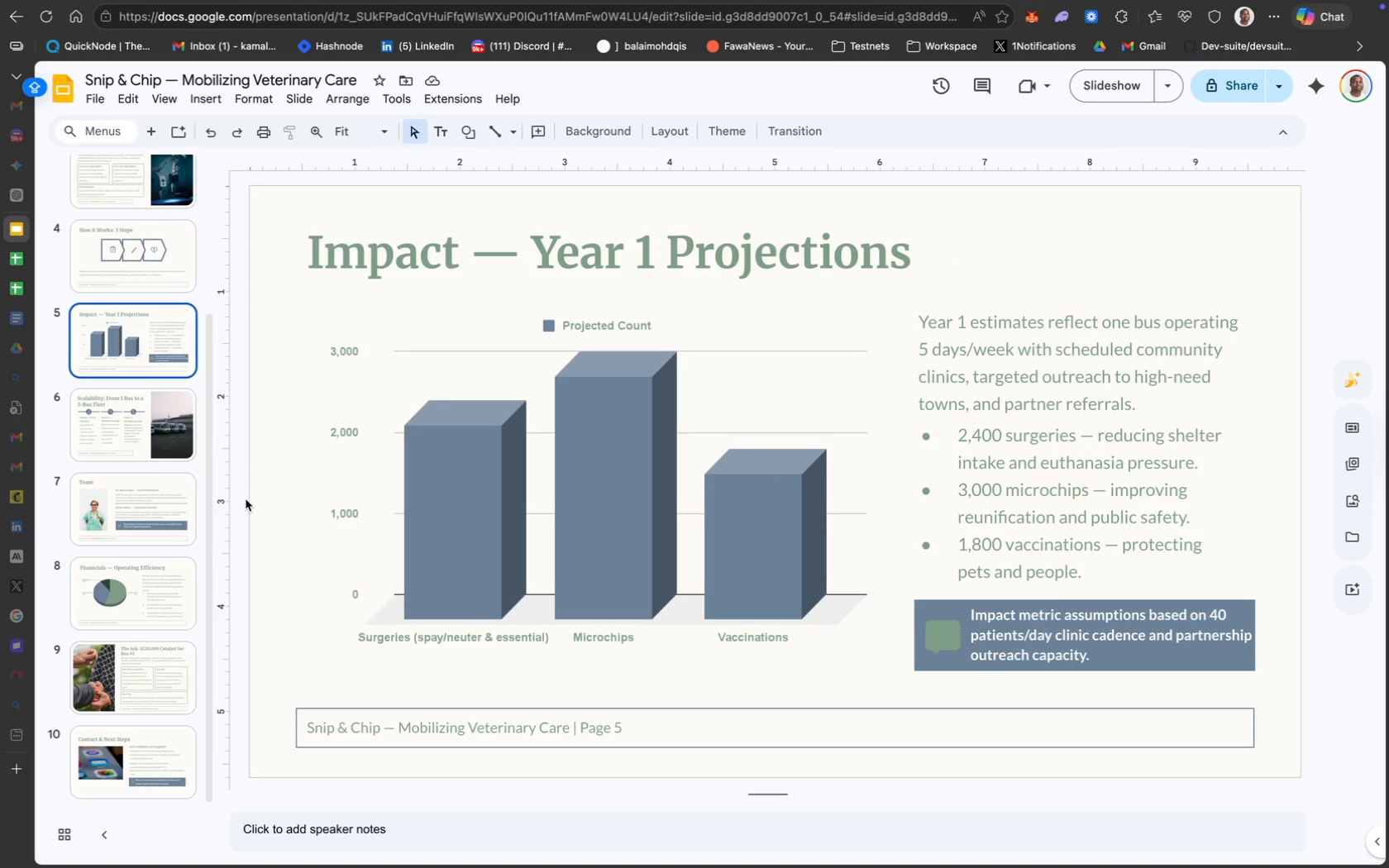 
scroll: coordinate [157, 685], scroll_direction: down, amount: 23.0
 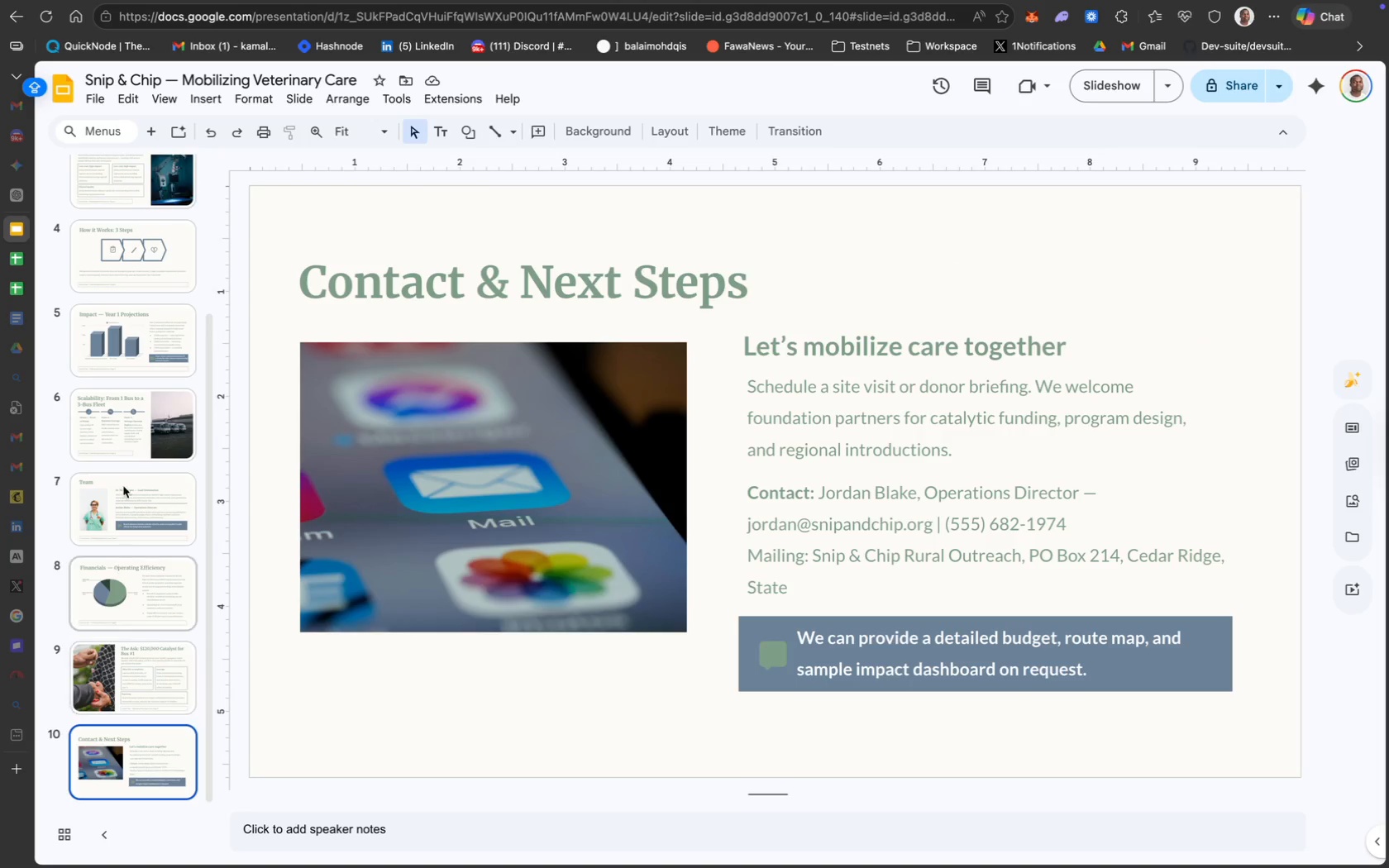 
left_click([113, 190])
 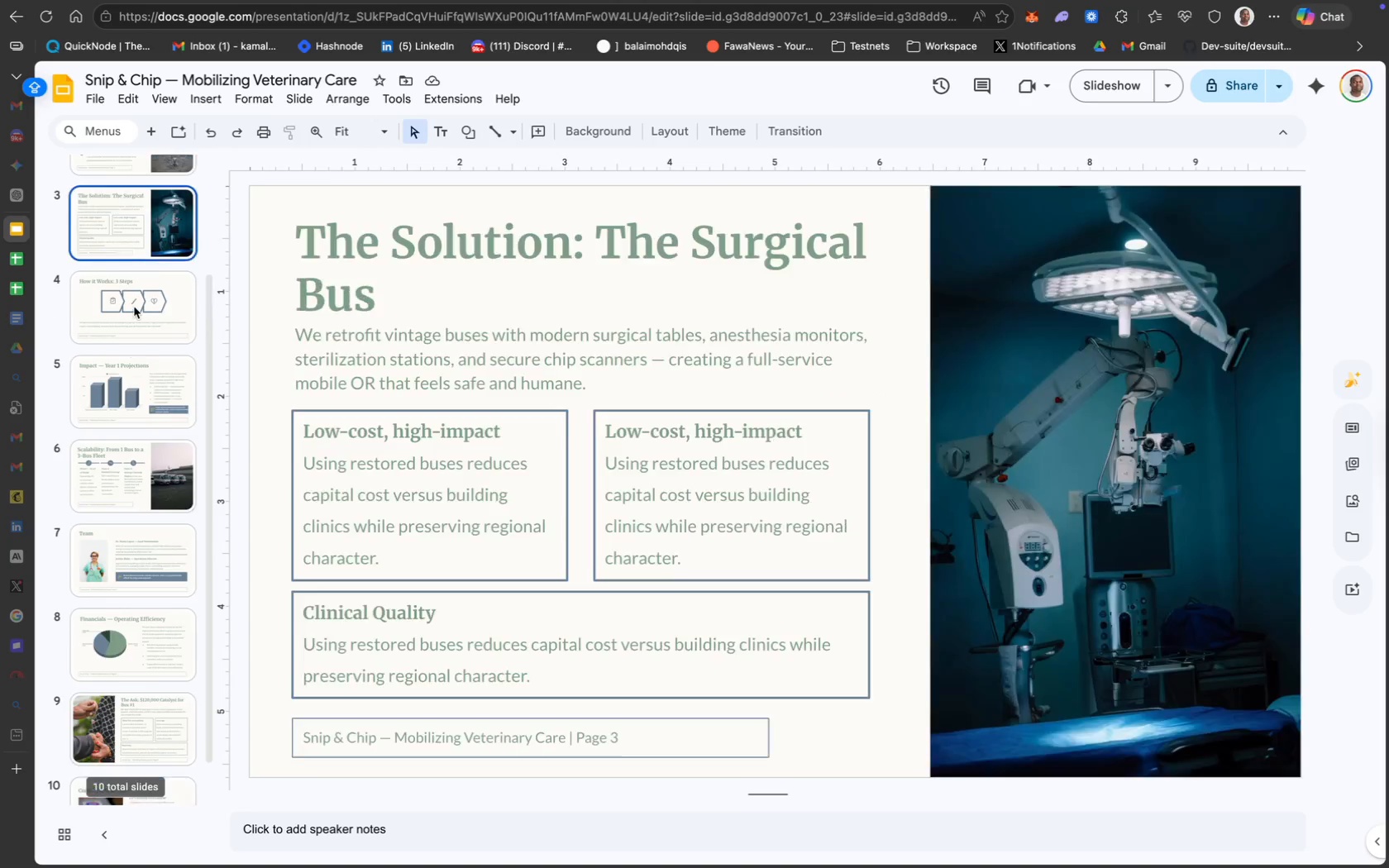 
scroll: coordinate [134, 307], scroll_direction: up, amount: 144.0
 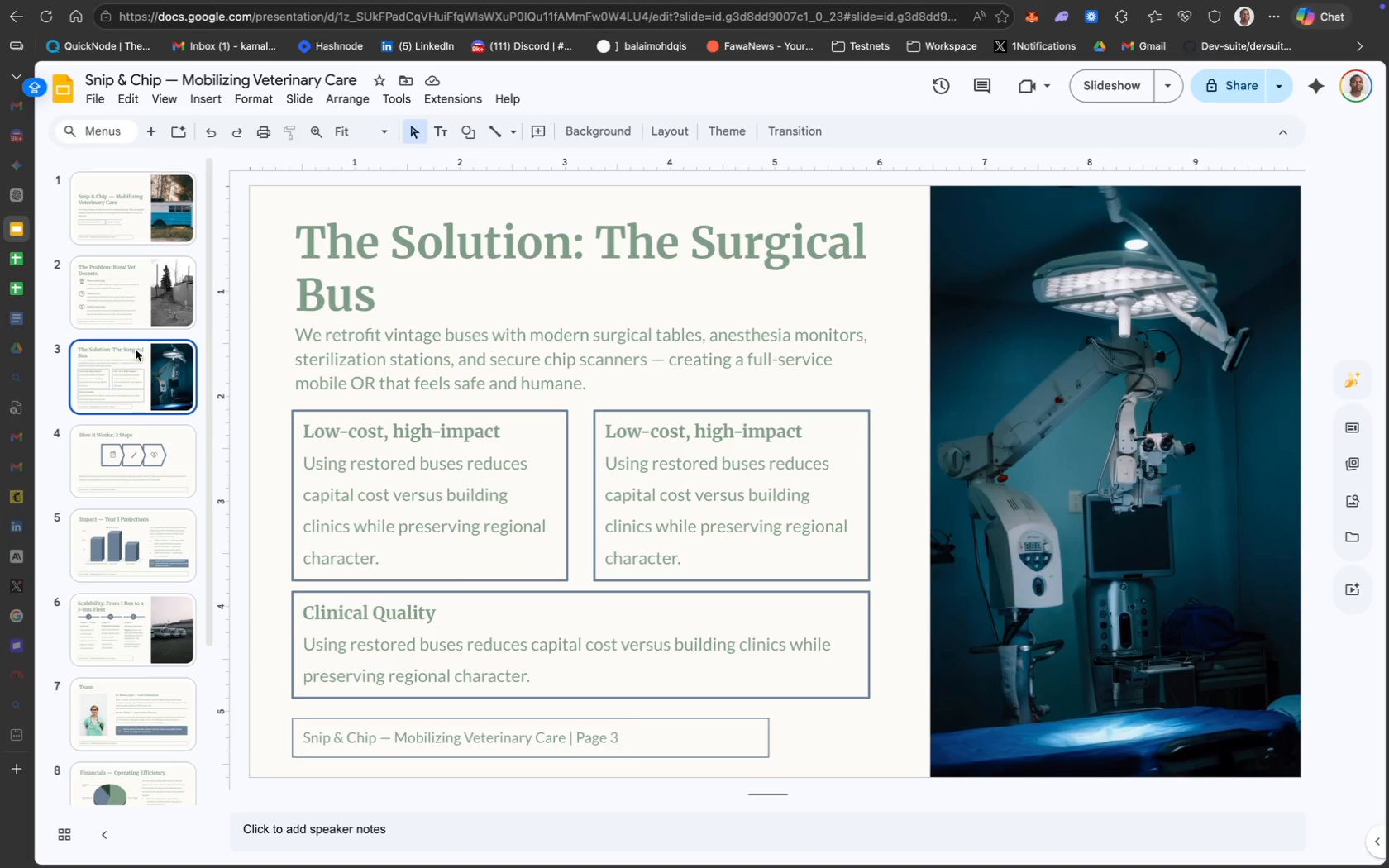 
left_click([133, 563])
 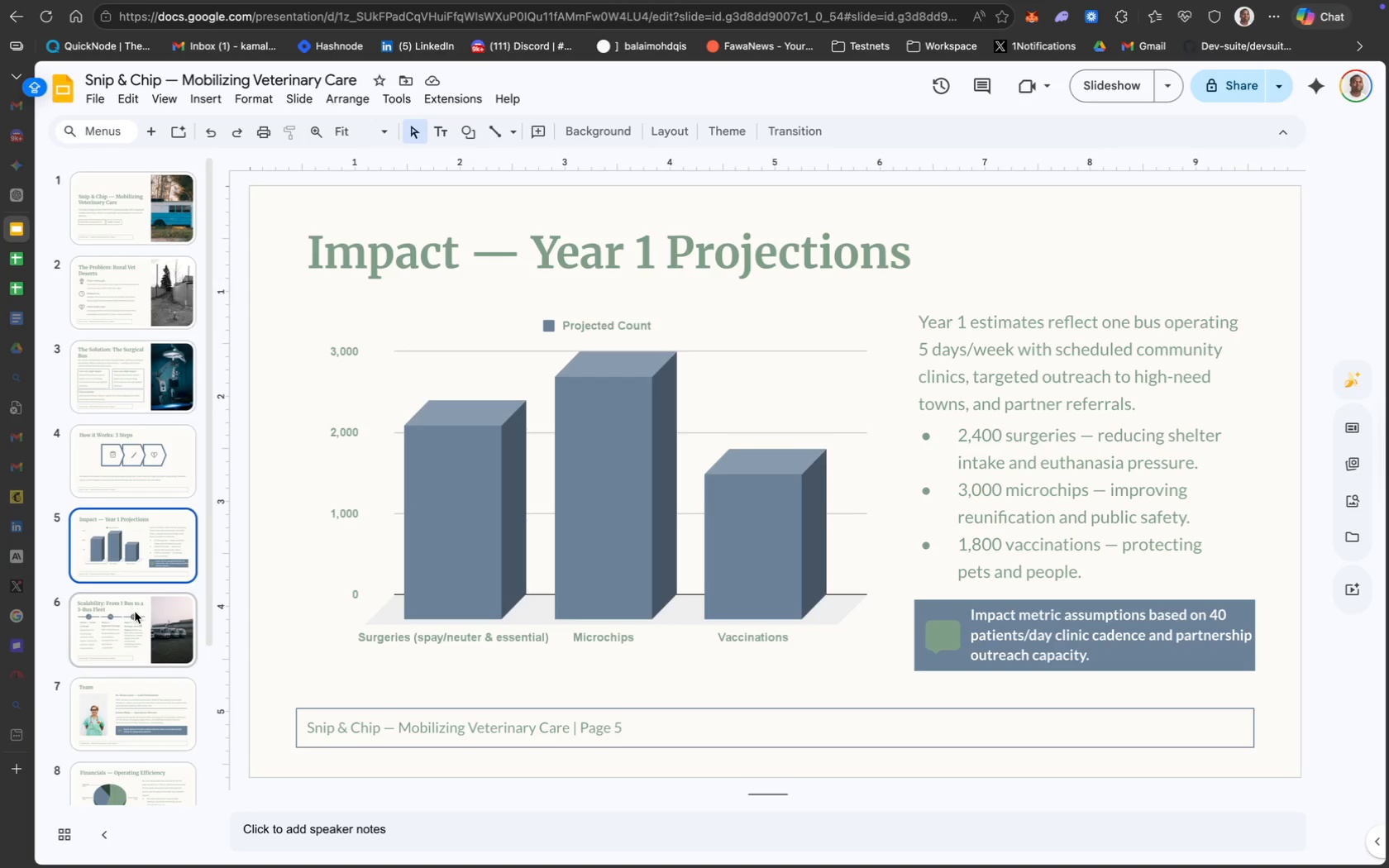 
scroll: coordinate [136, 613], scroll_direction: down, amount: 10.0
 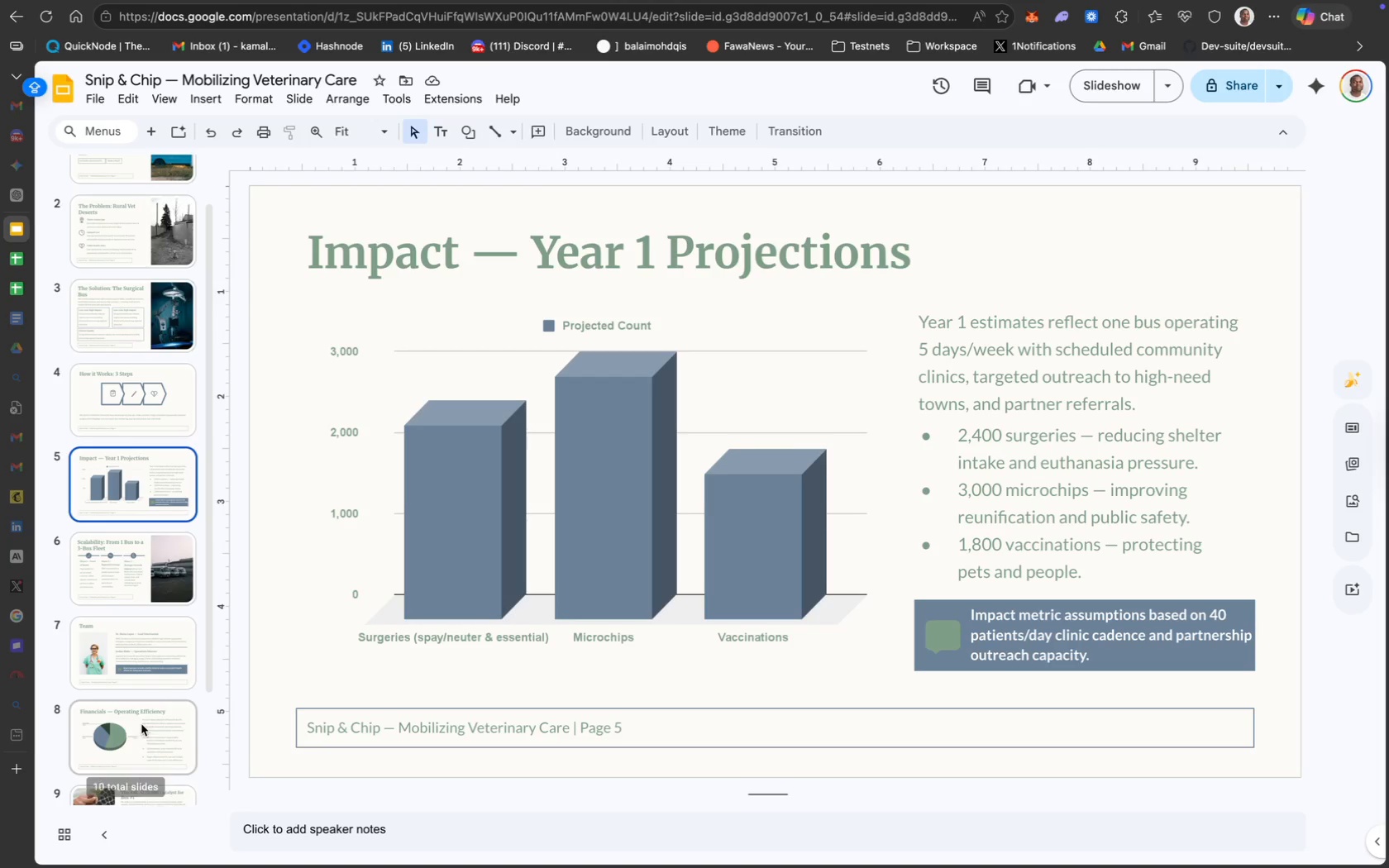 
left_click([145, 735])
 